 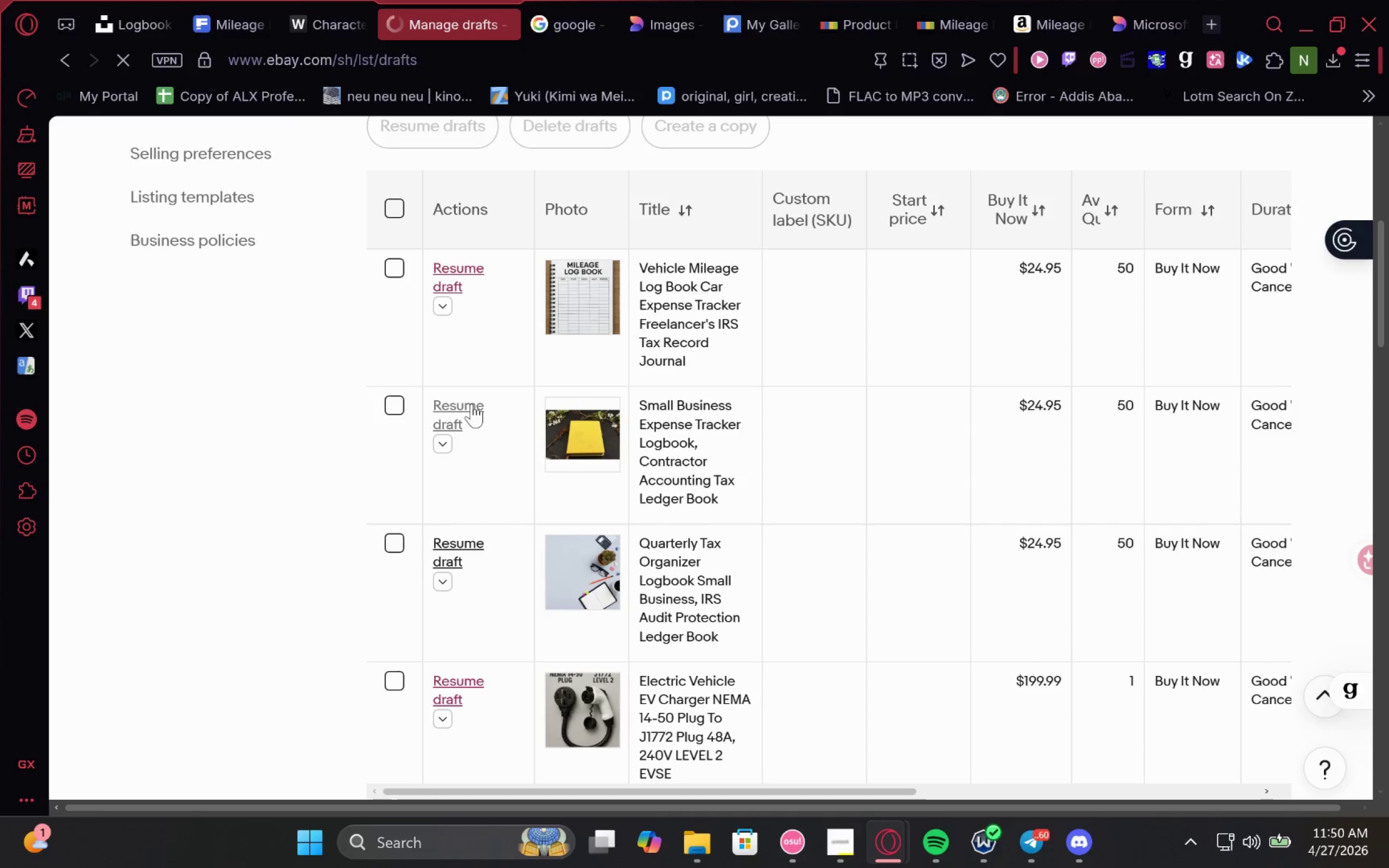 
scroll: coordinate [690, 471], scroll_direction: down, amount: 10.0
 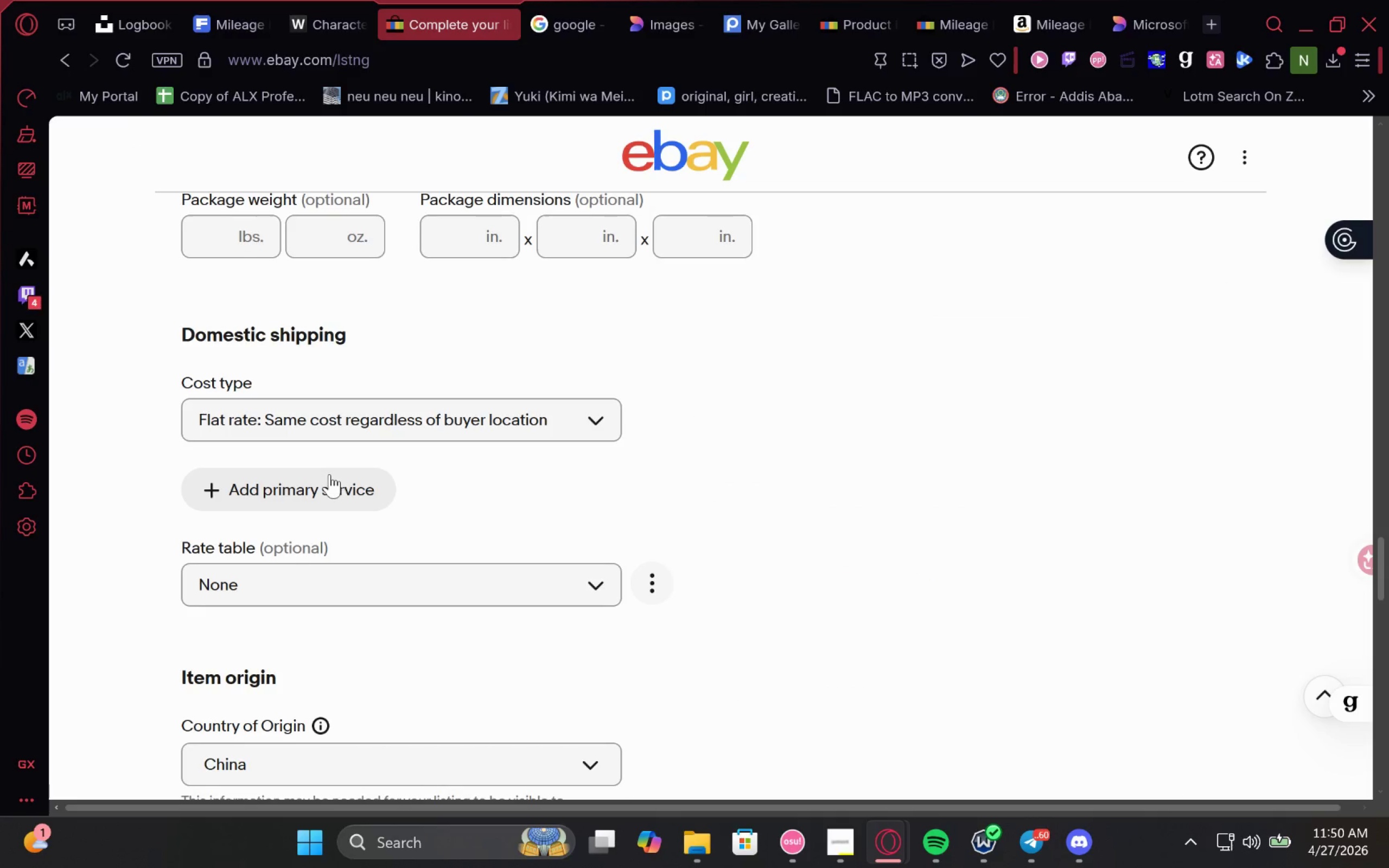 
left_click([314, 500])
 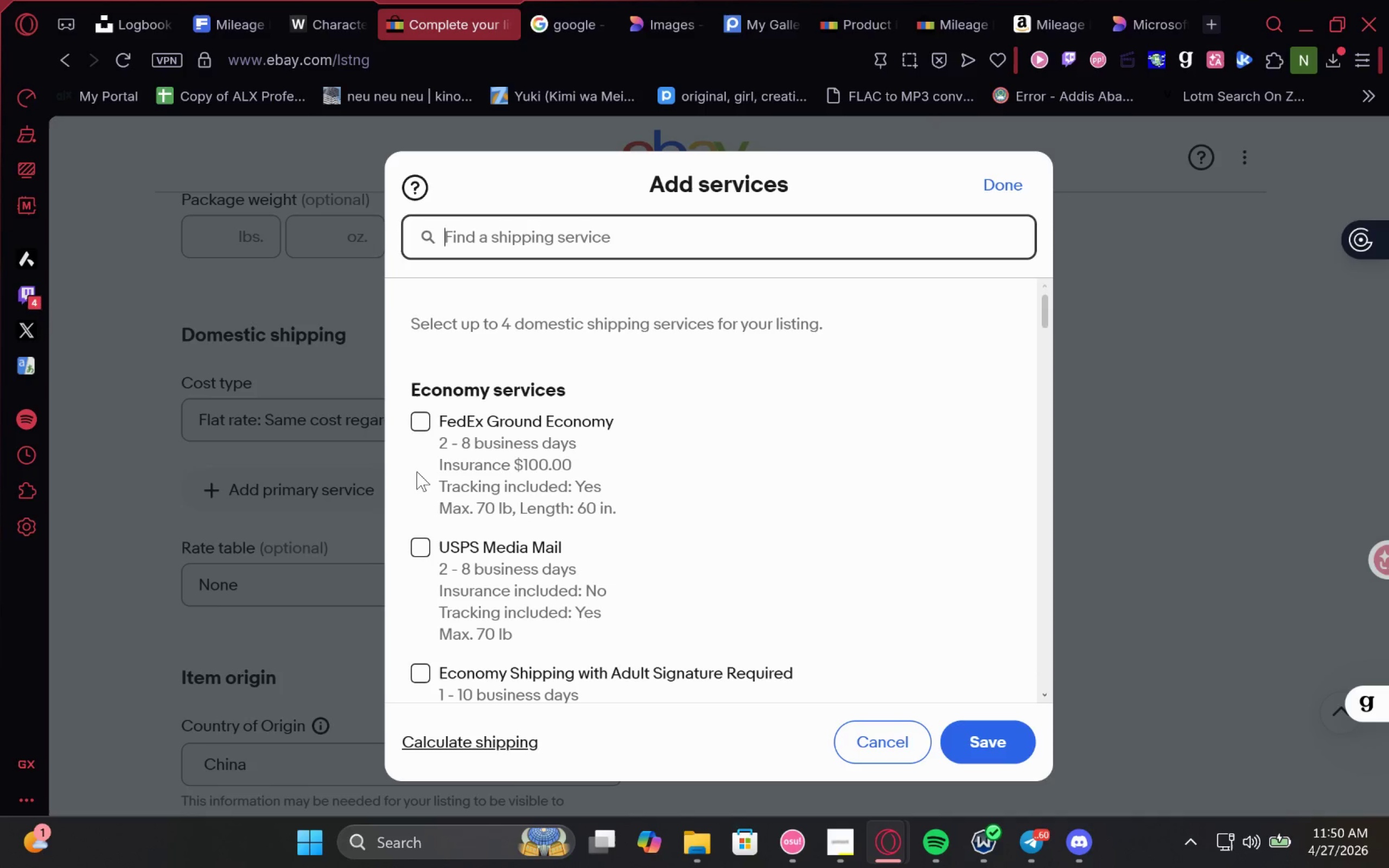 
left_click([419, 550])
 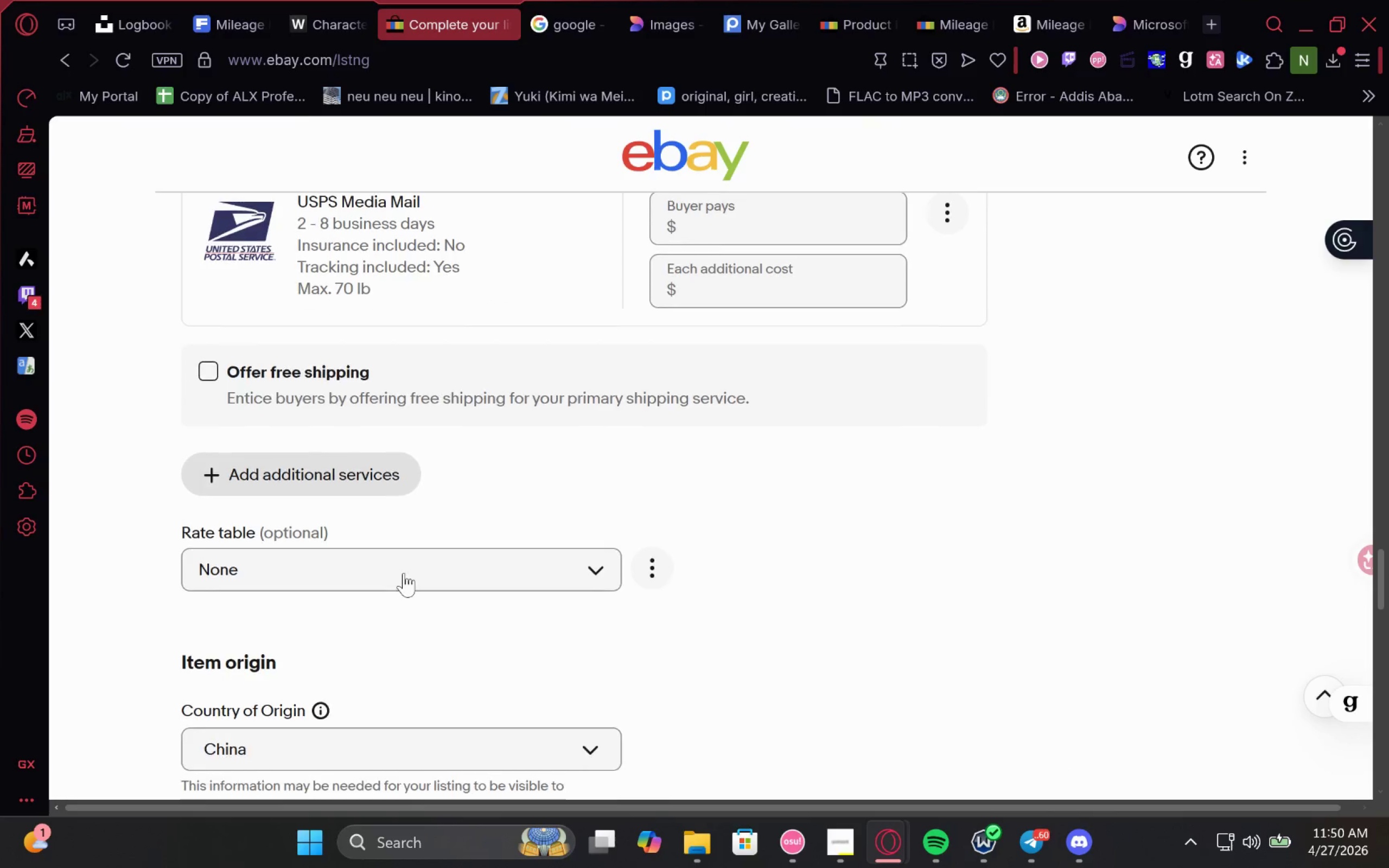 
left_click([362, 496])
 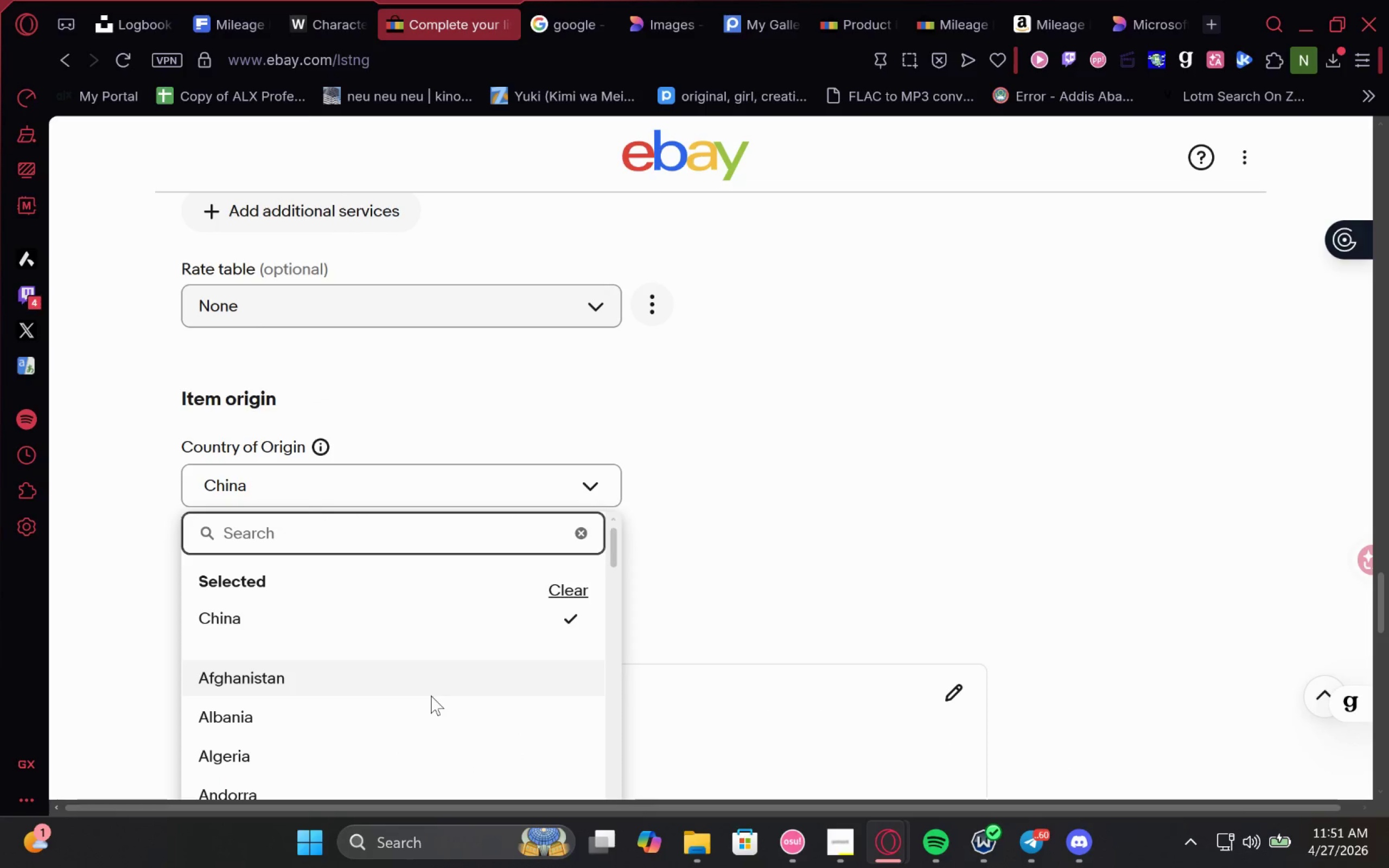 
type(united)
 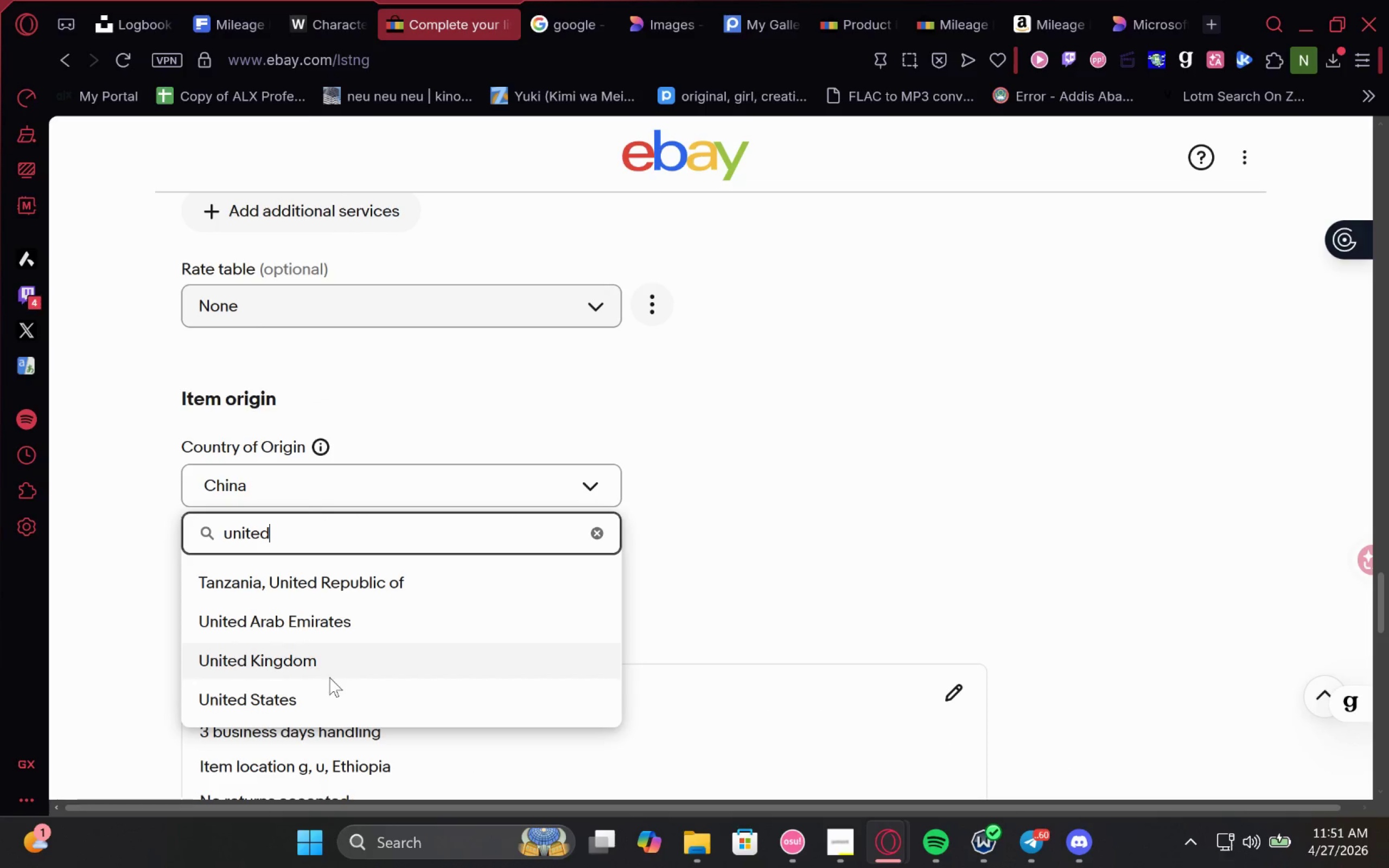 
left_click([326, 689])
 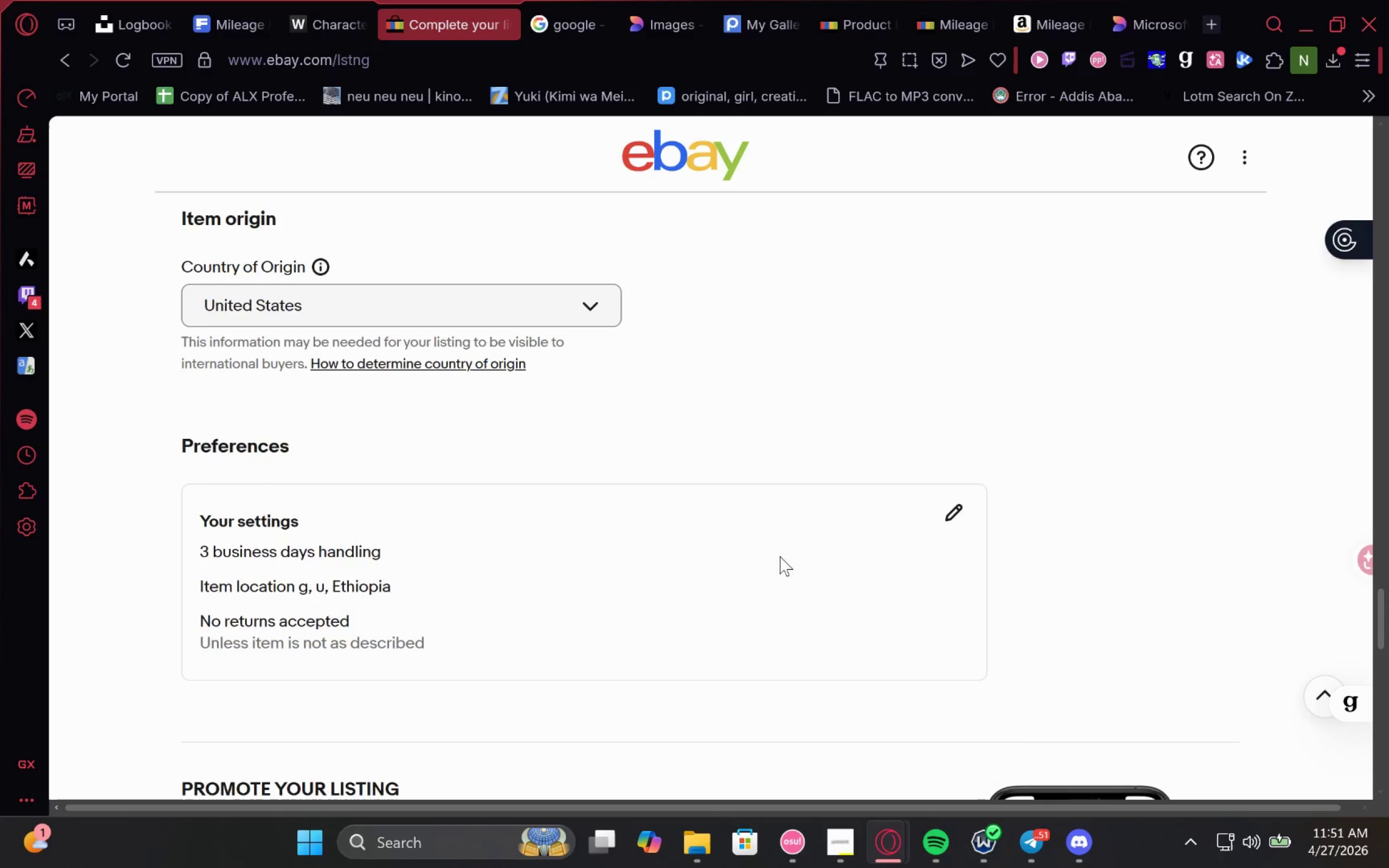 
left_click([802, 429])
 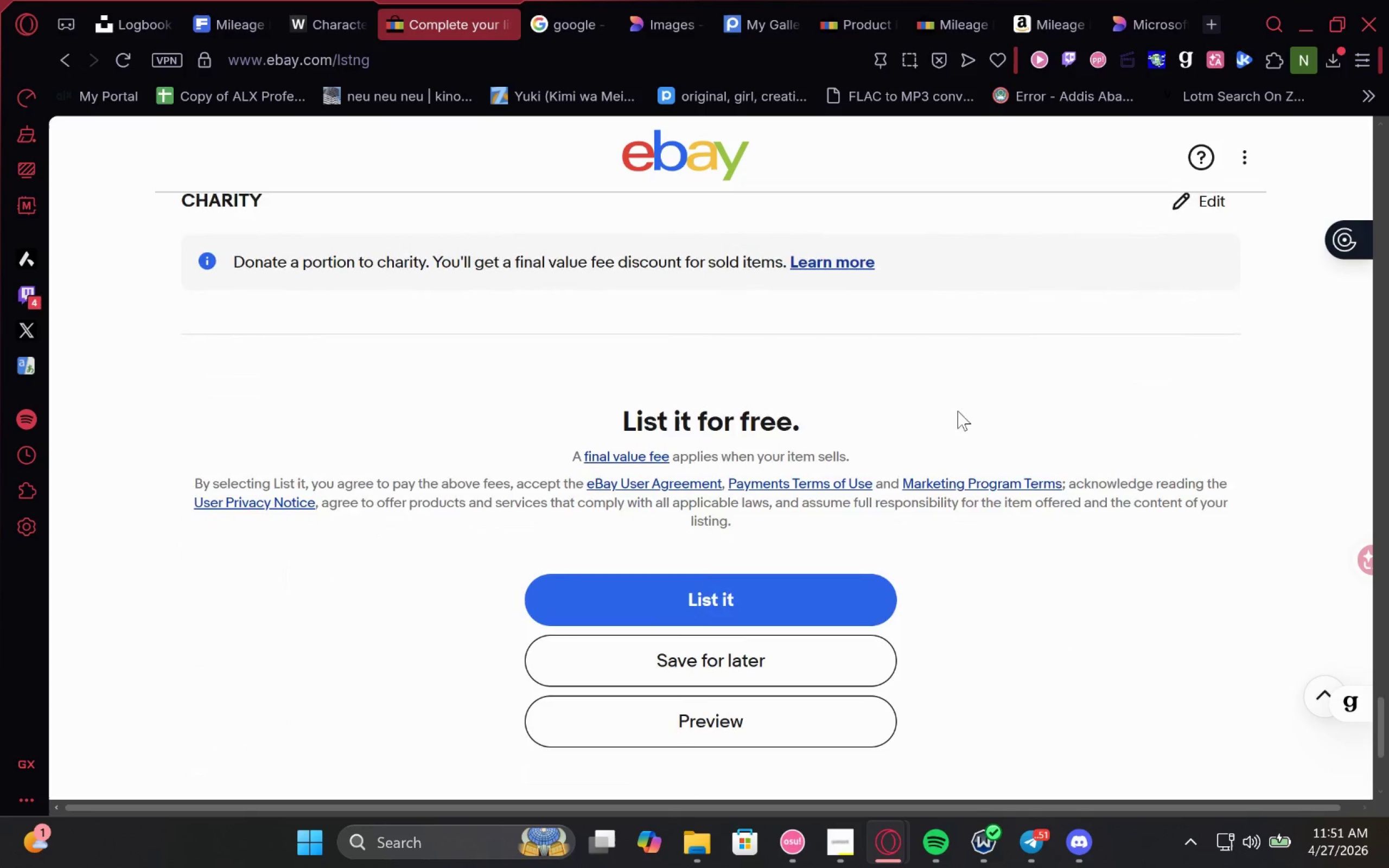 
left_click([709, 650])
 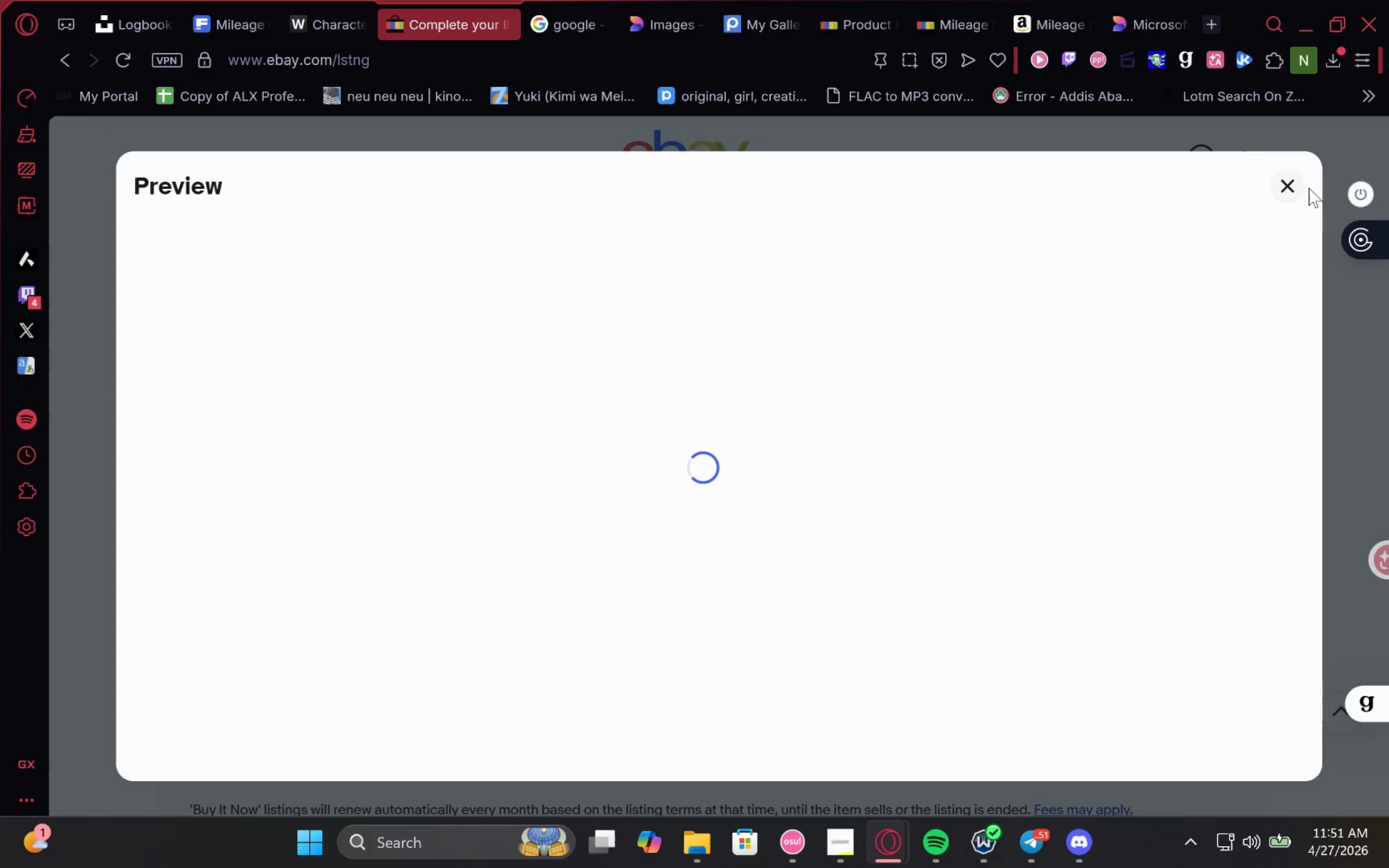 
left_click([1275, 183])
 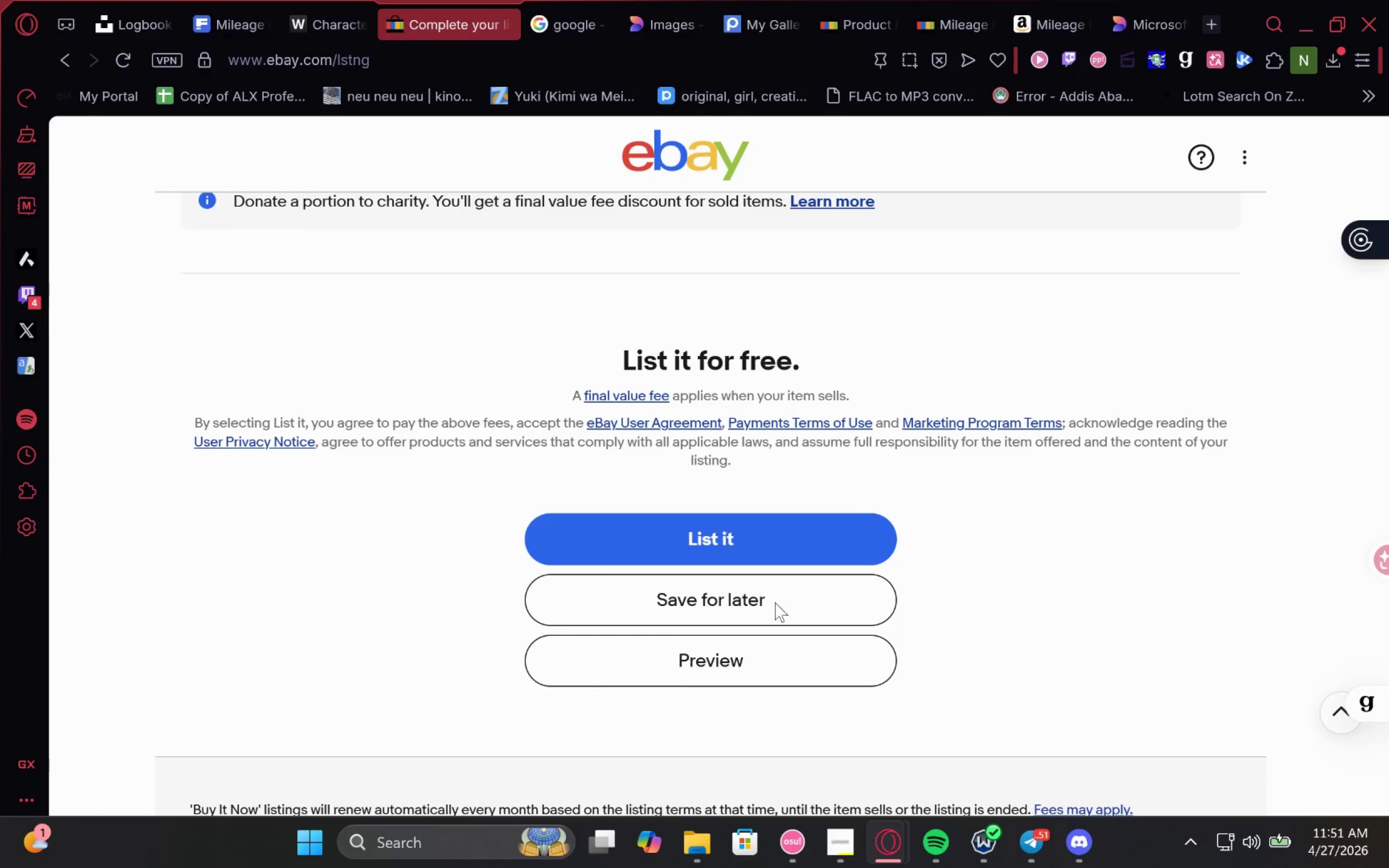 
left_click([775, 602])
 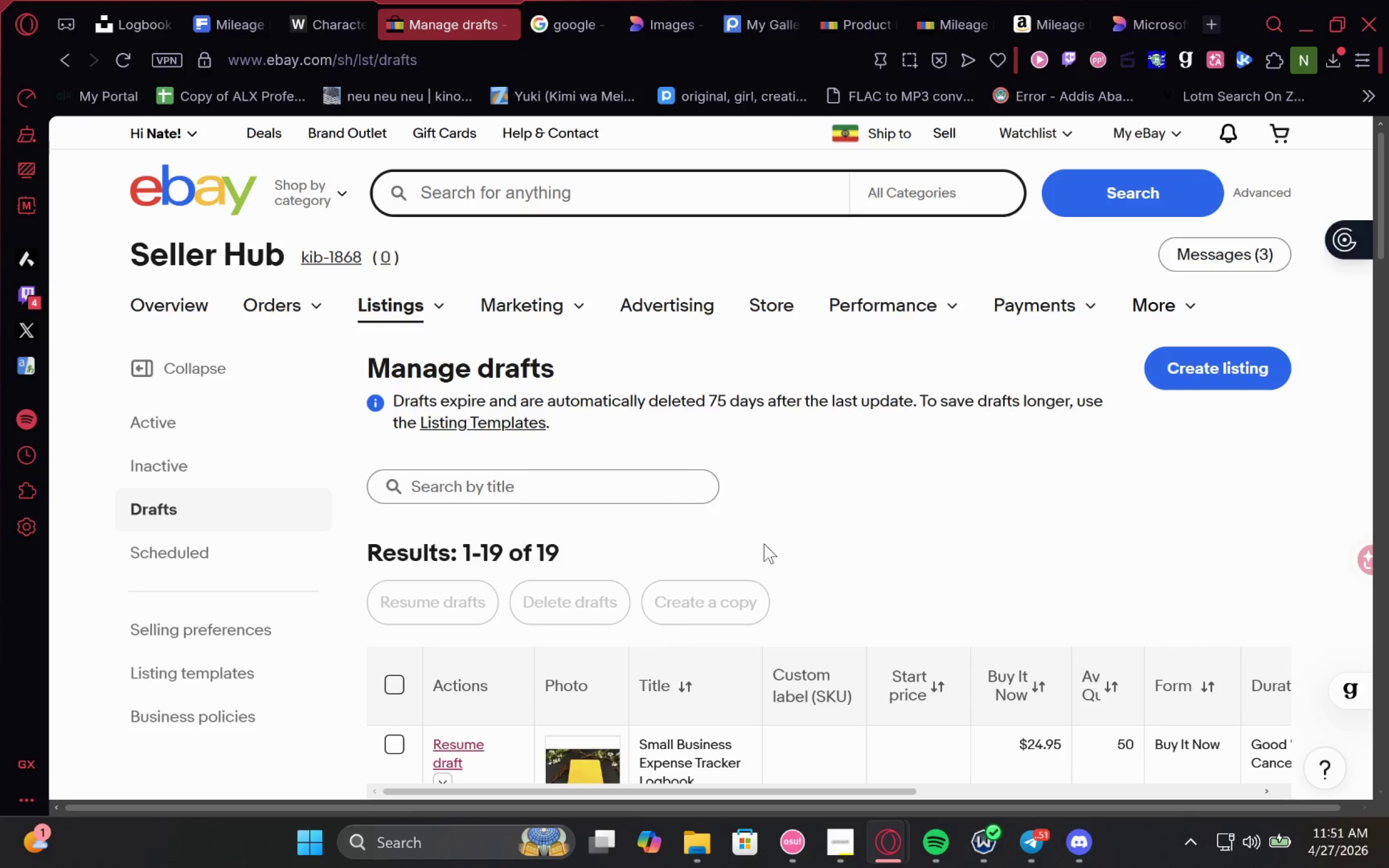 
wait(15.35)
 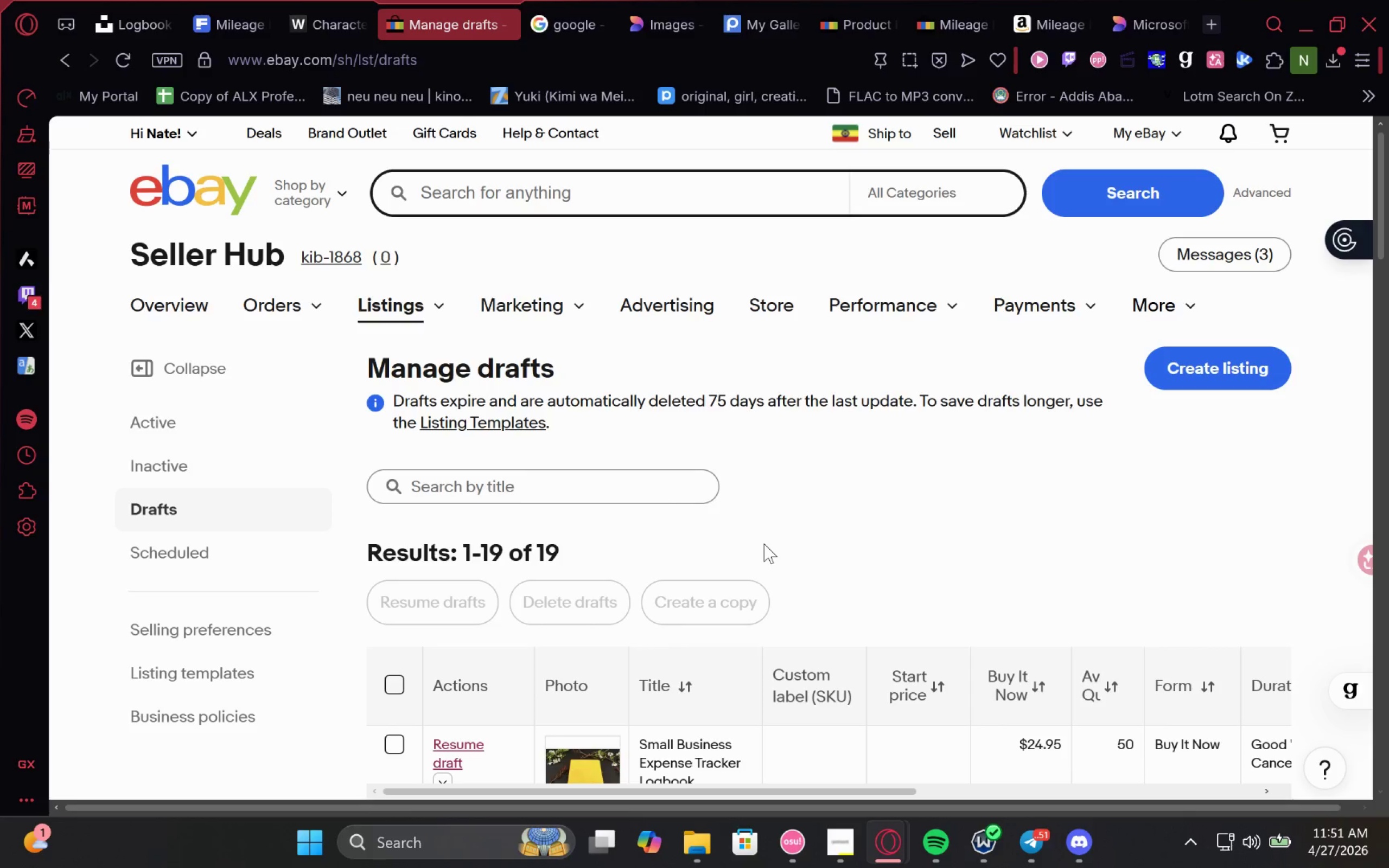 
mouse_move([730, 538])
 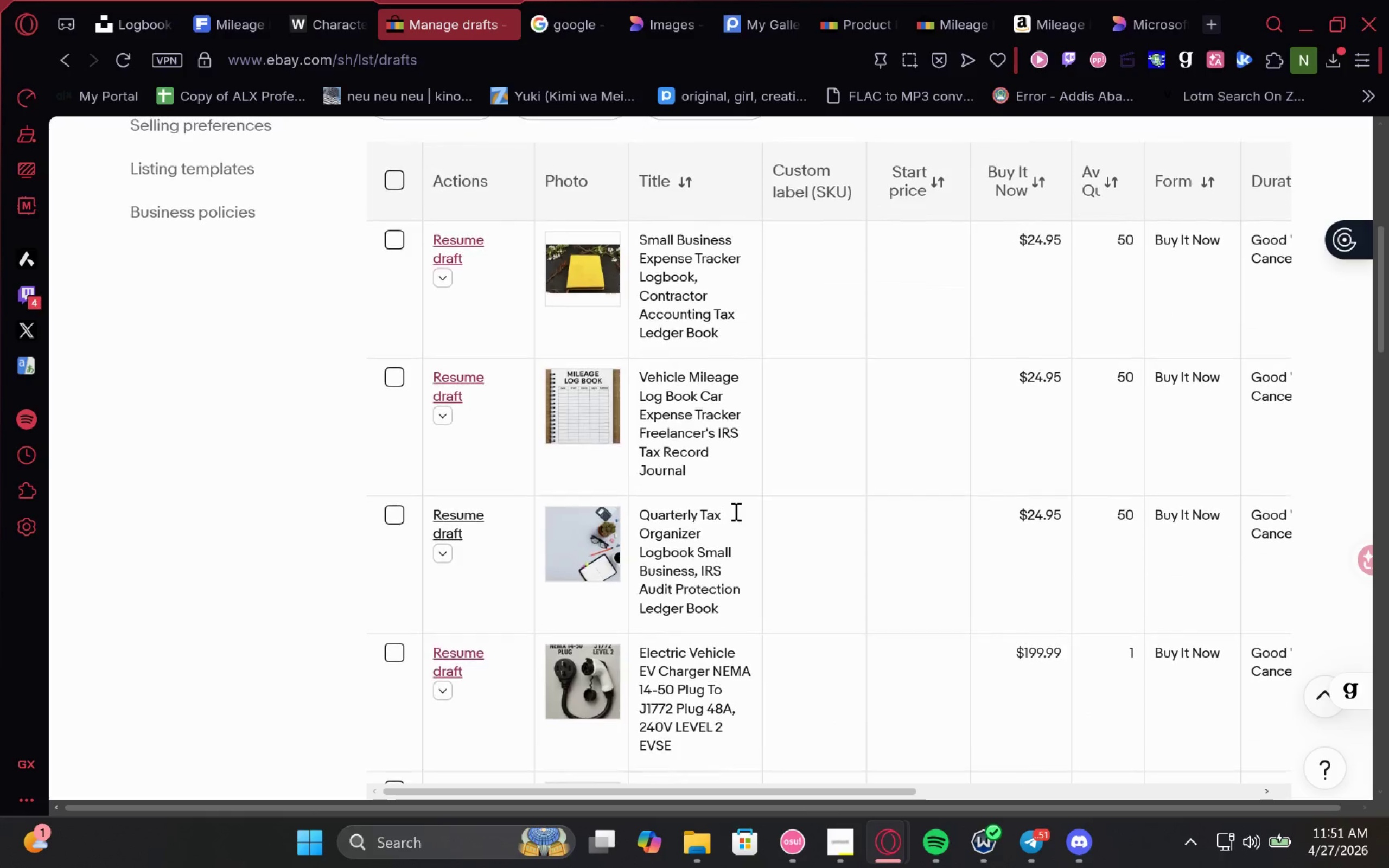 
wait(6.35)
 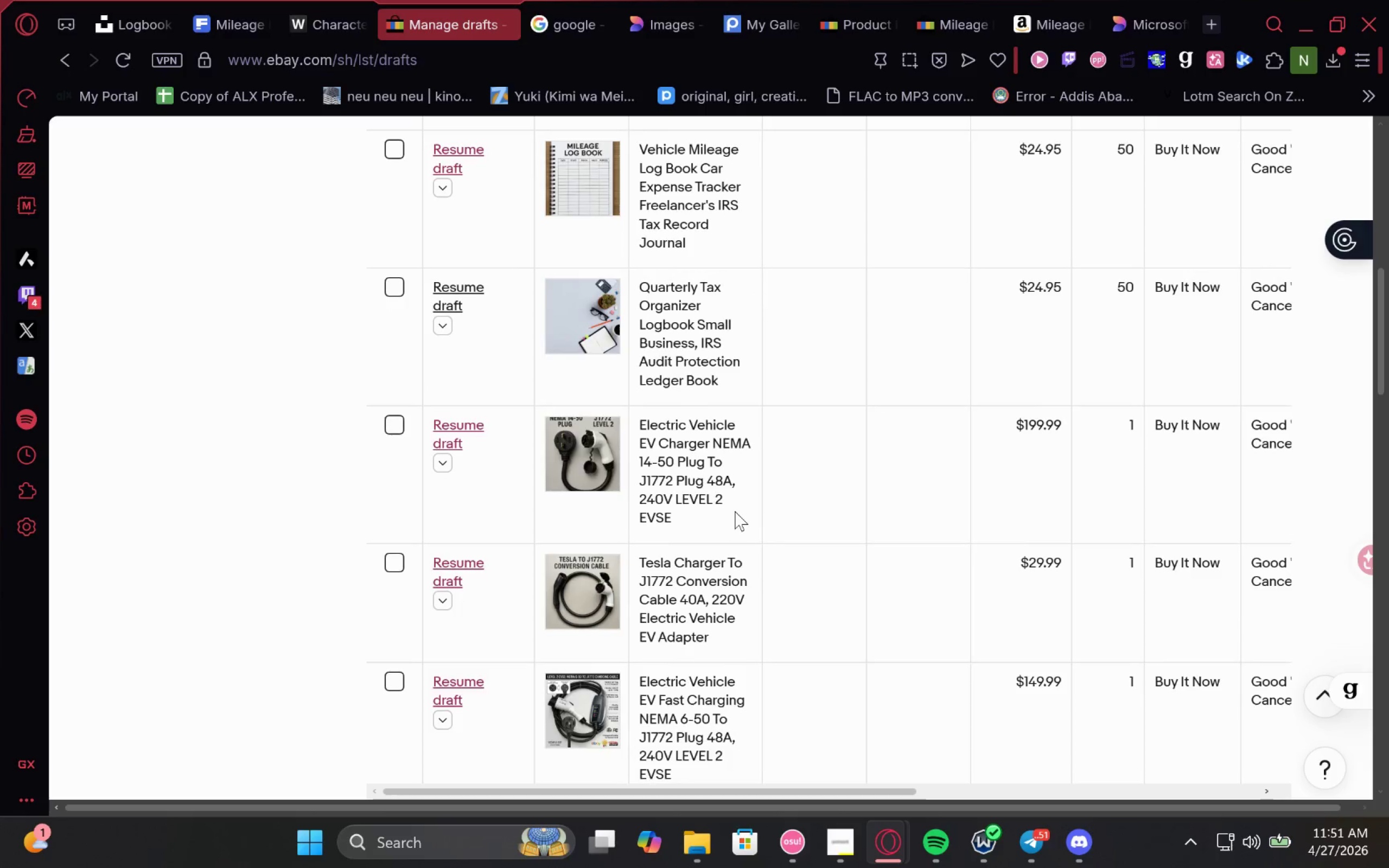 
left_click([442, 511])
 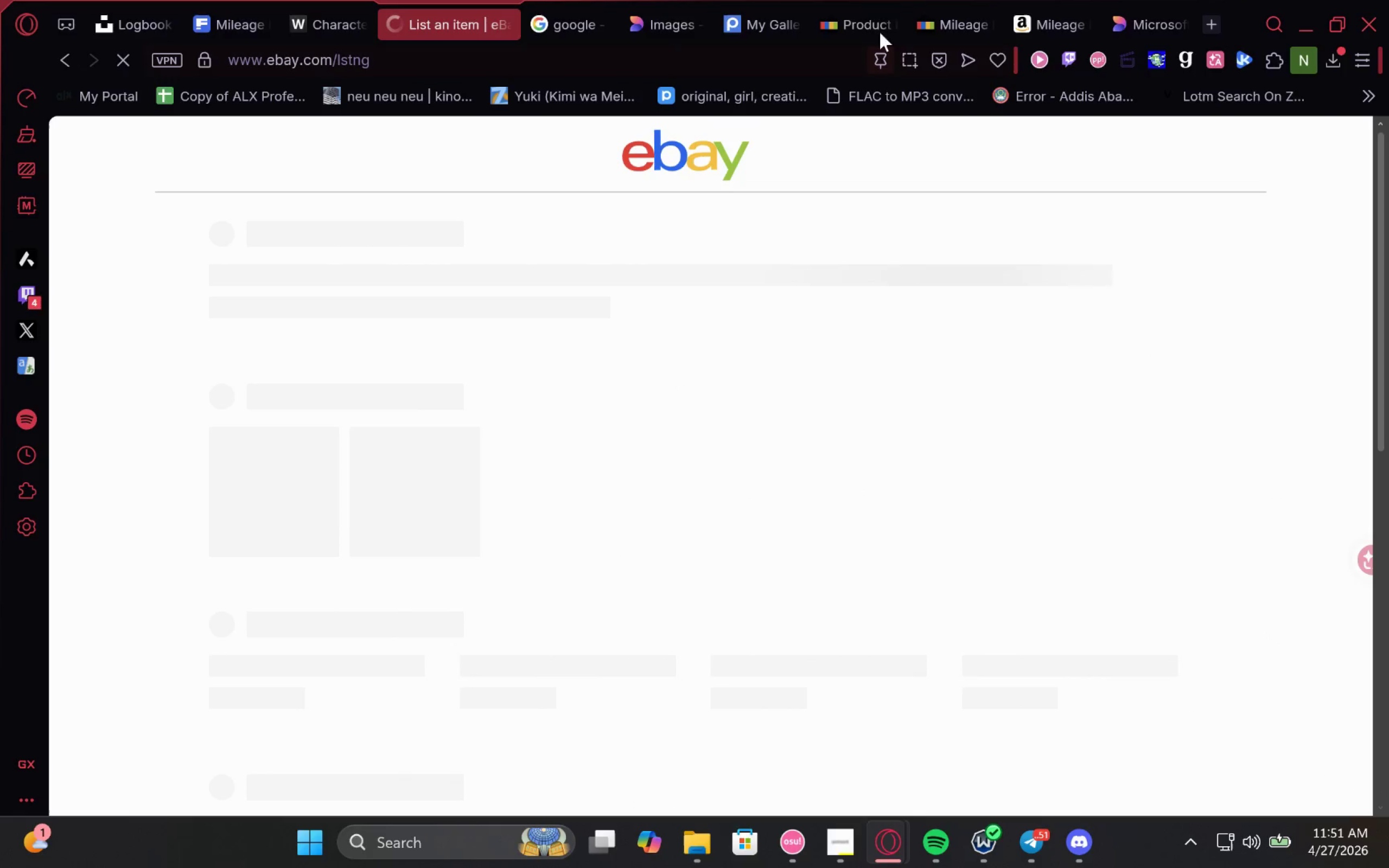 
left_click([741, 0])
 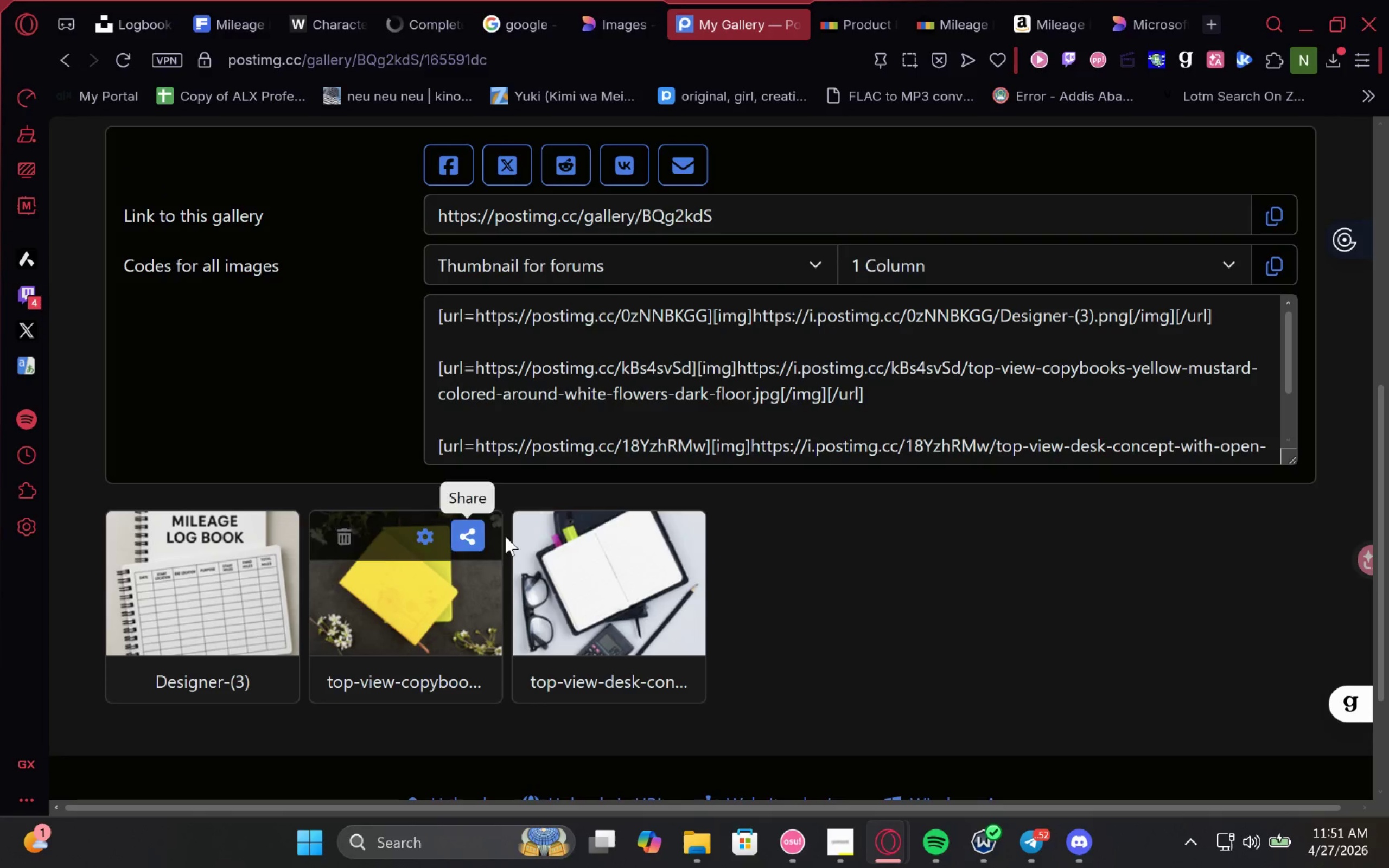 
left_click([676, 531])
 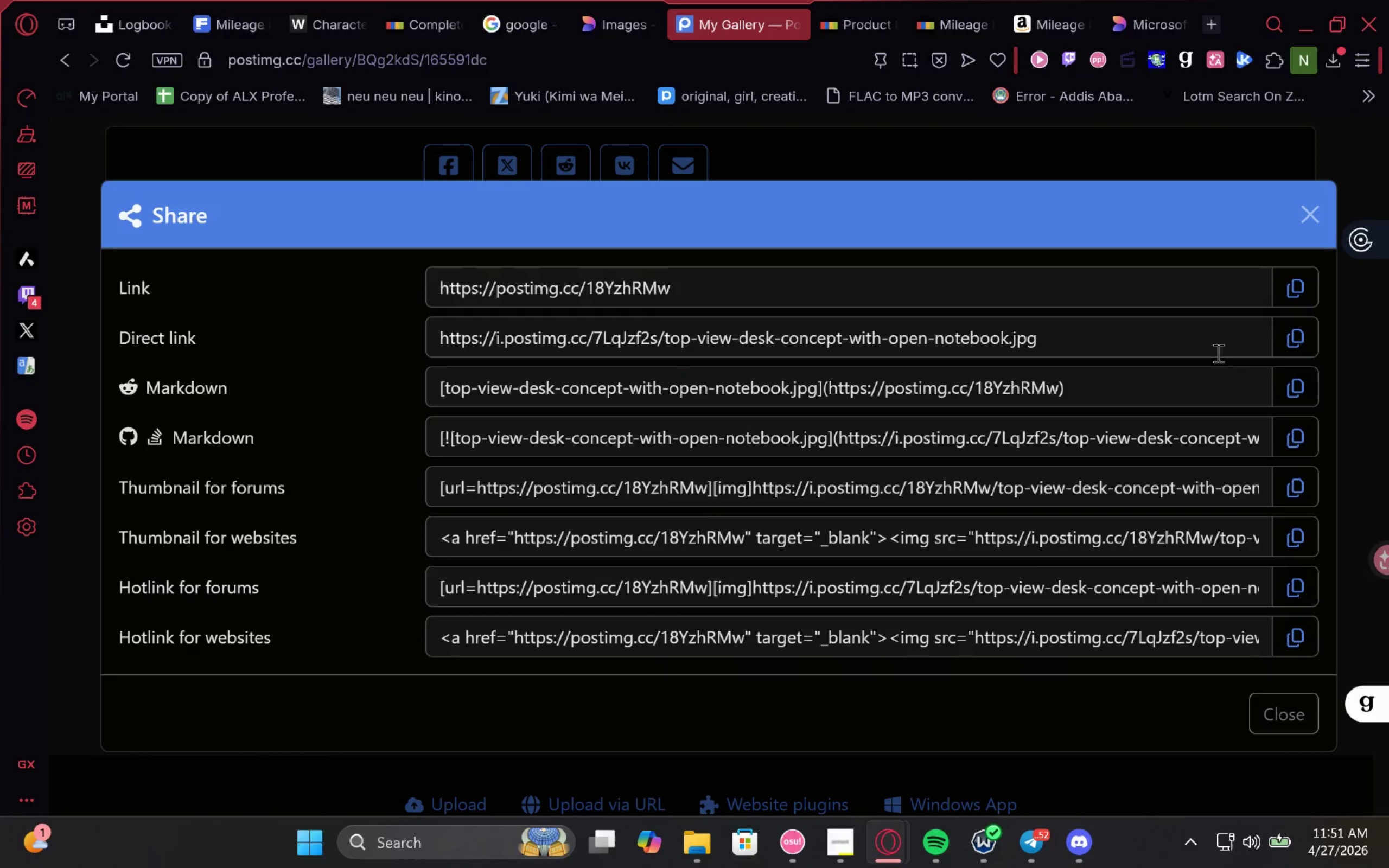 
left_click([1298, 346])
 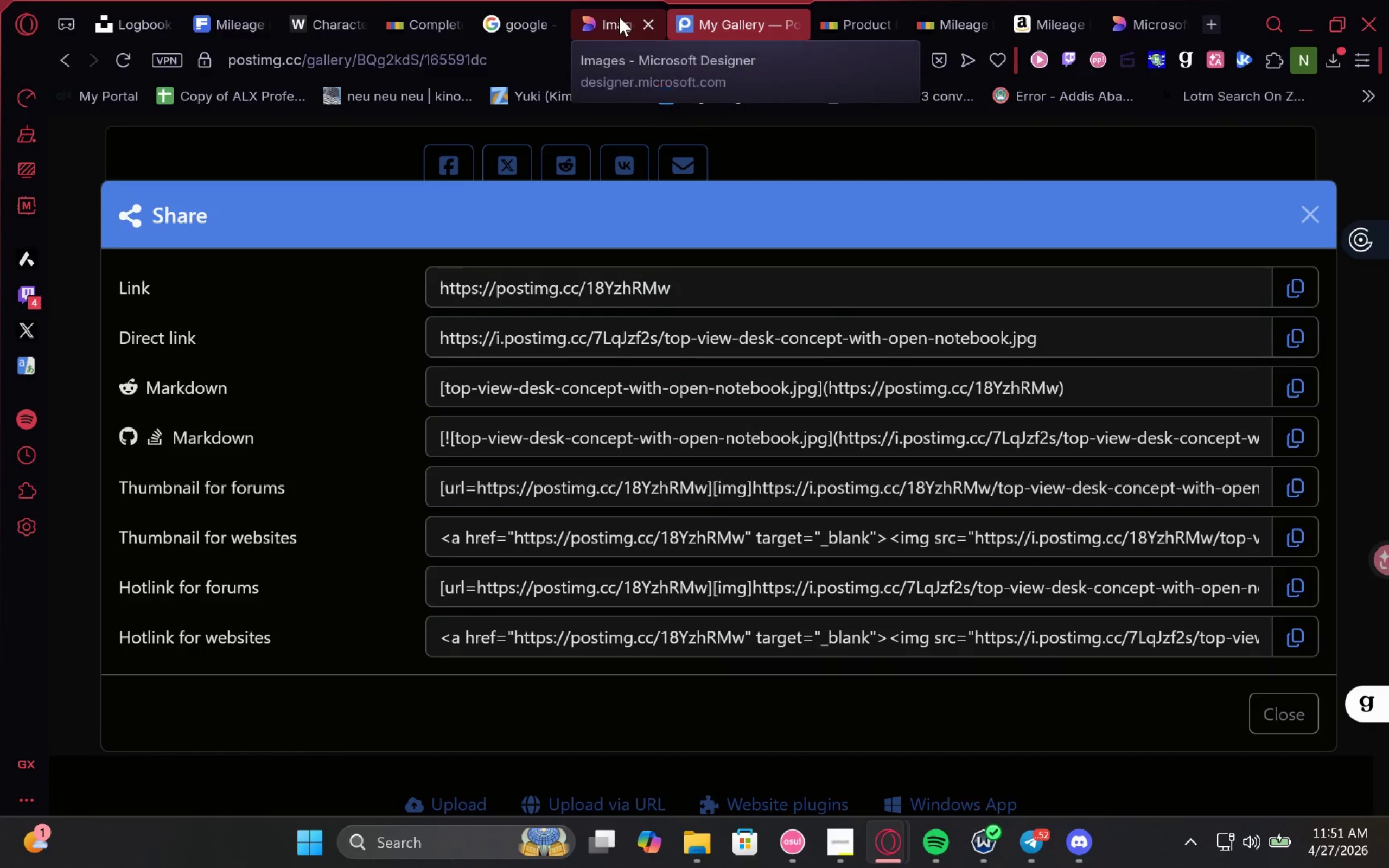 
left_click([619, 17])
 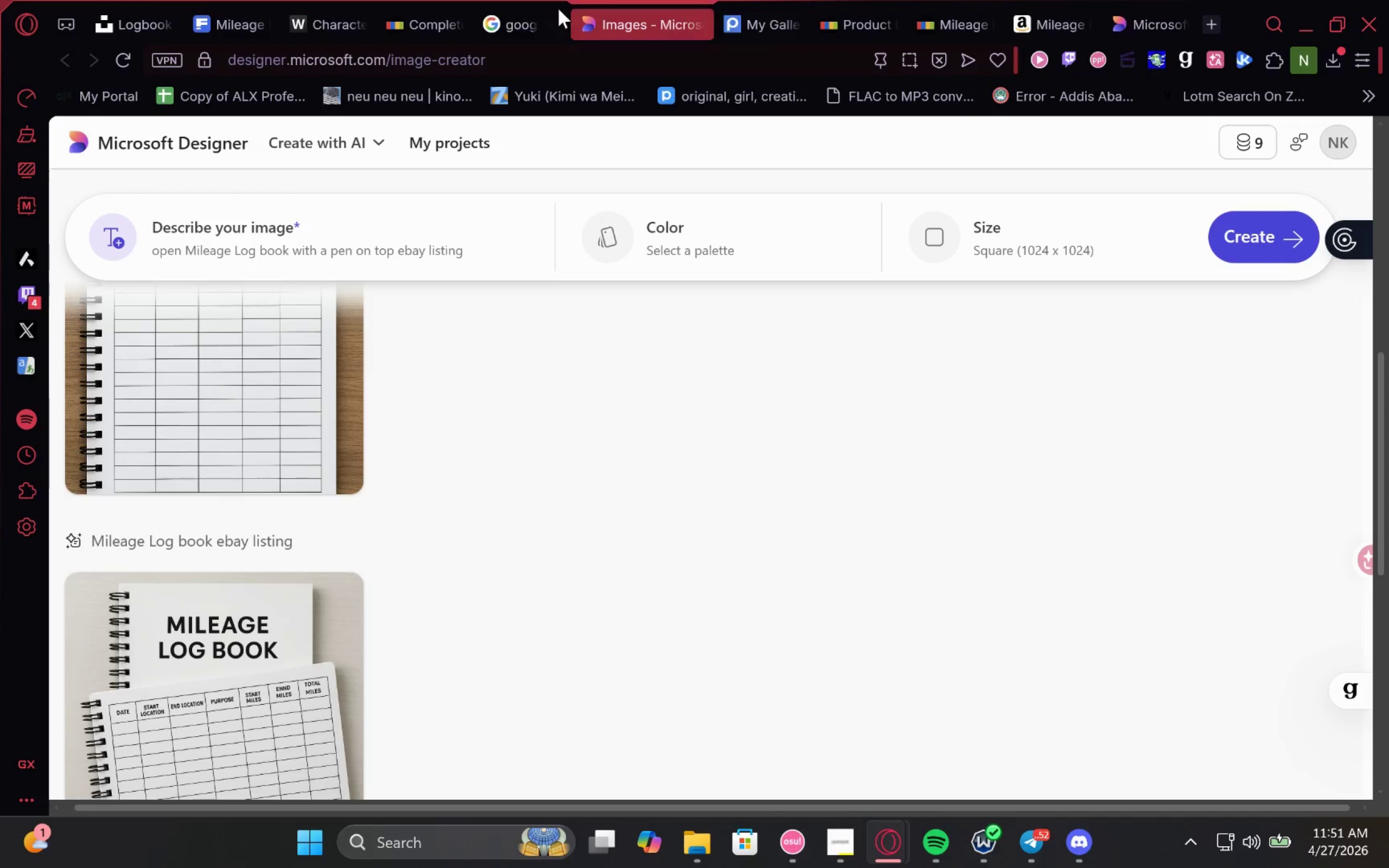 
left_click([519, 4])
 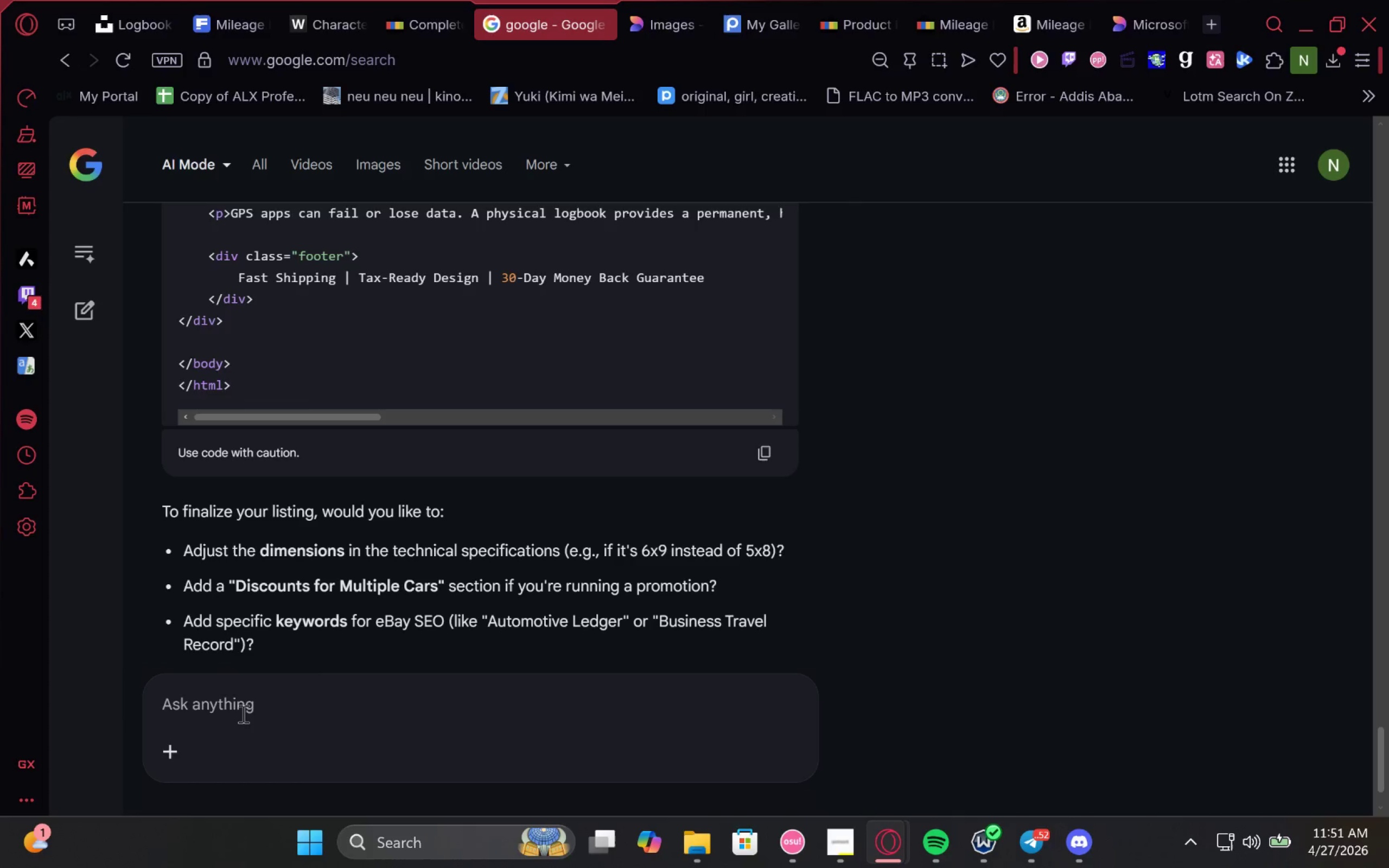 
left_click([247, 714])
 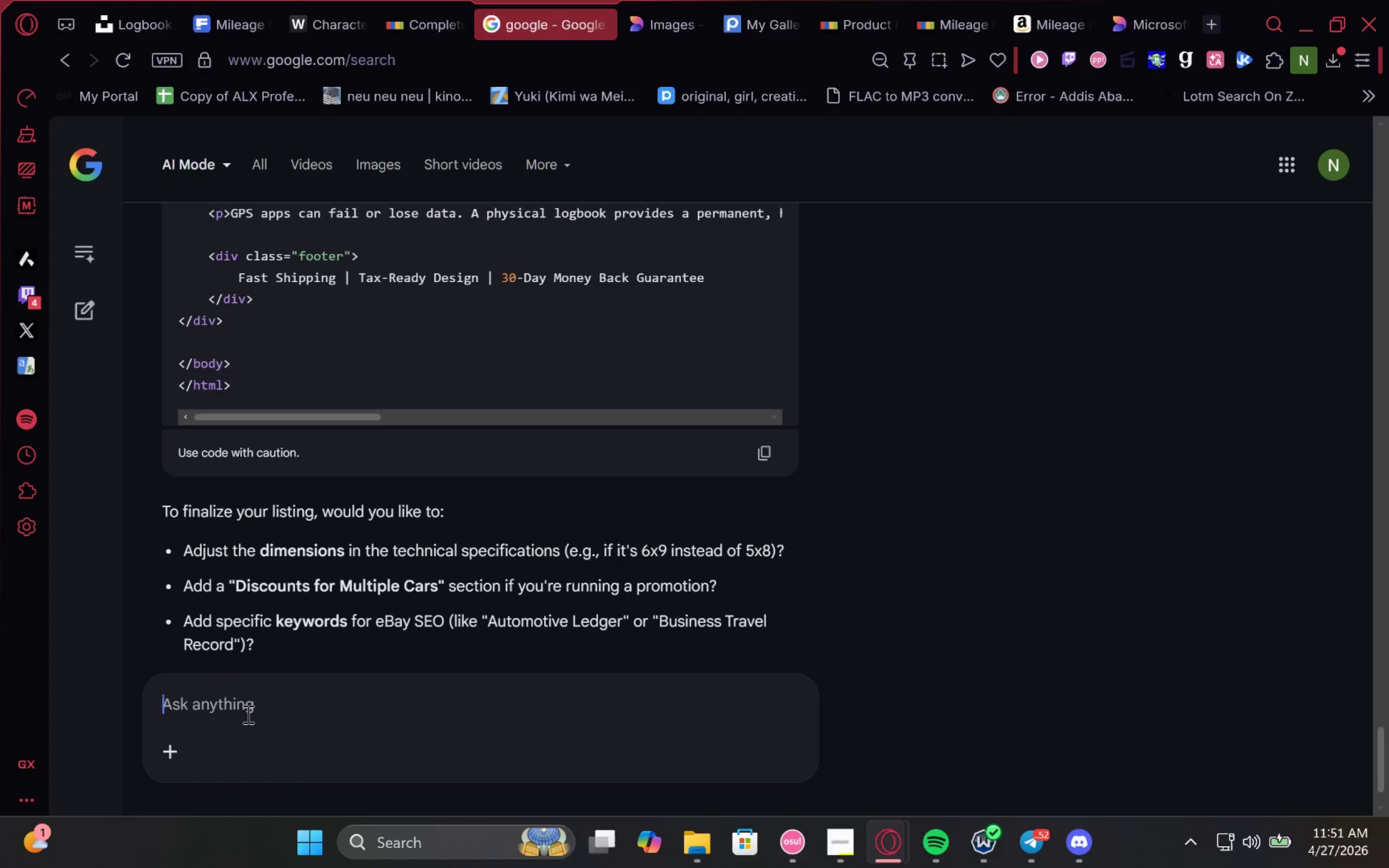 
key(Control+V)
 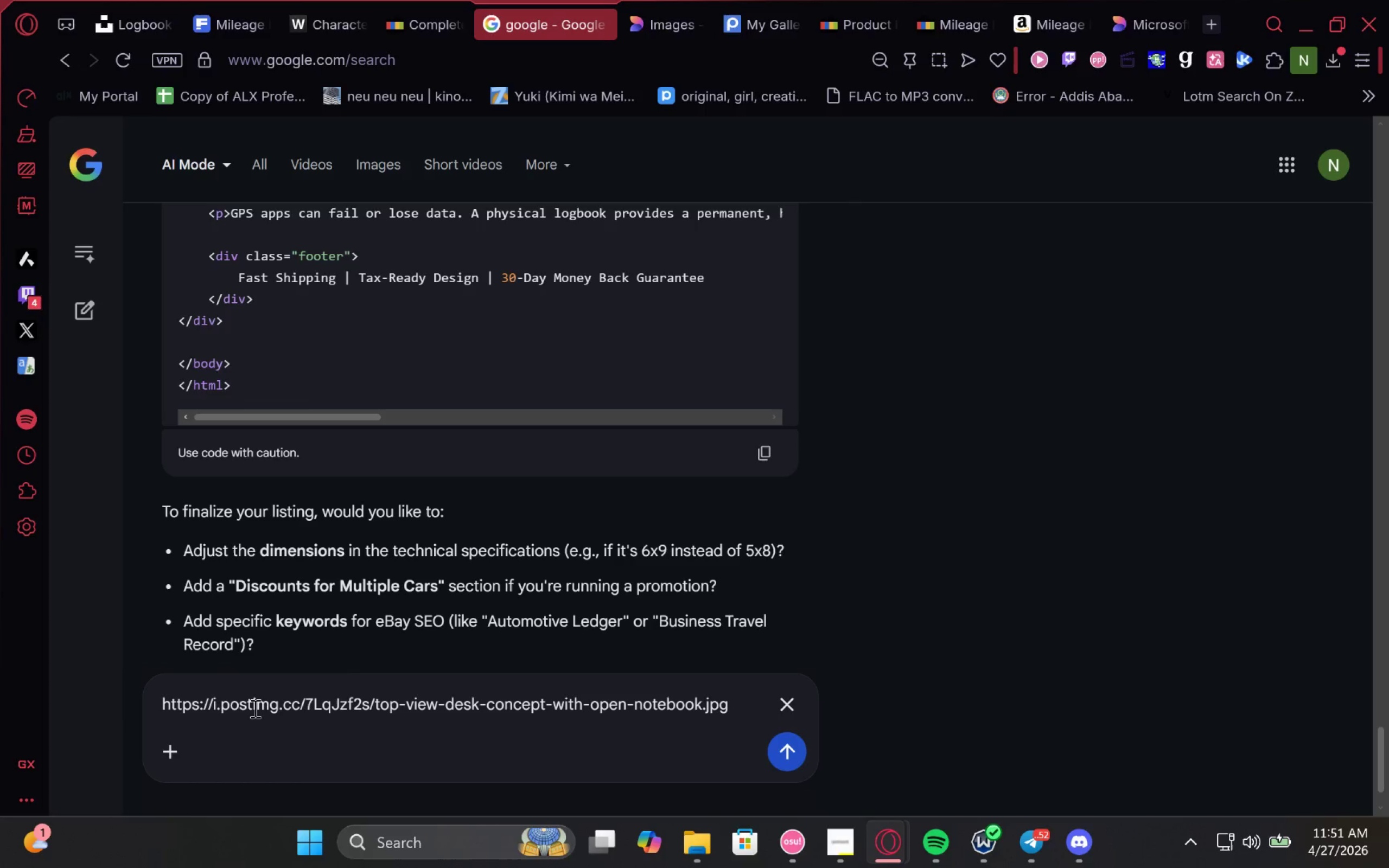 
type( and )
 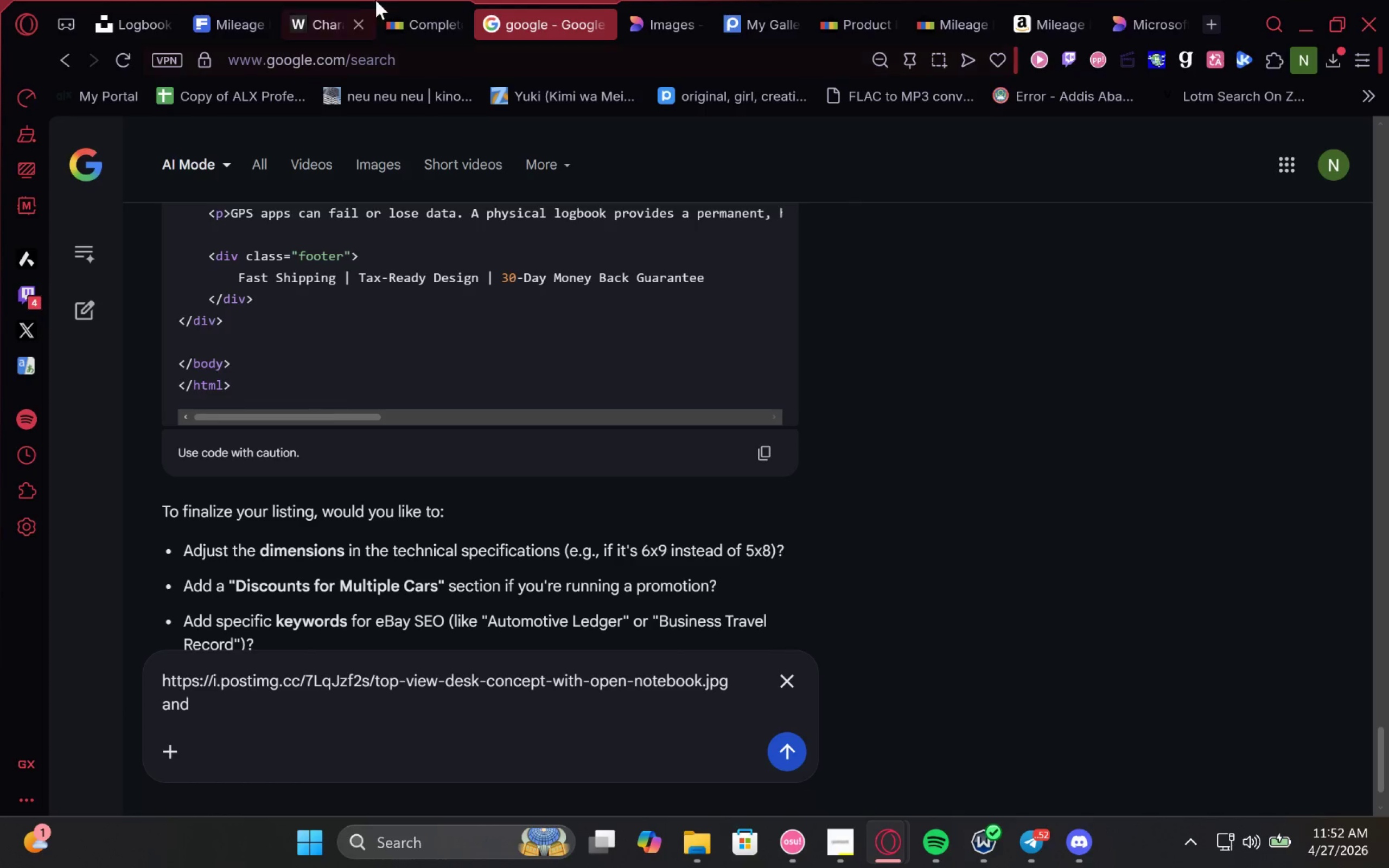 
left_click([396, 0])
 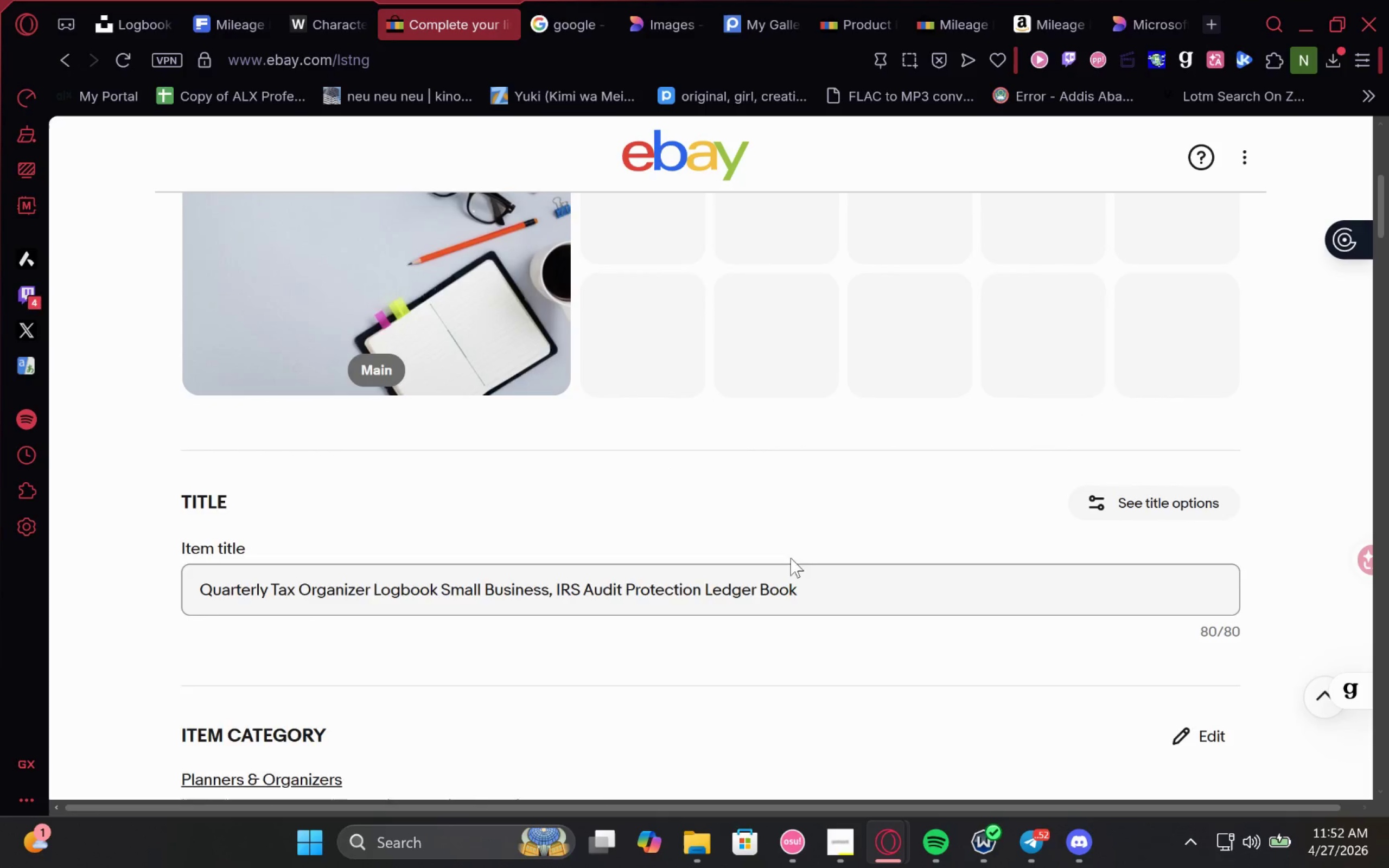 
left_click_drag(start_coordinate=[859, 584], to_coordinate=[40, 565])
 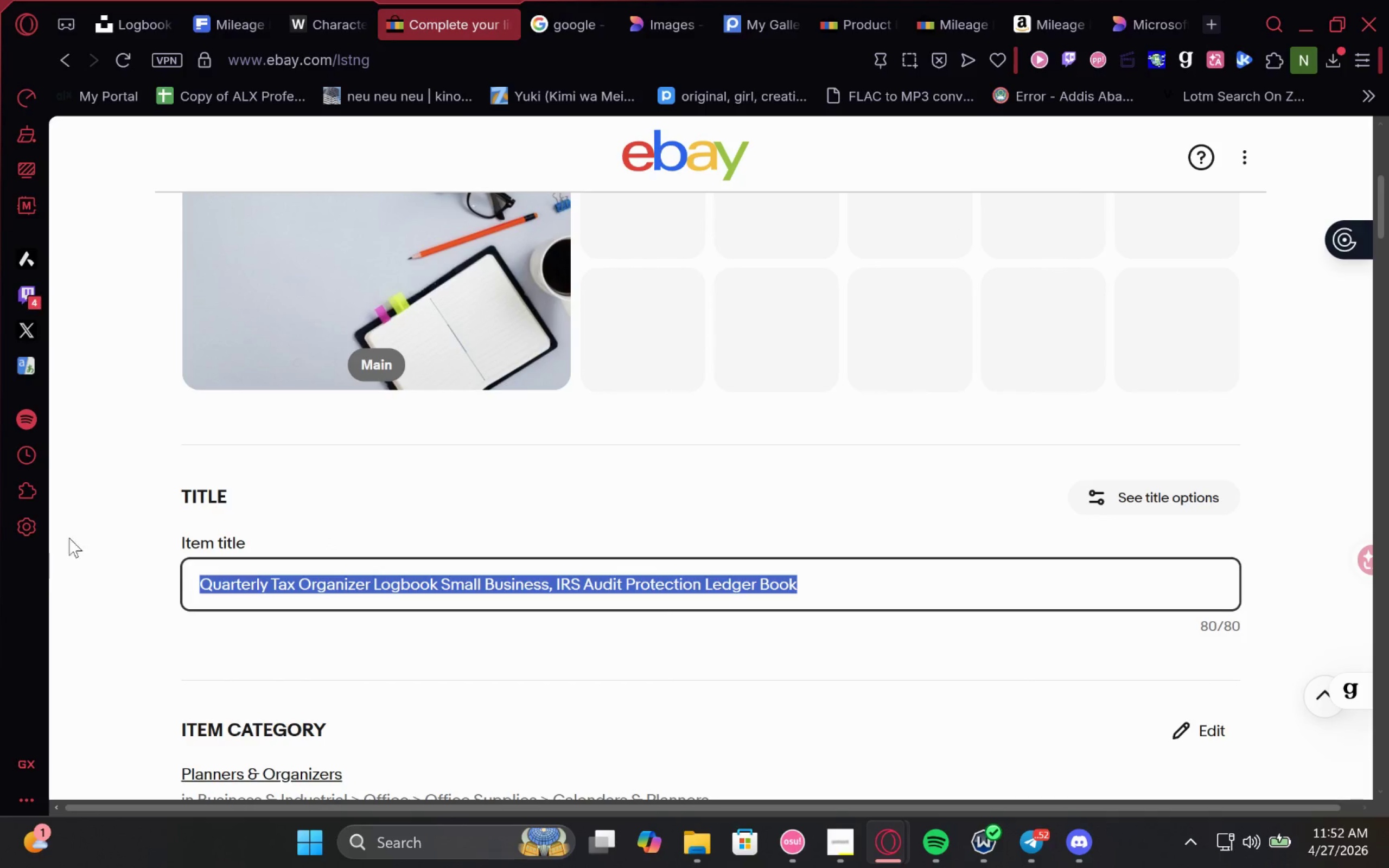 
key(Control+C)
 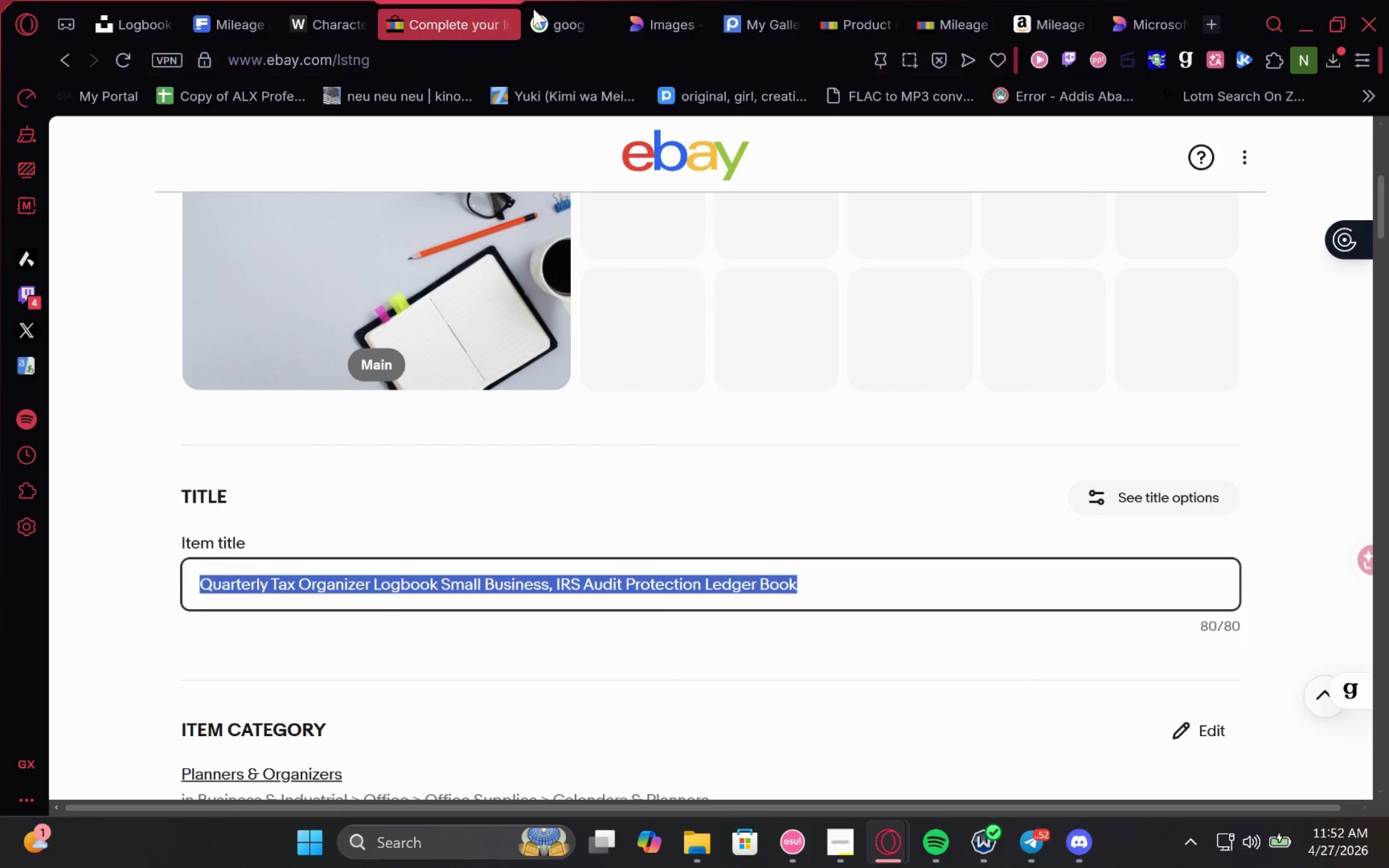 
left_click([552, 0])
 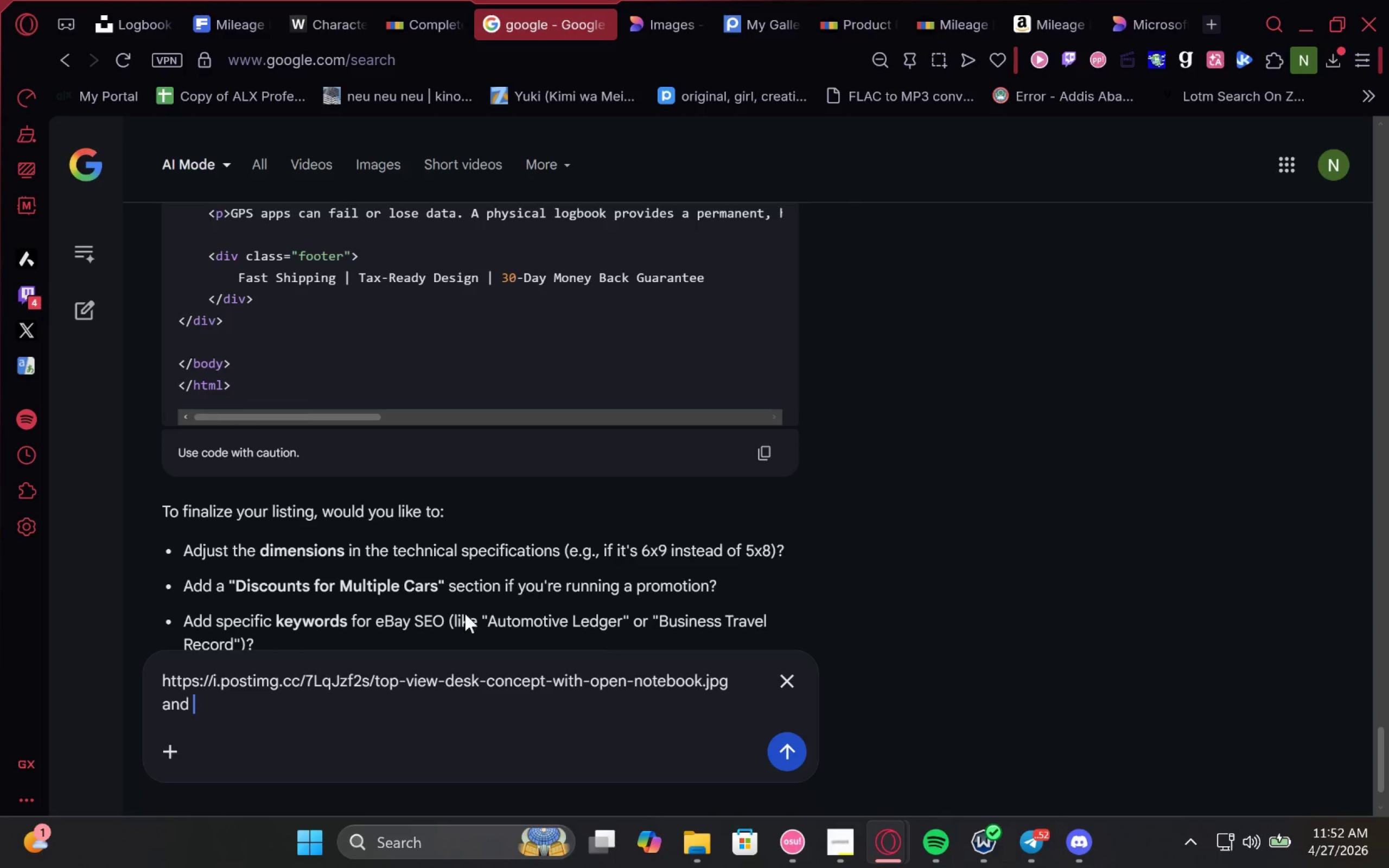 
key(Control+V)
 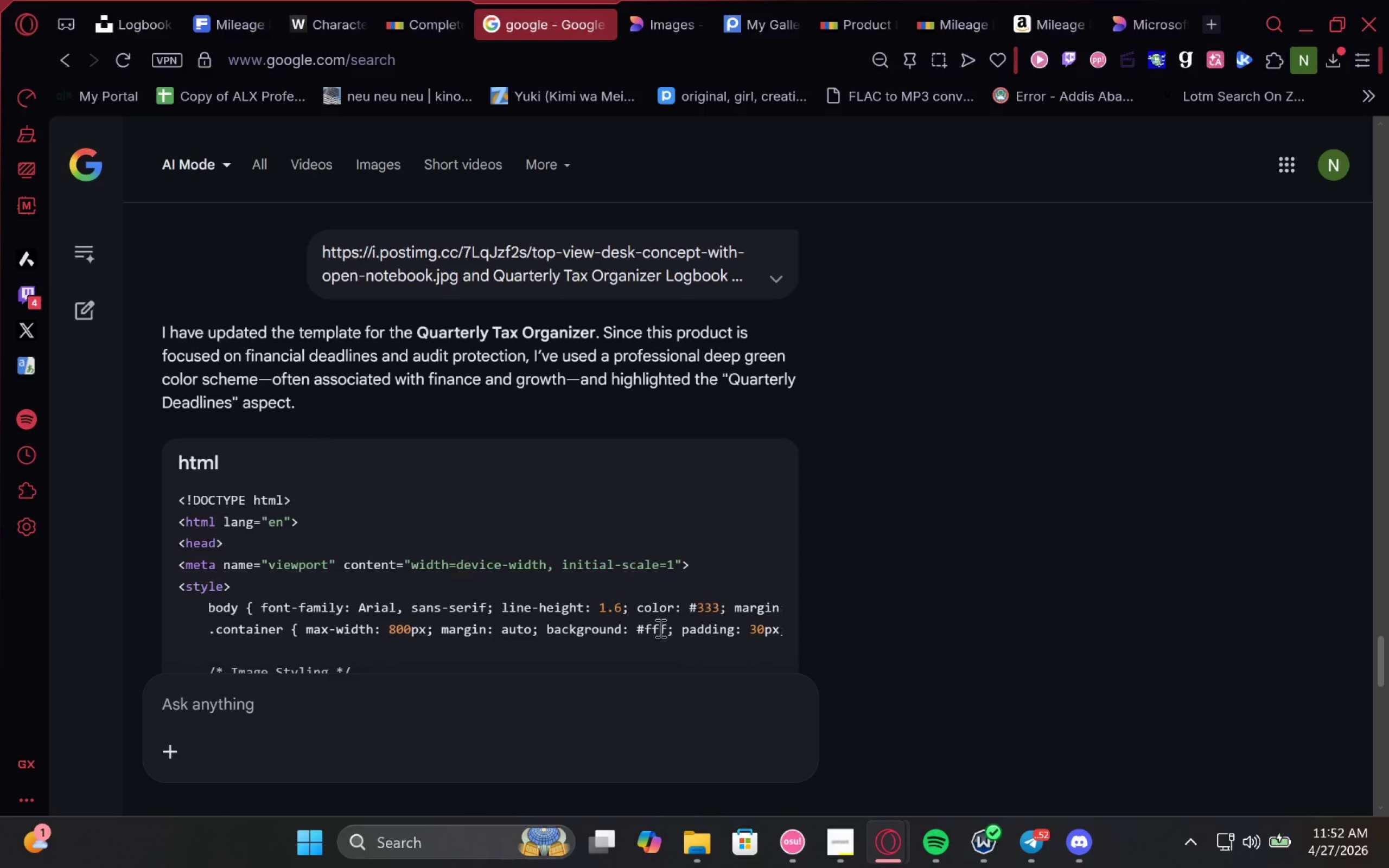 
wait(14.33)
 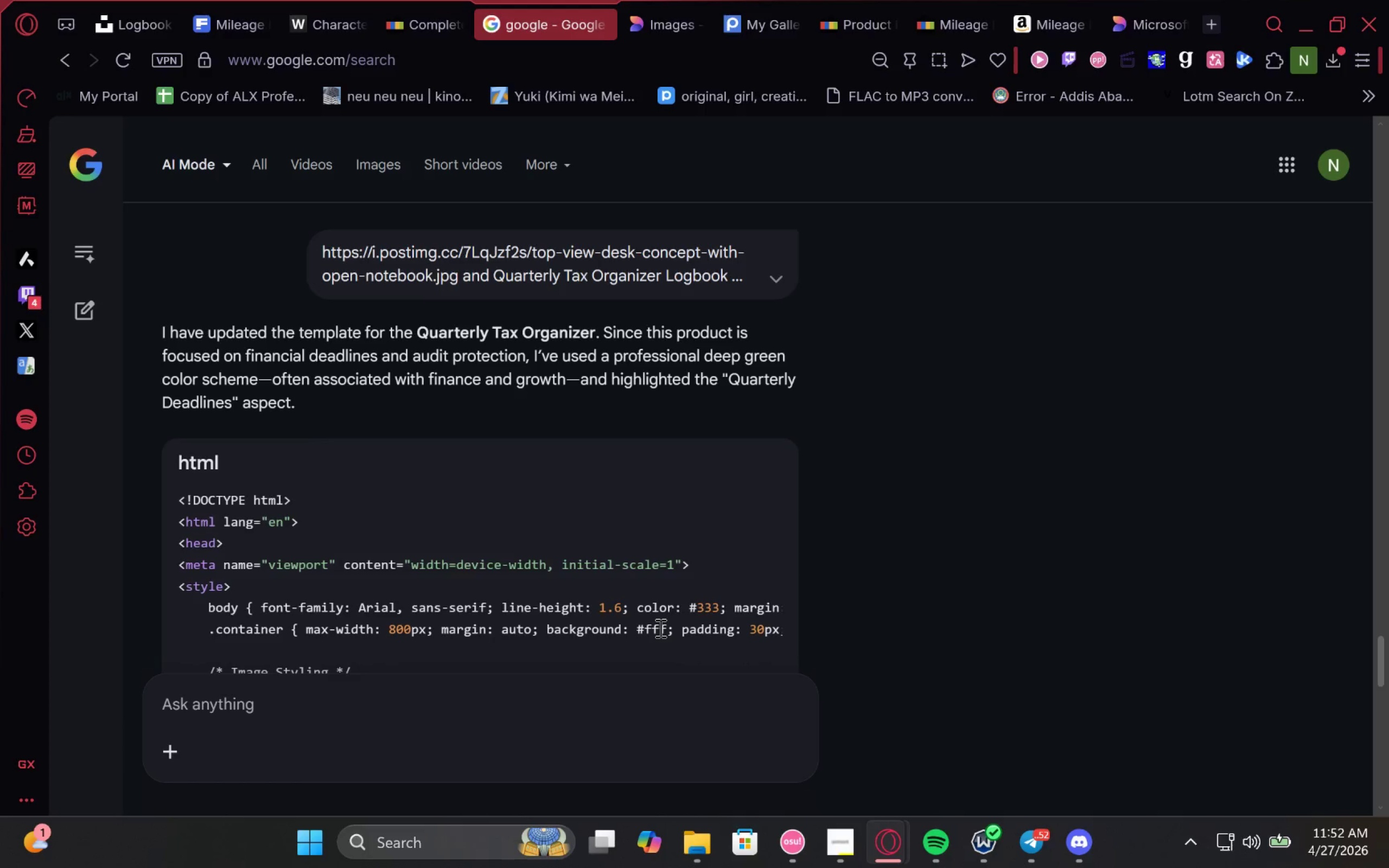 
left_click([750, 404])
 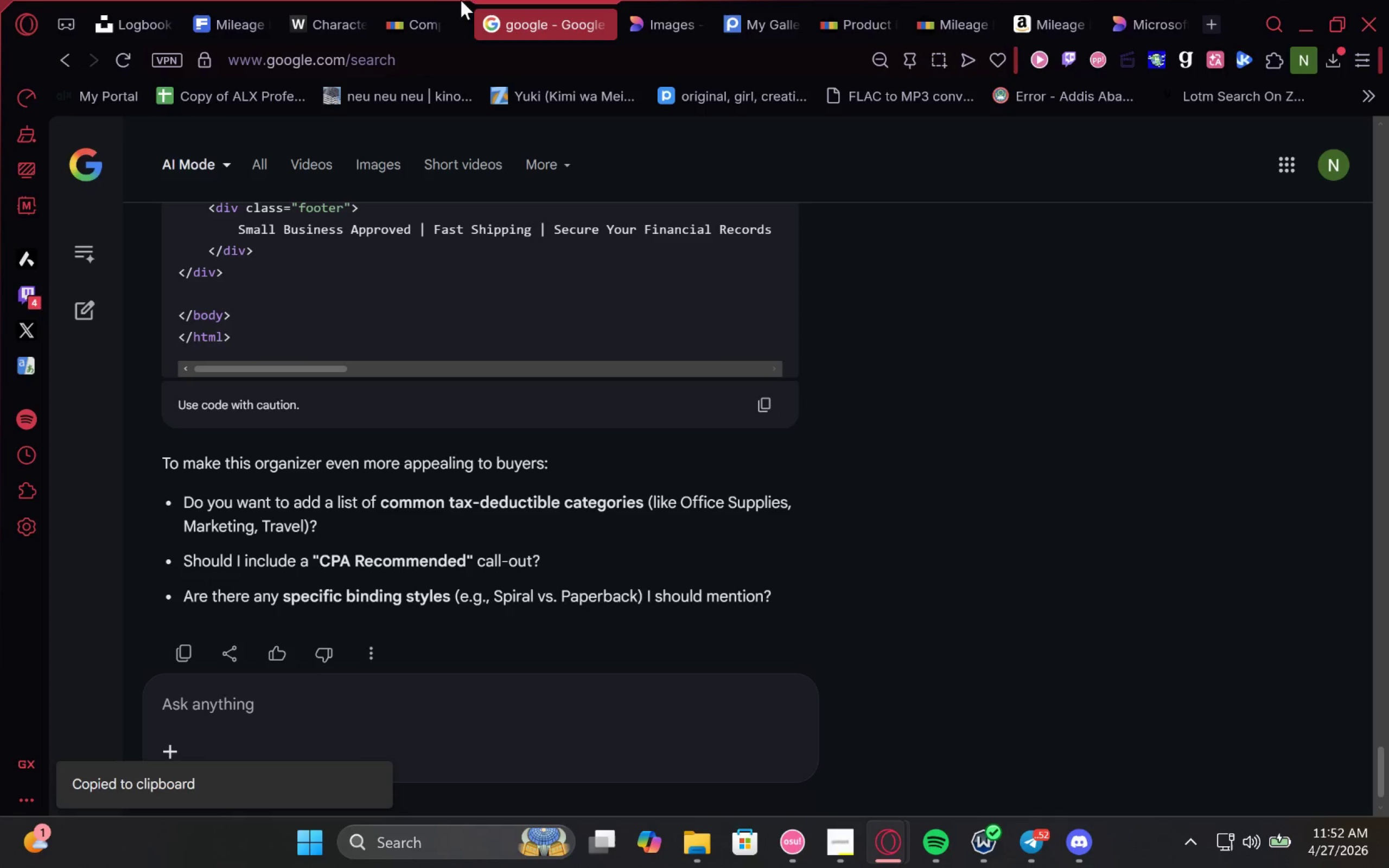 
left_click([417, 0])
 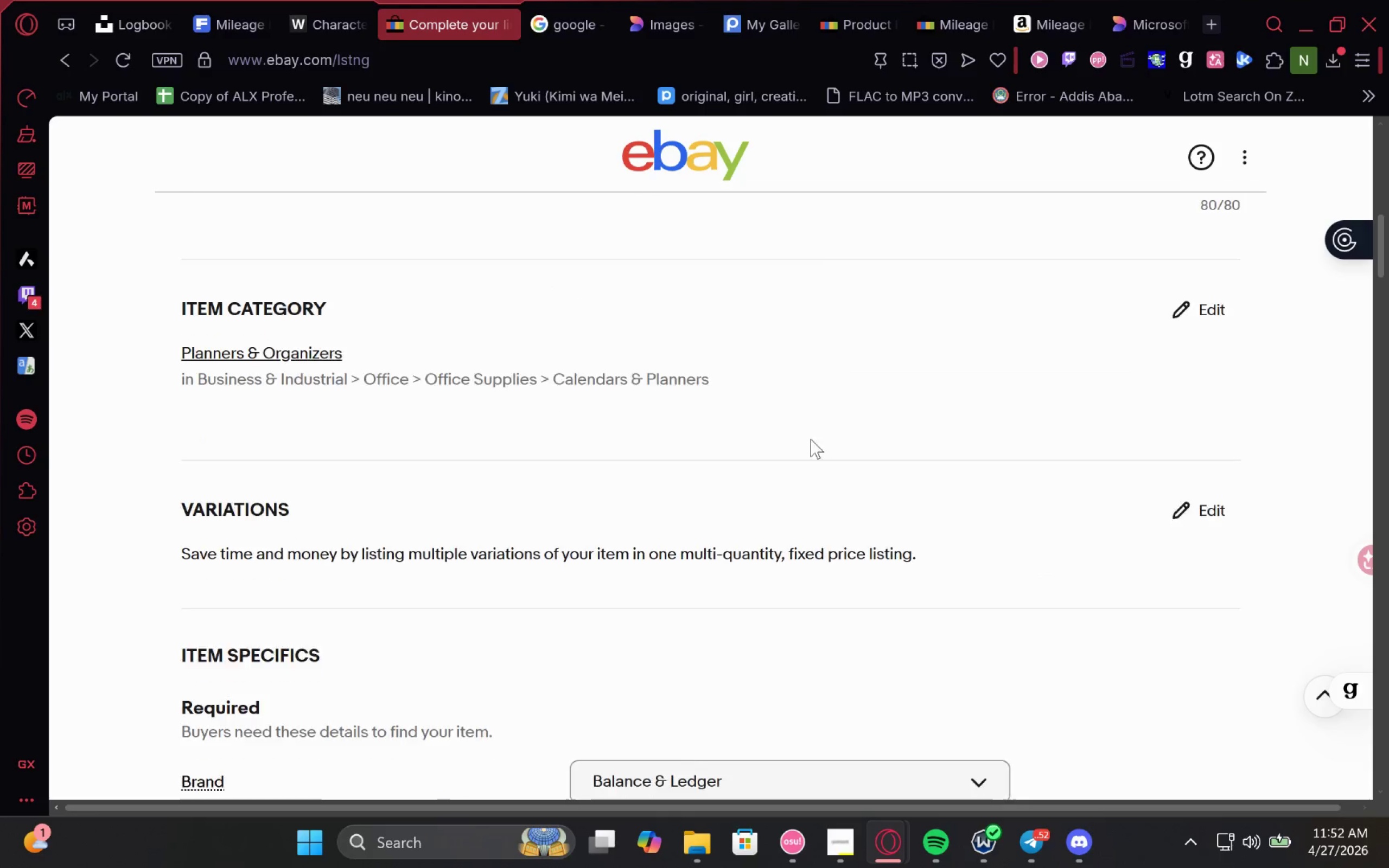 
left_click([821, 345])
 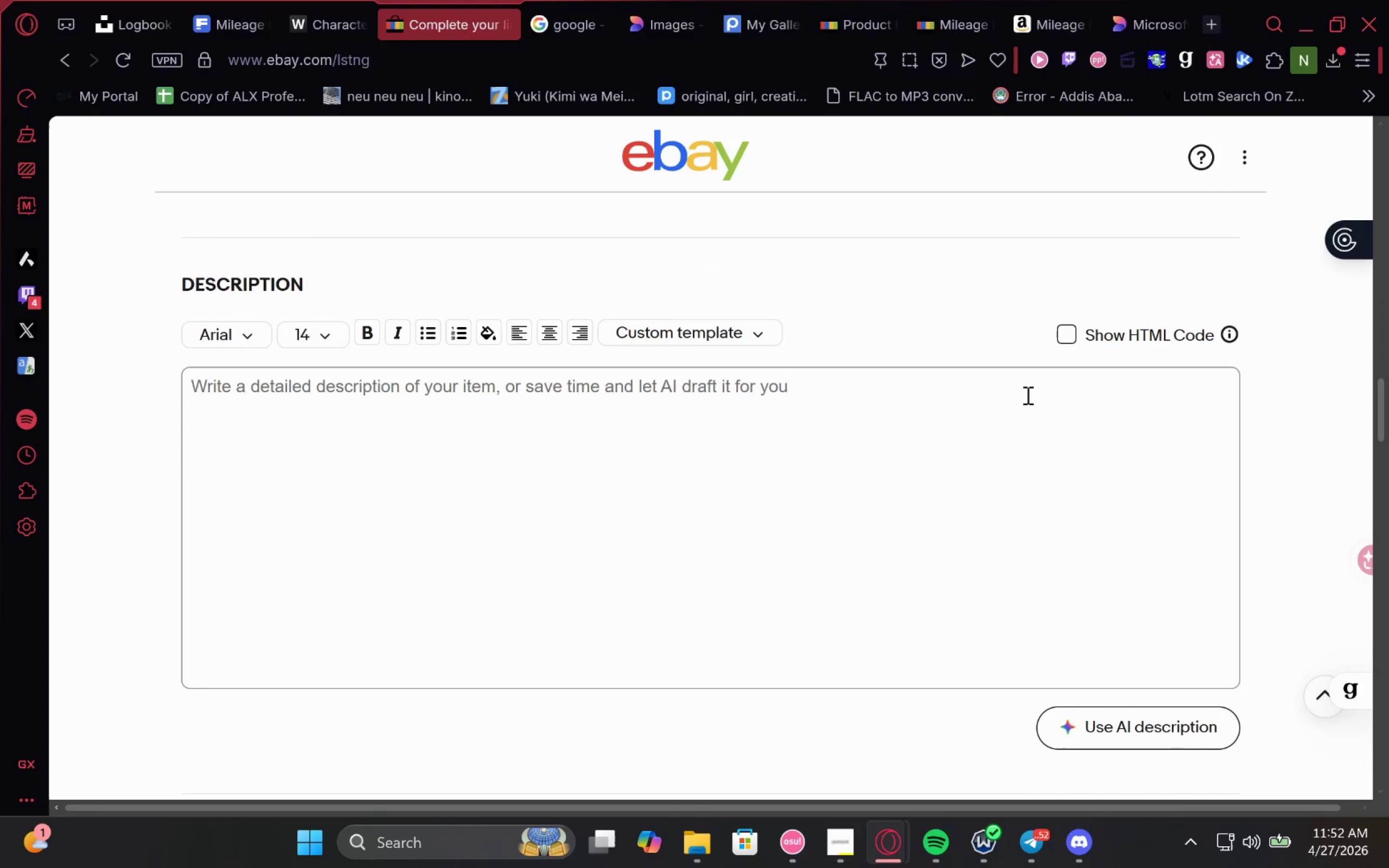 
double_click([1073, 335])
 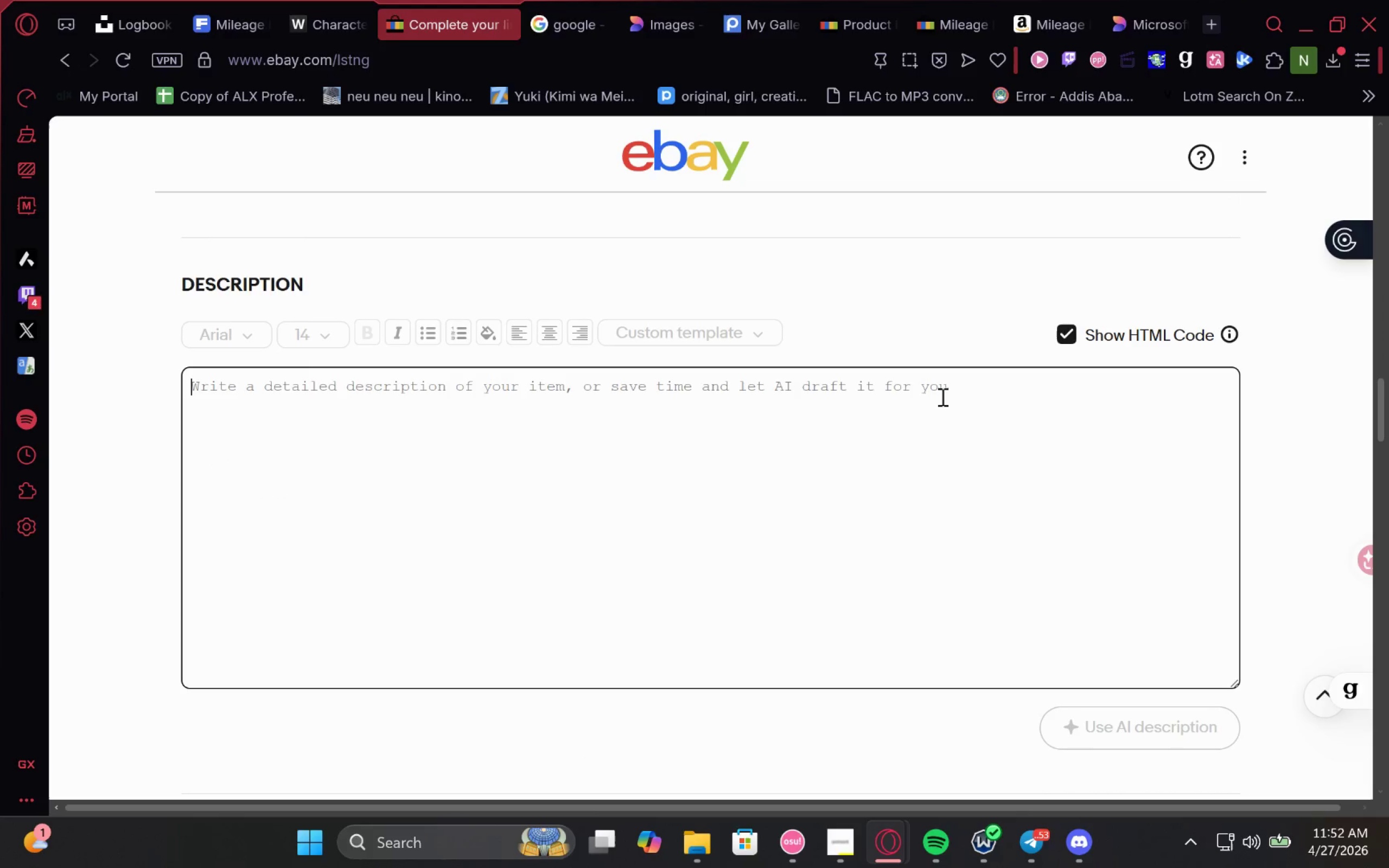 
left_click([832, 440])
 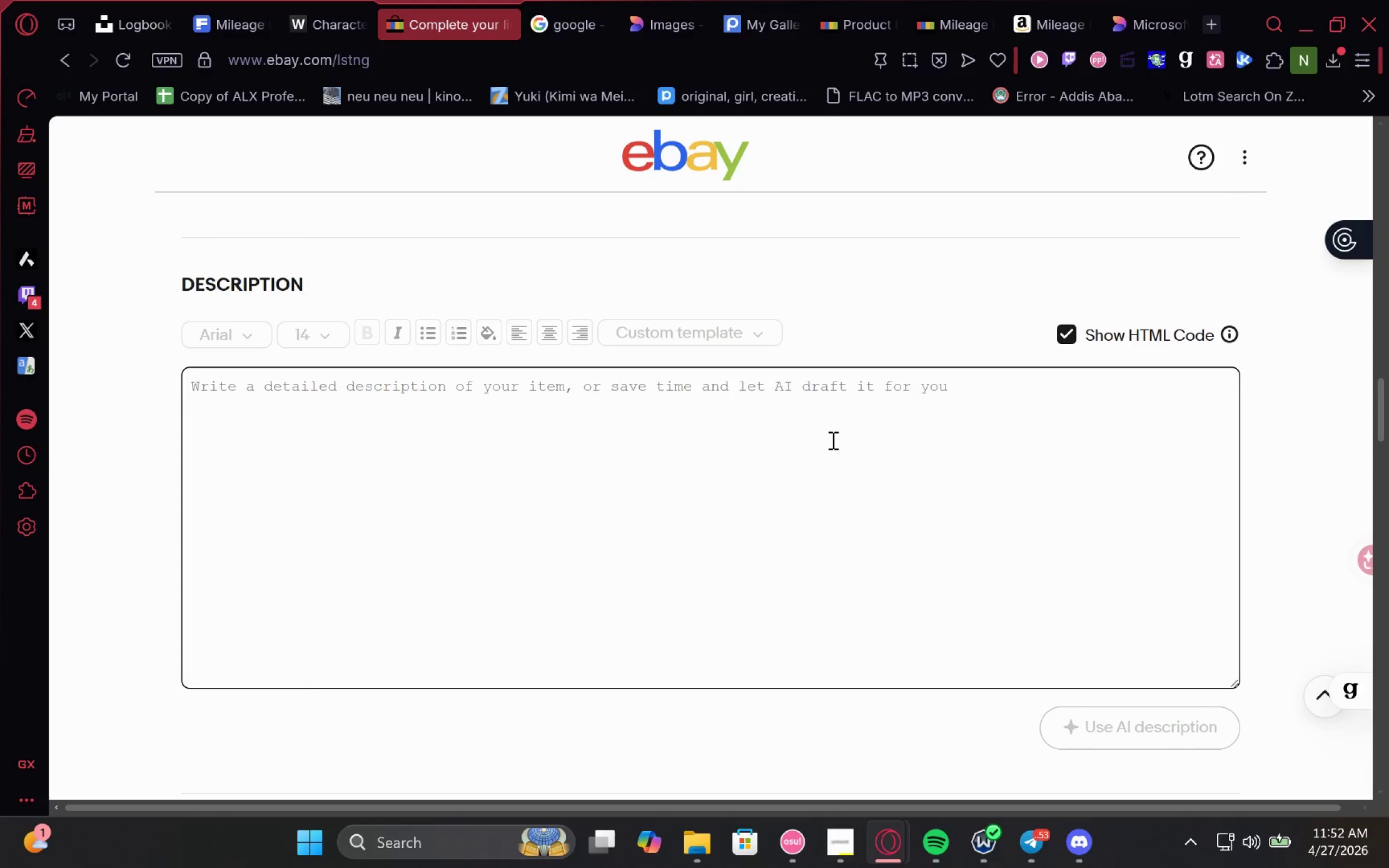 
key(Control+V)
 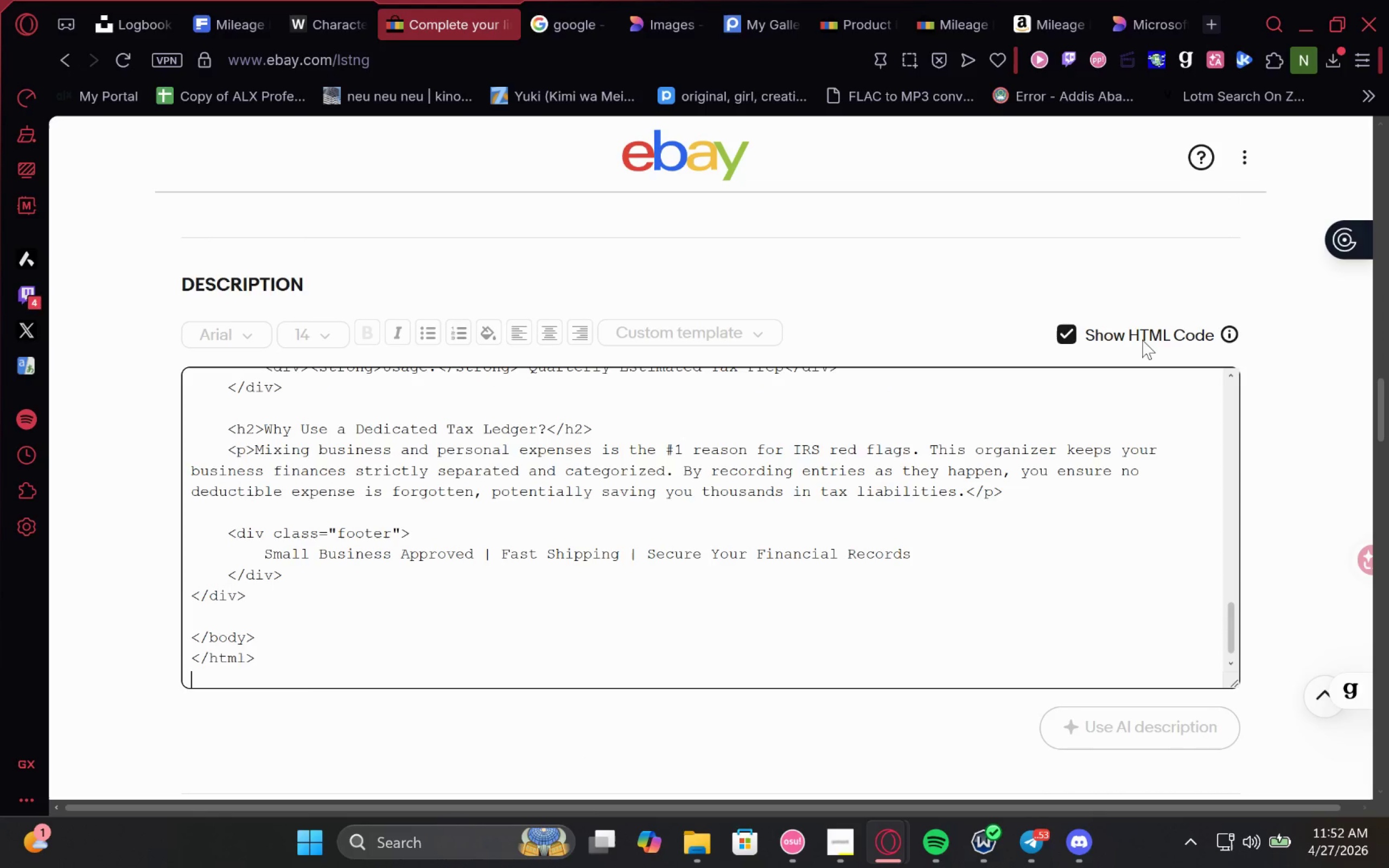 
left_click([1057, 334])
 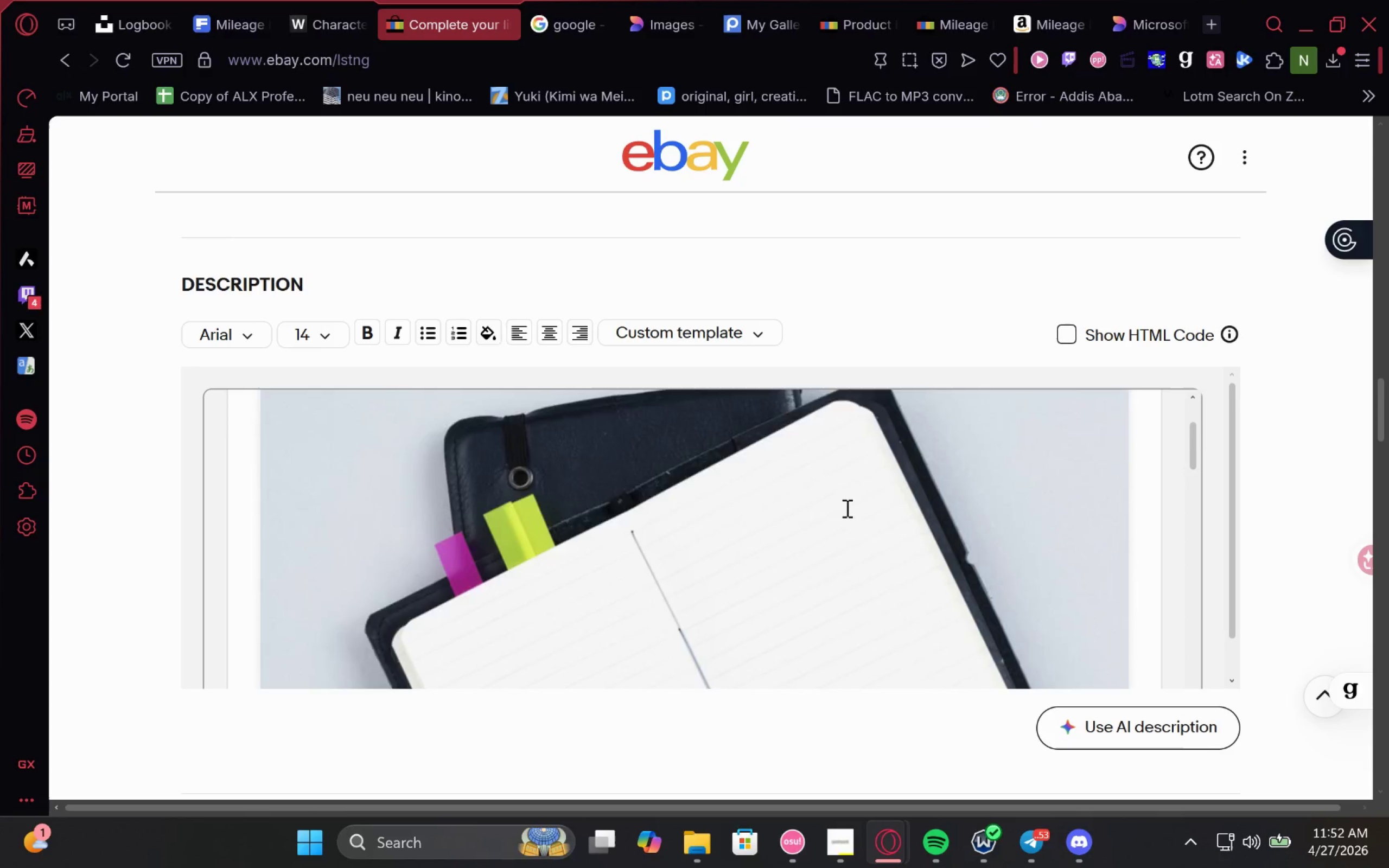 
wait(5.03)
 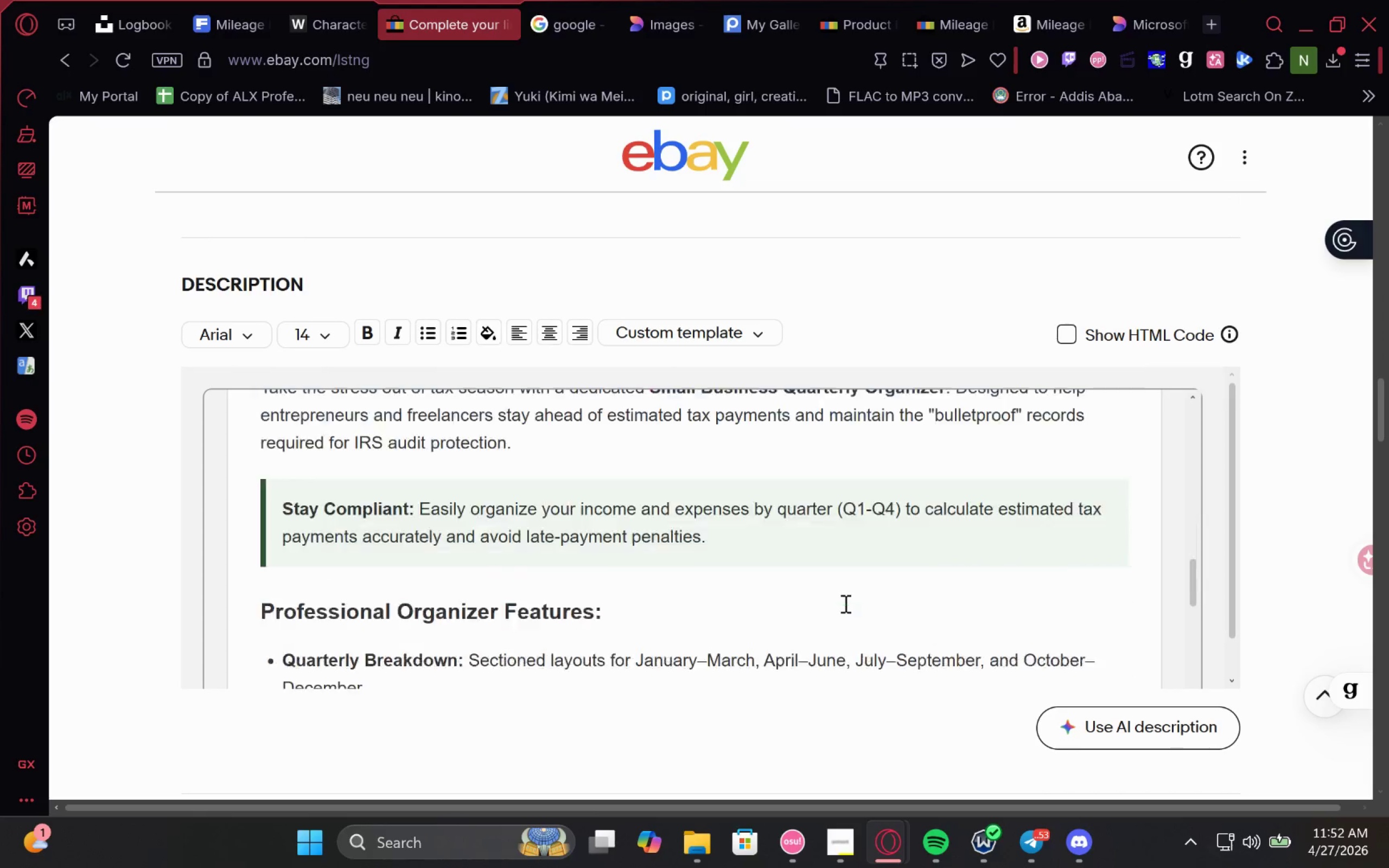 
left_click([875, 296])
 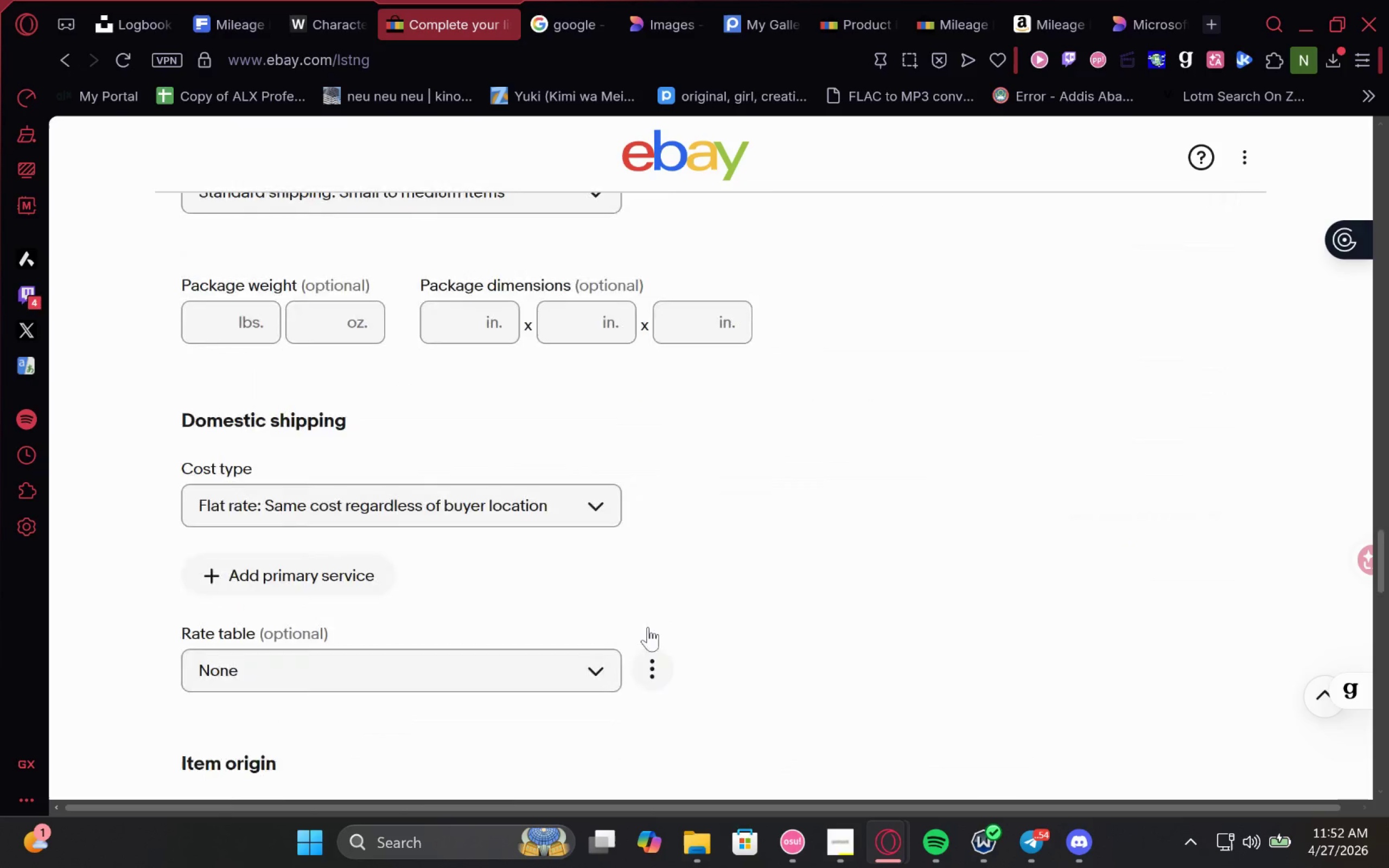 
left_click([553, 327])
 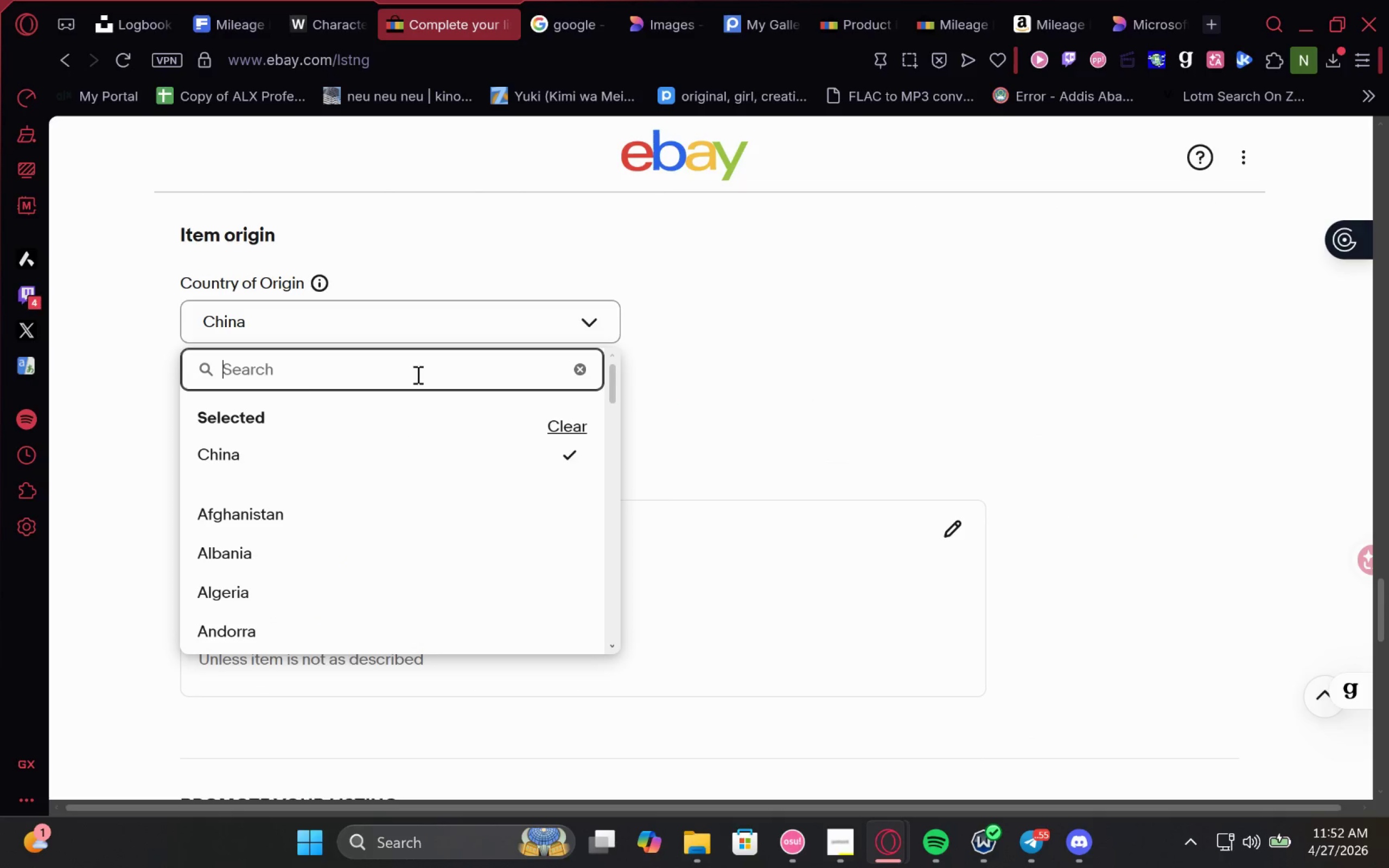 
type(unit)
 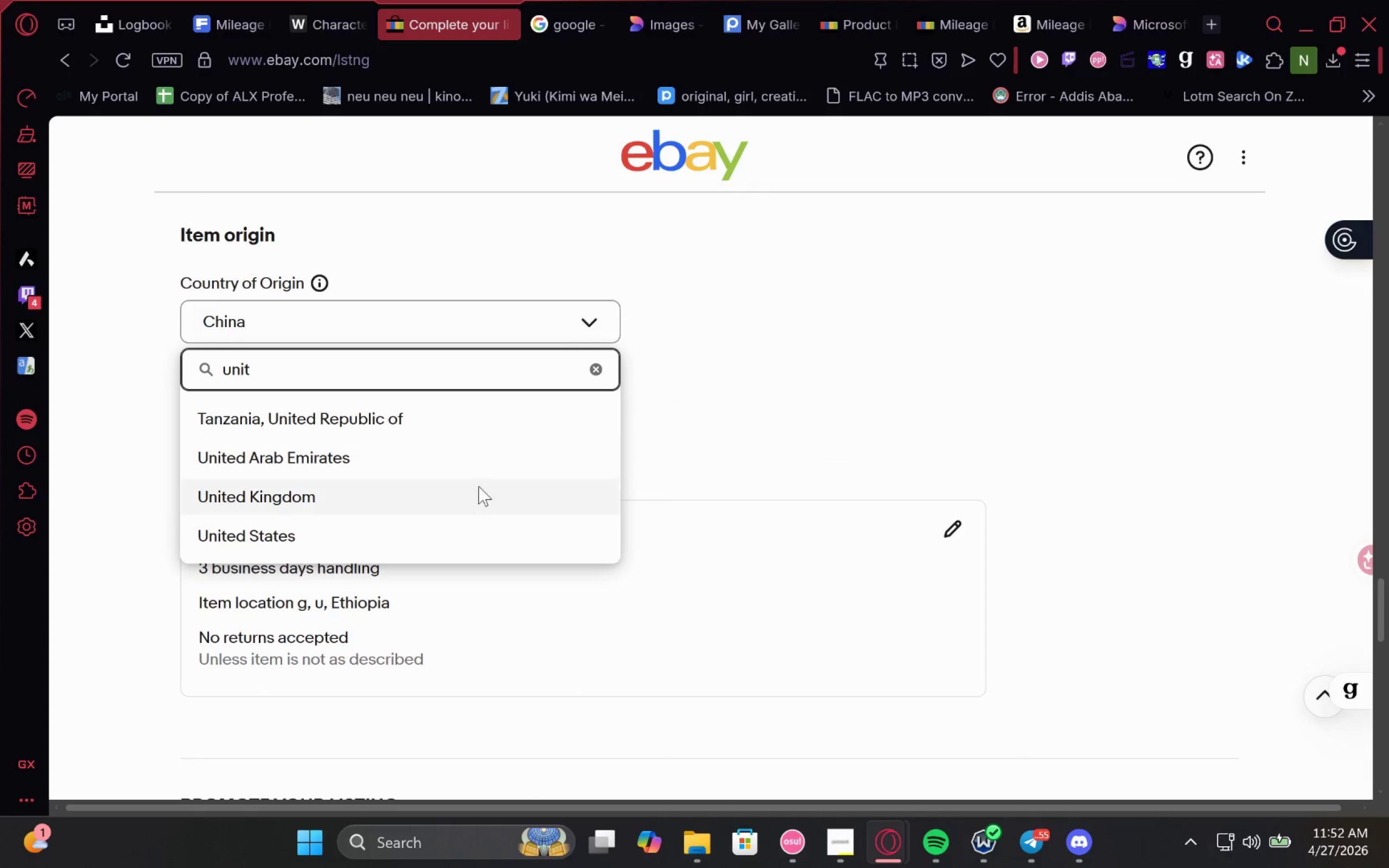 
left_click([392, 536])
 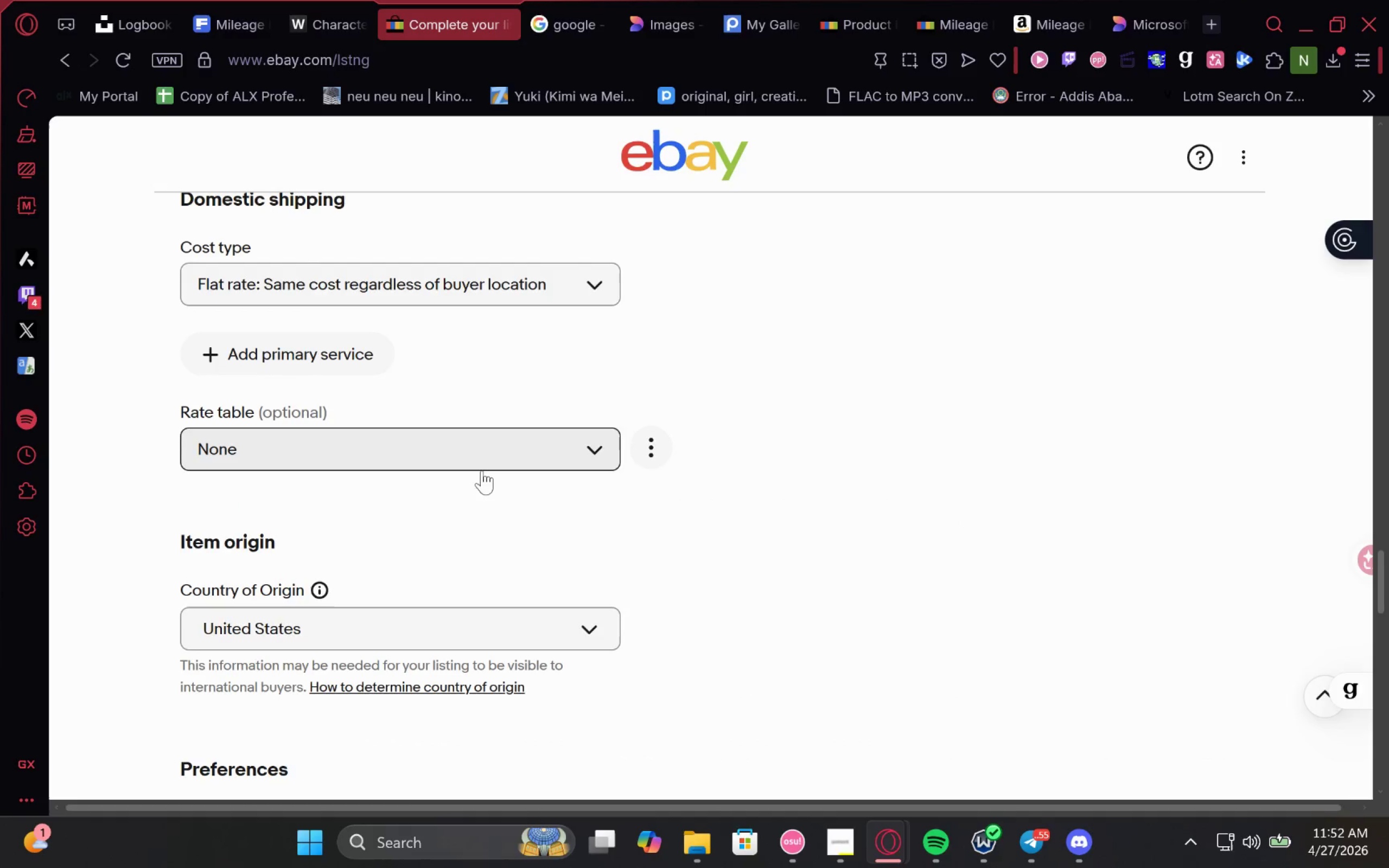 
left_click([498, 513])
 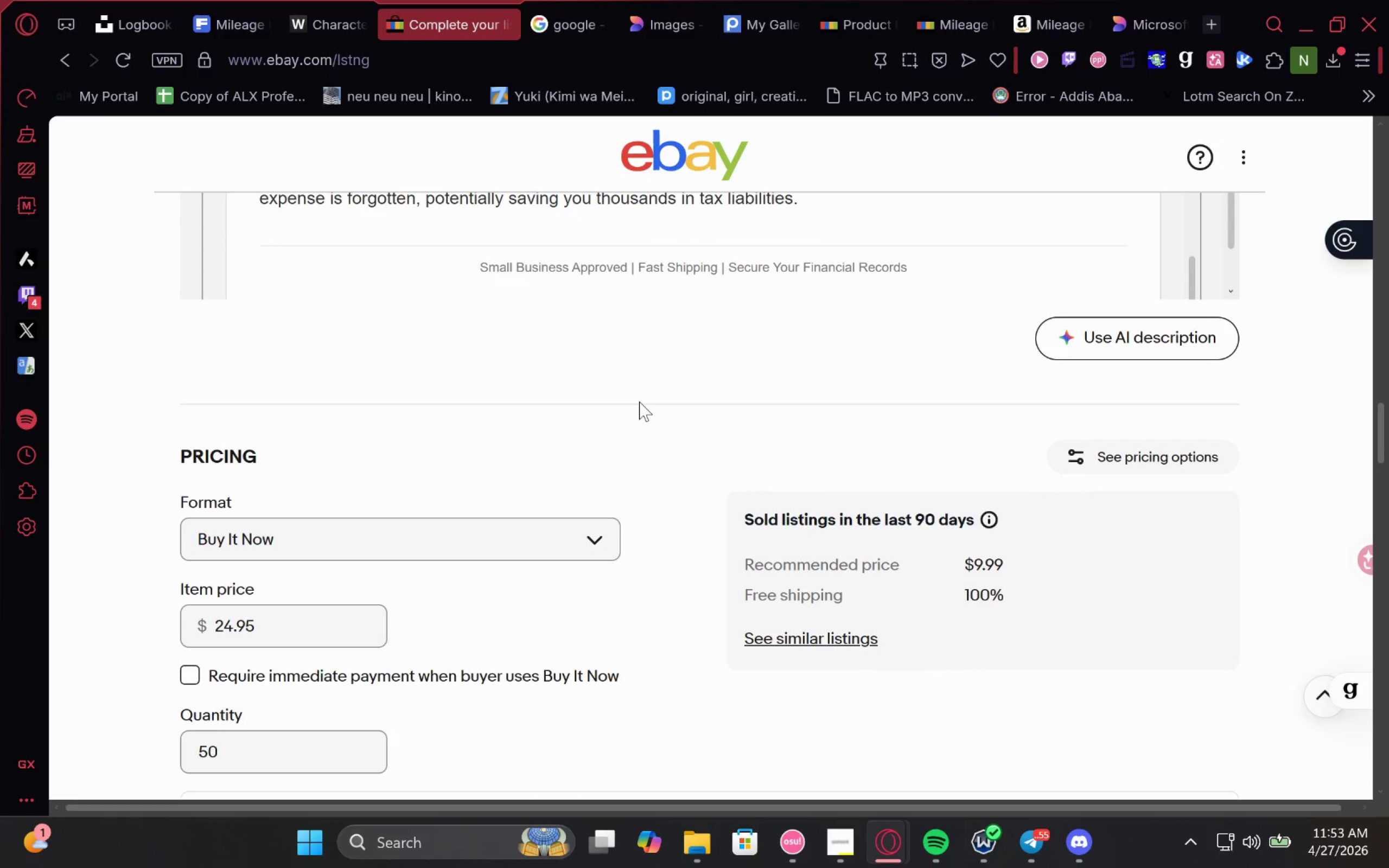 
wait(23.27)
 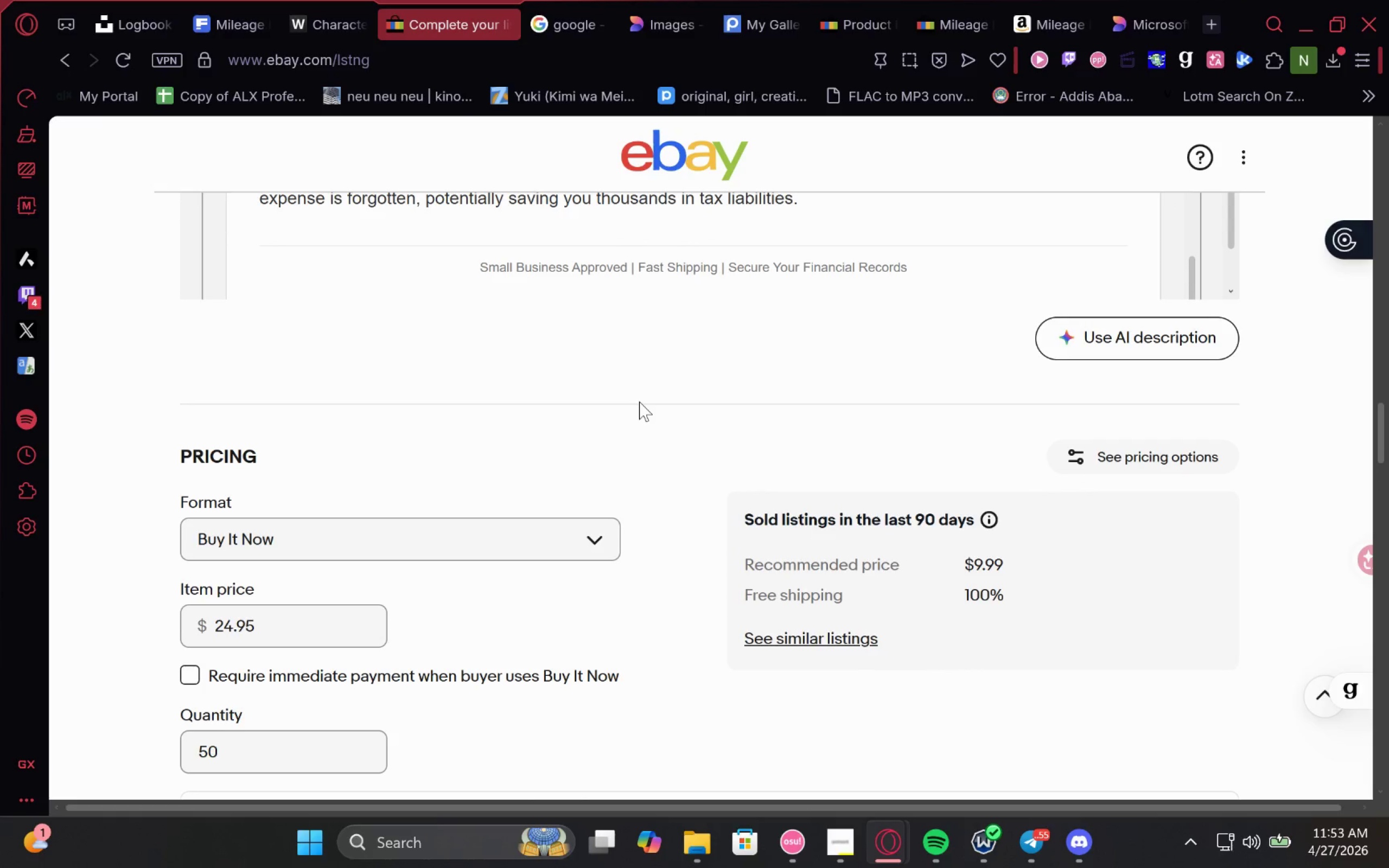 
left_click([806, 633])
 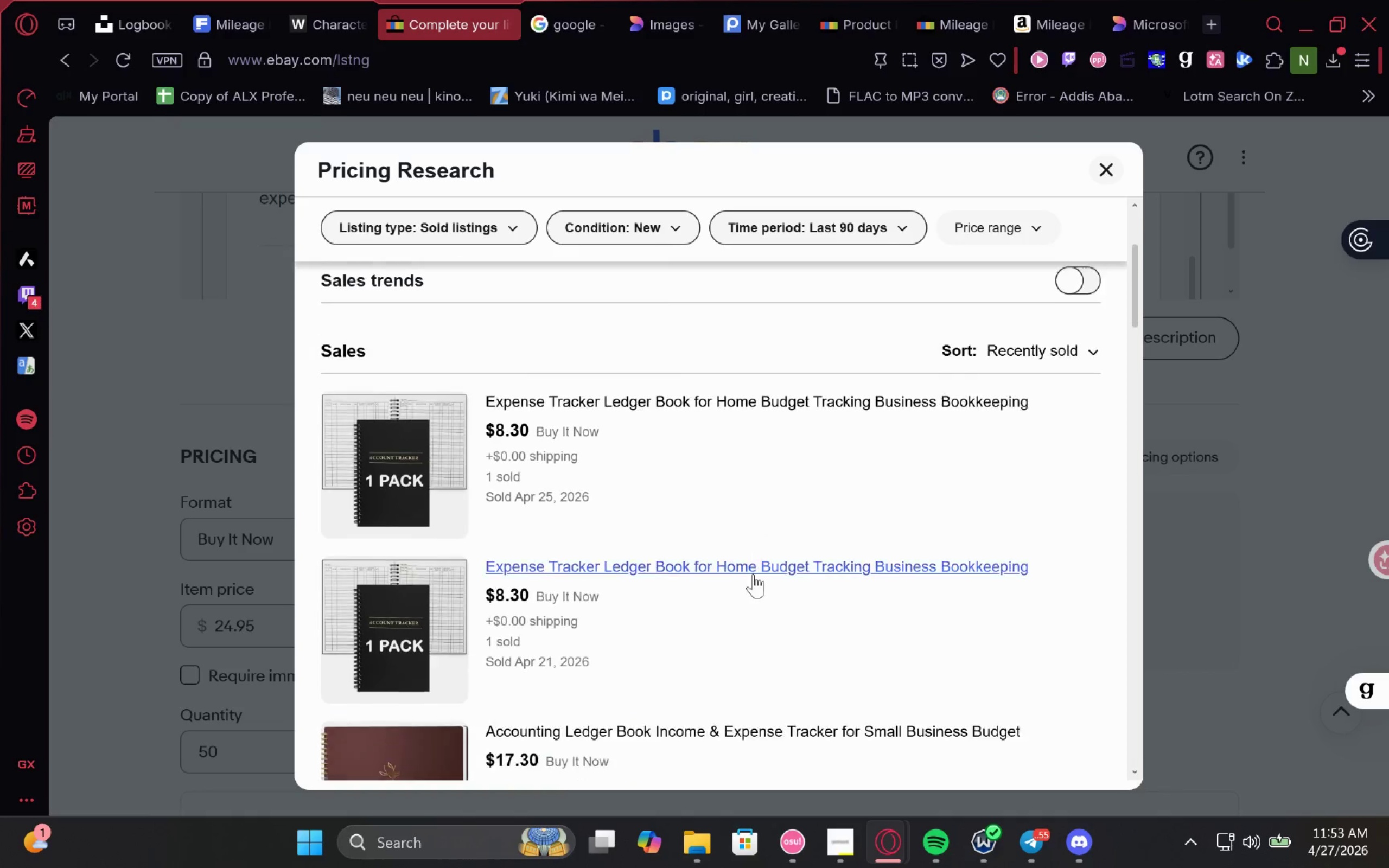 
wait(8.02)
 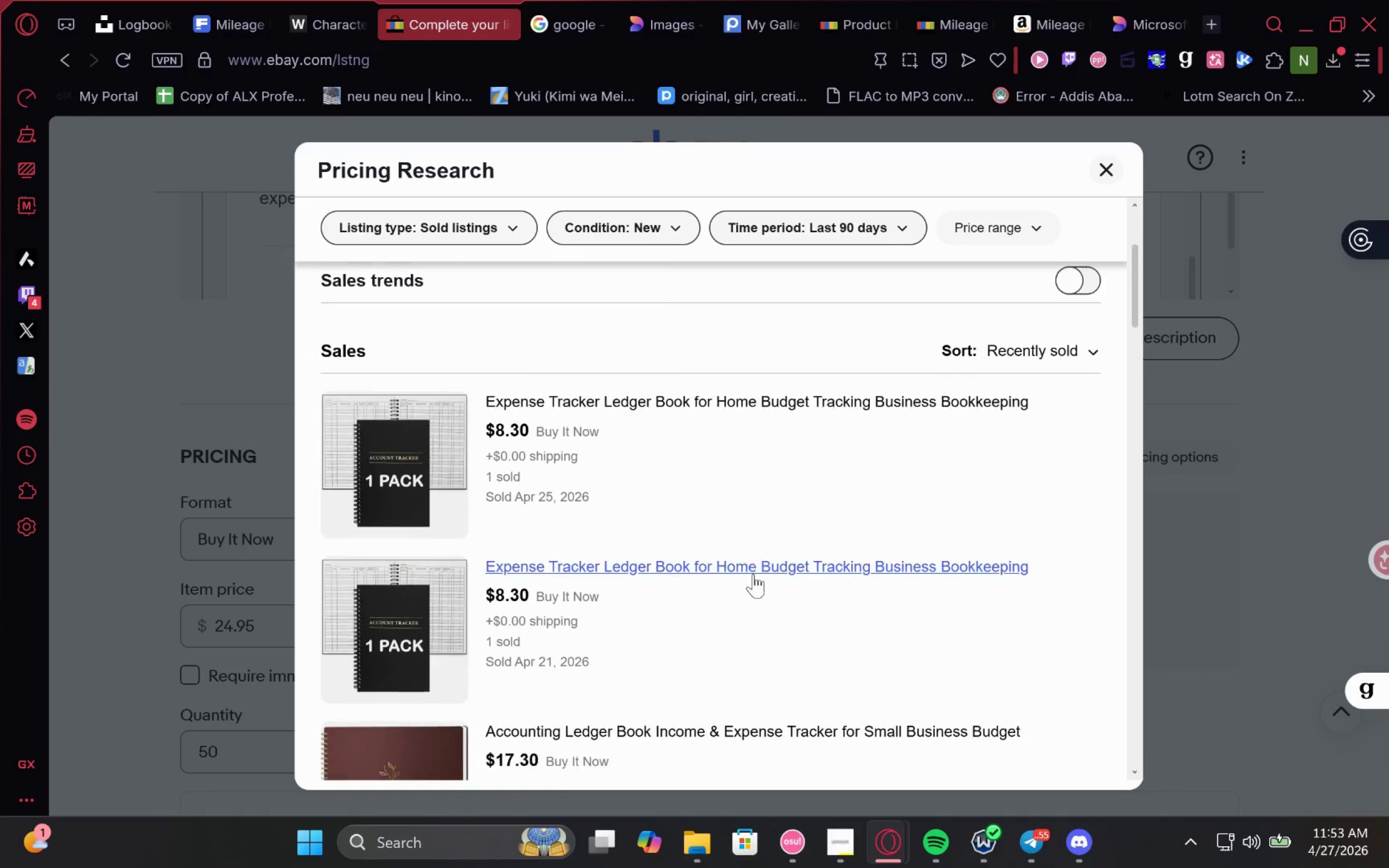 
left_click([1114, 166])
 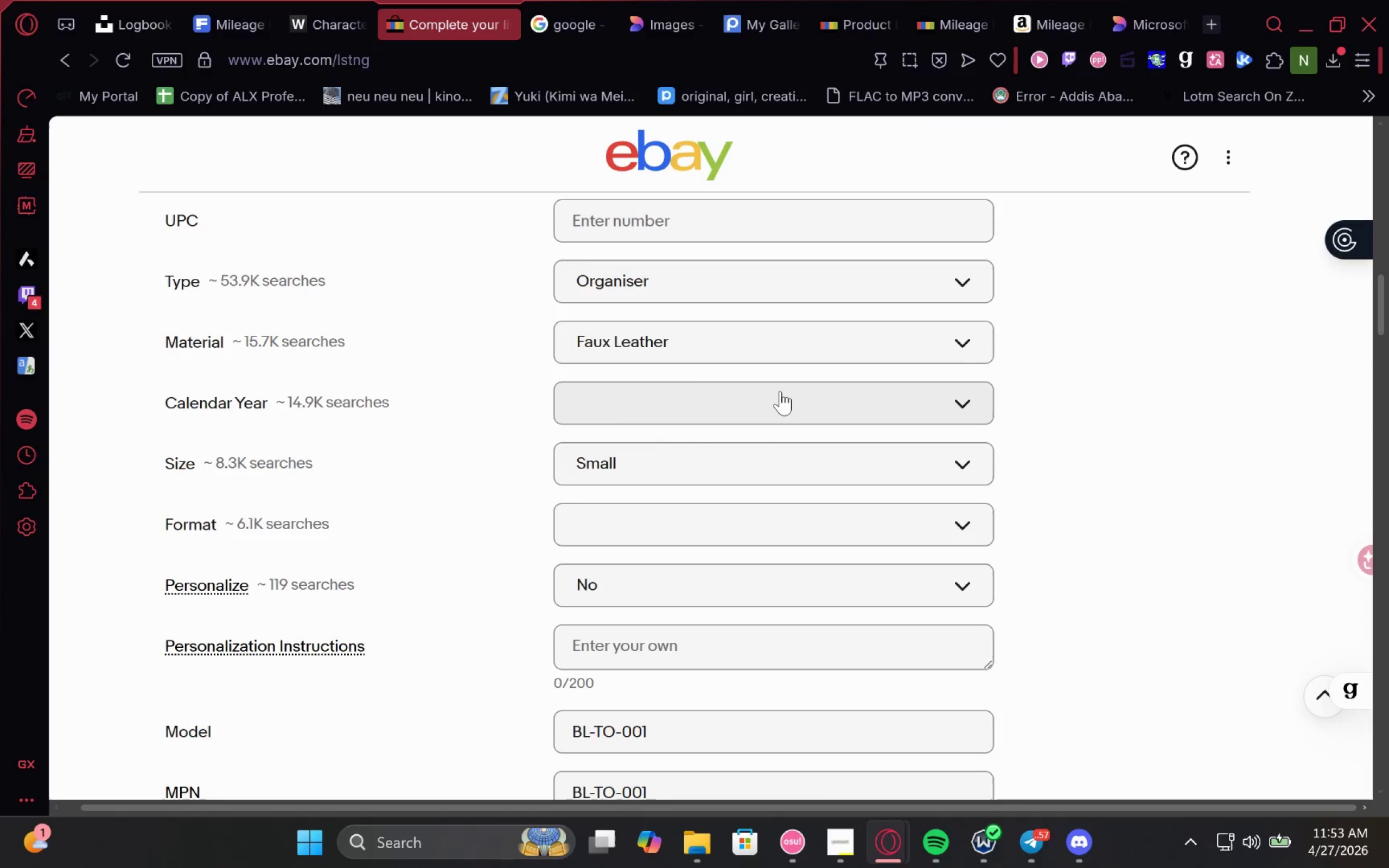 
wait(11.22)
 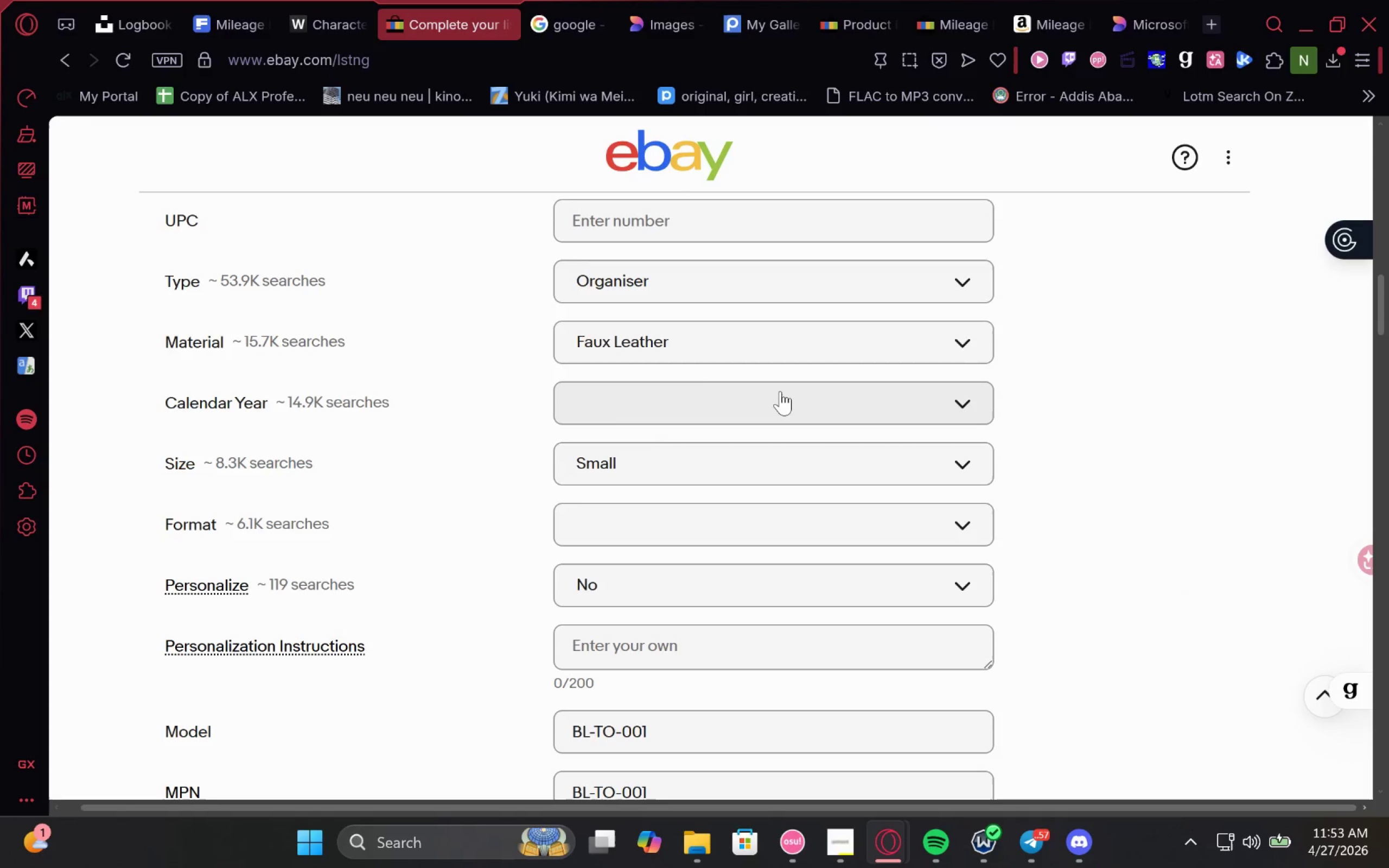 
left_click([719, 441])
 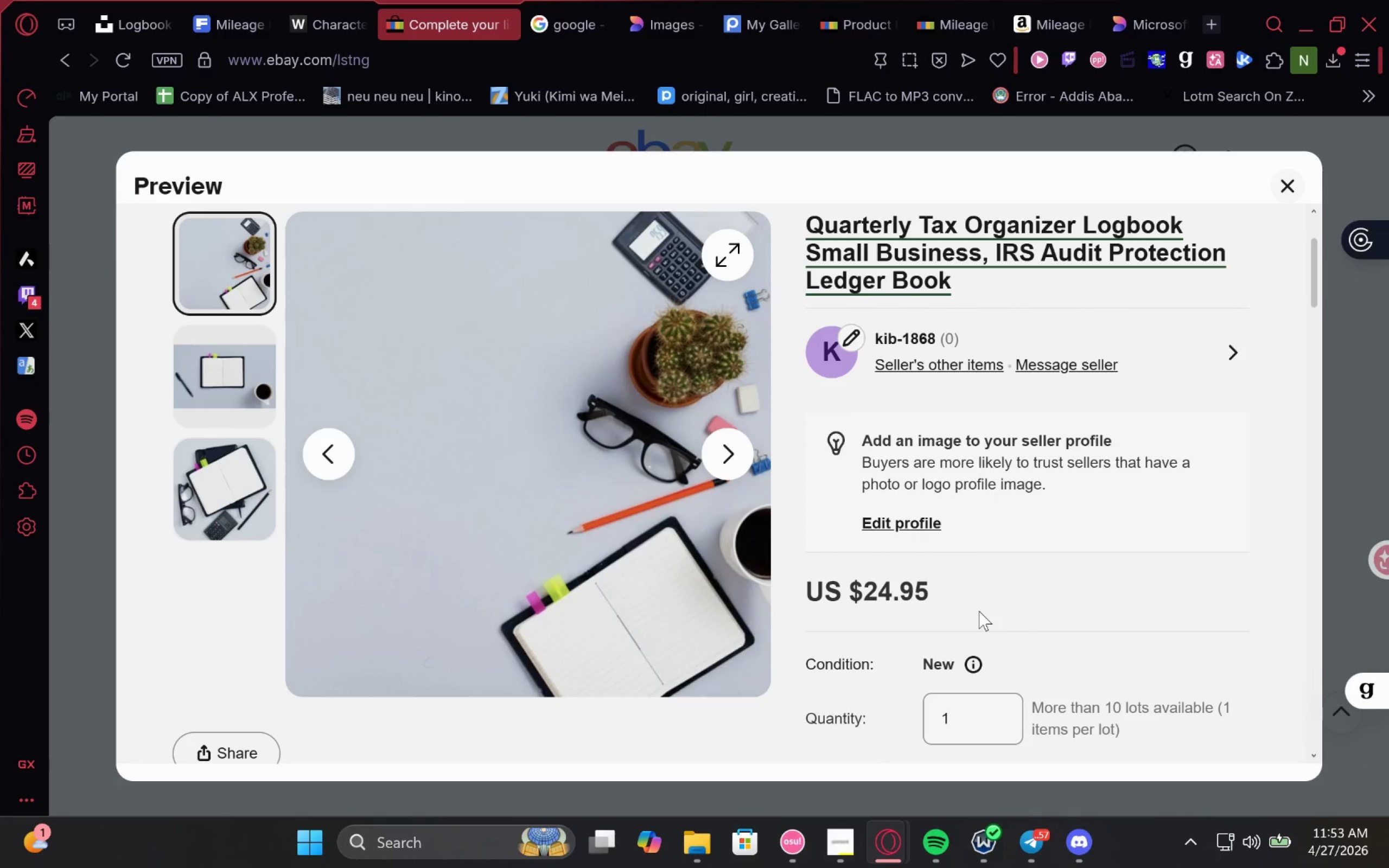 
wait(7.17)
 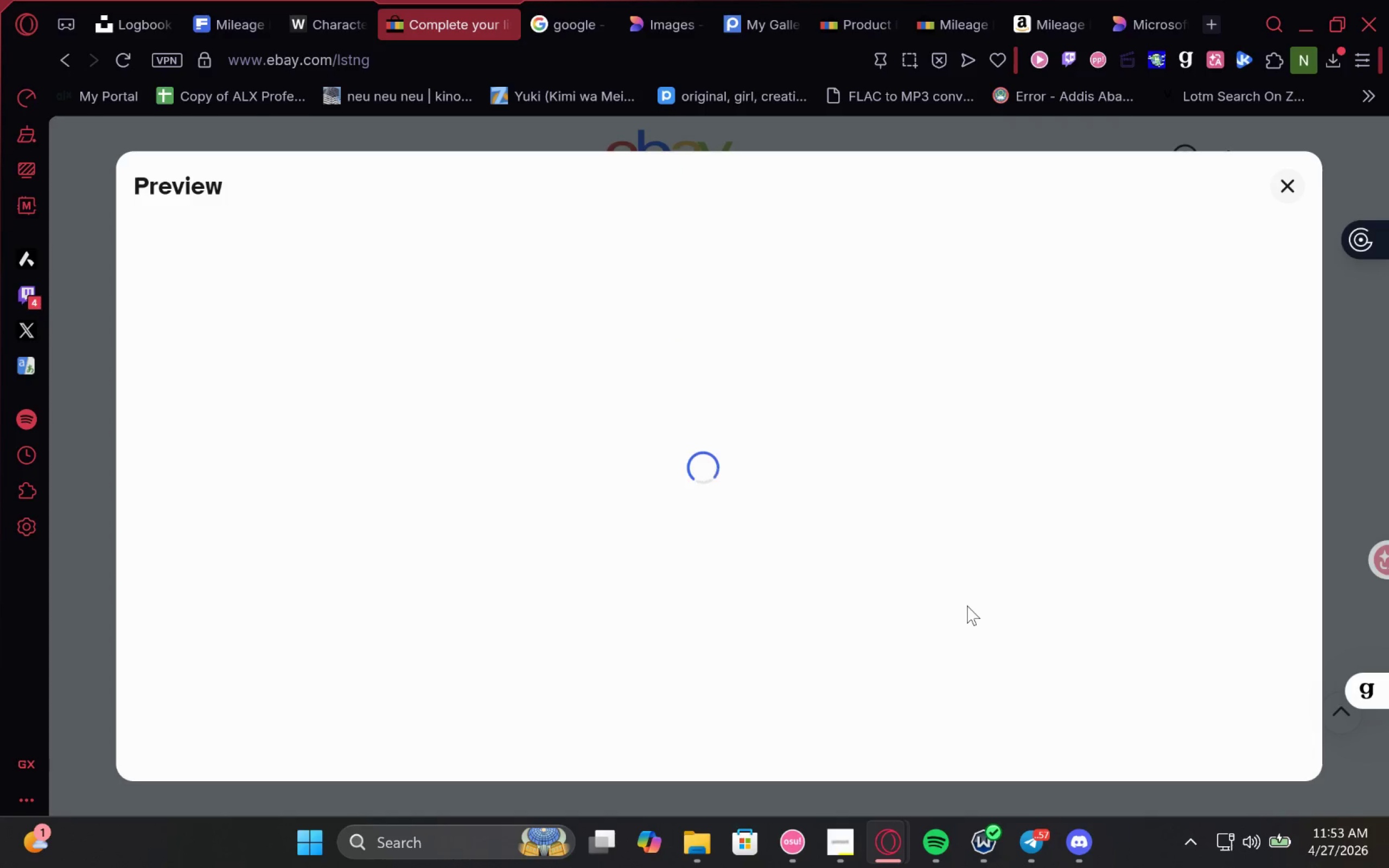 
key(Meta+MetaLeft)
 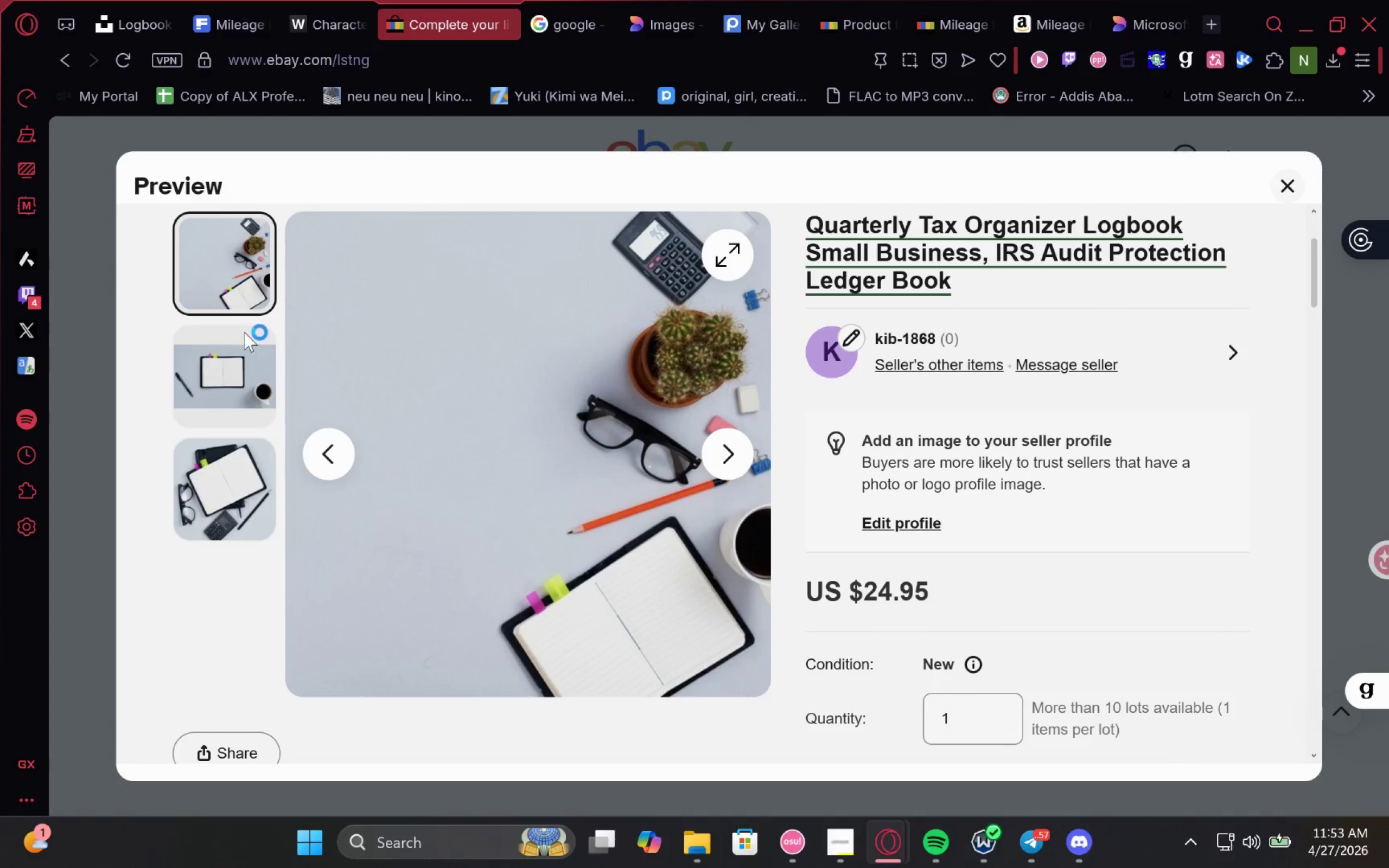 
key(Meta+Shift+ShiftLeft)
 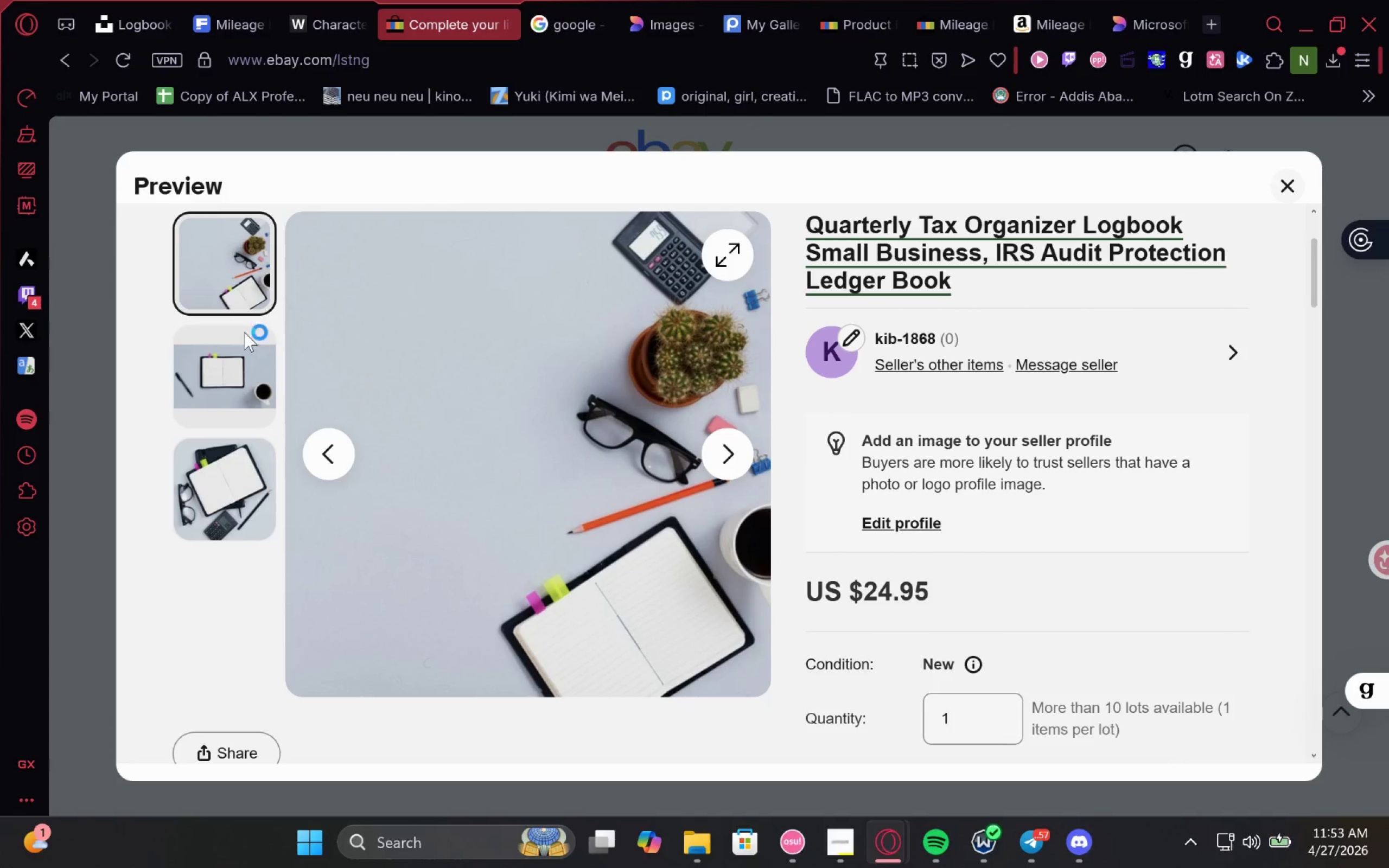 
key(Meta+Shift+S)
 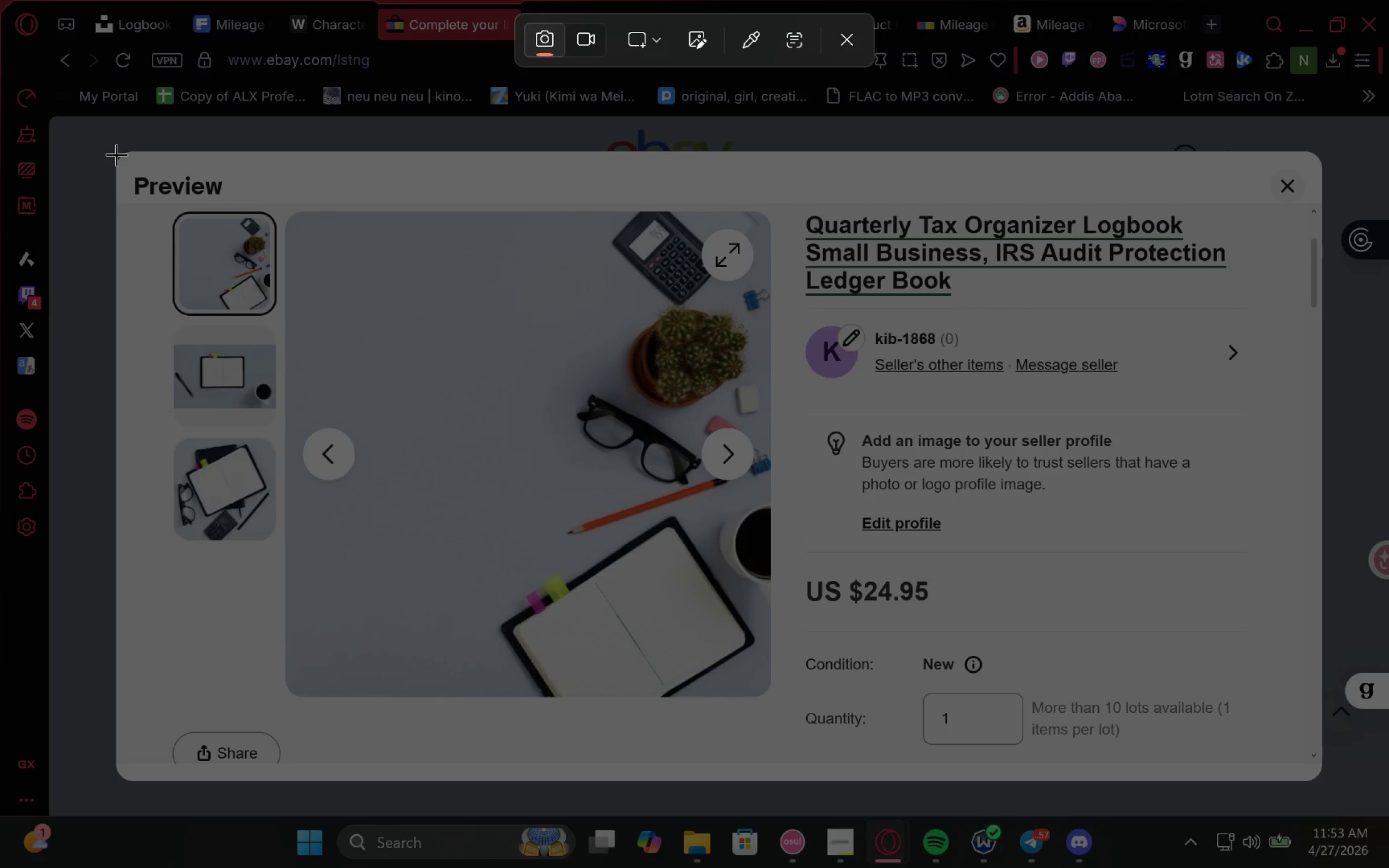 
left_click_drag(start_coordinate=[118, 154], to_coordinate=[1320, 778])
 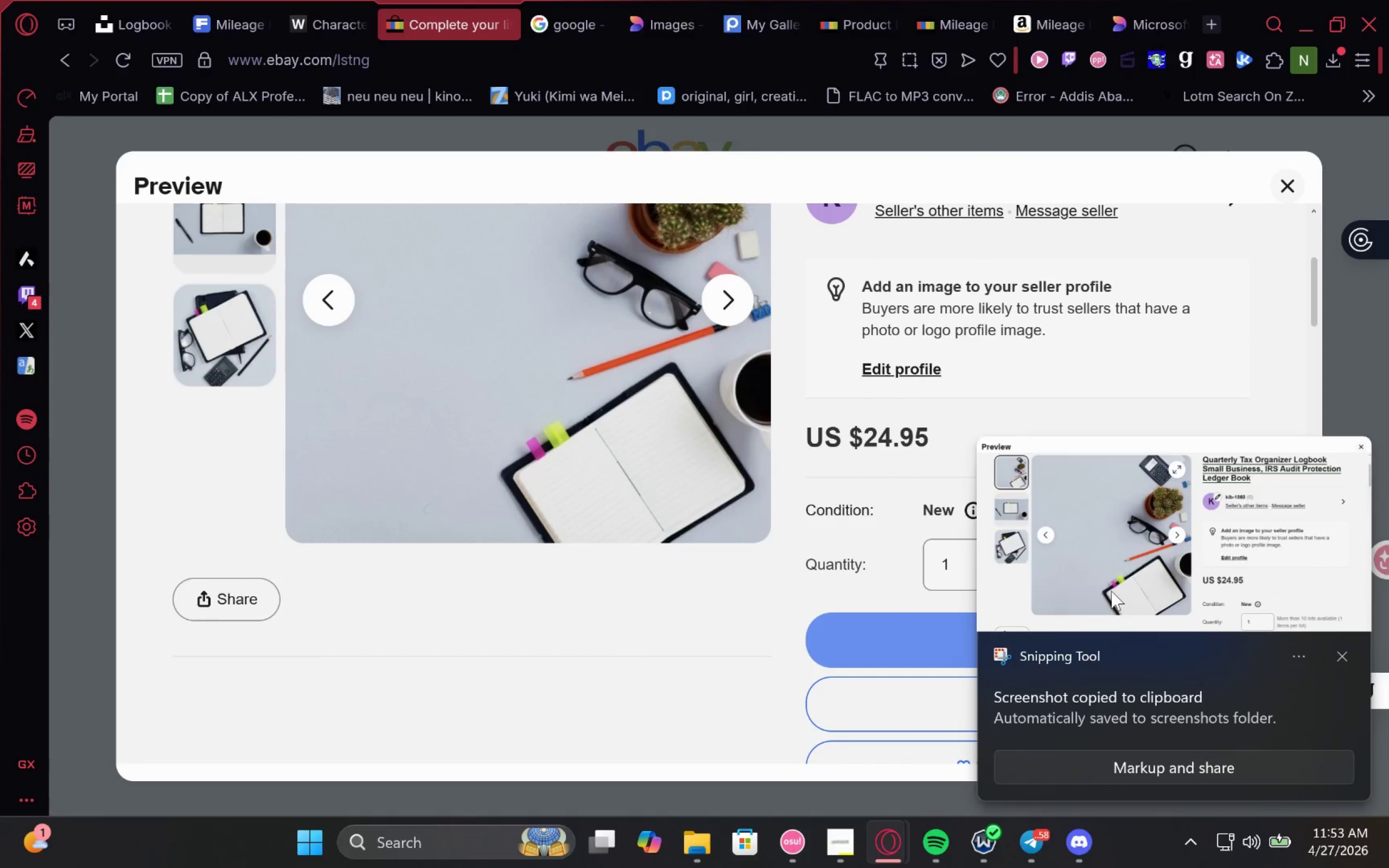 
left_click([1332, 649])
 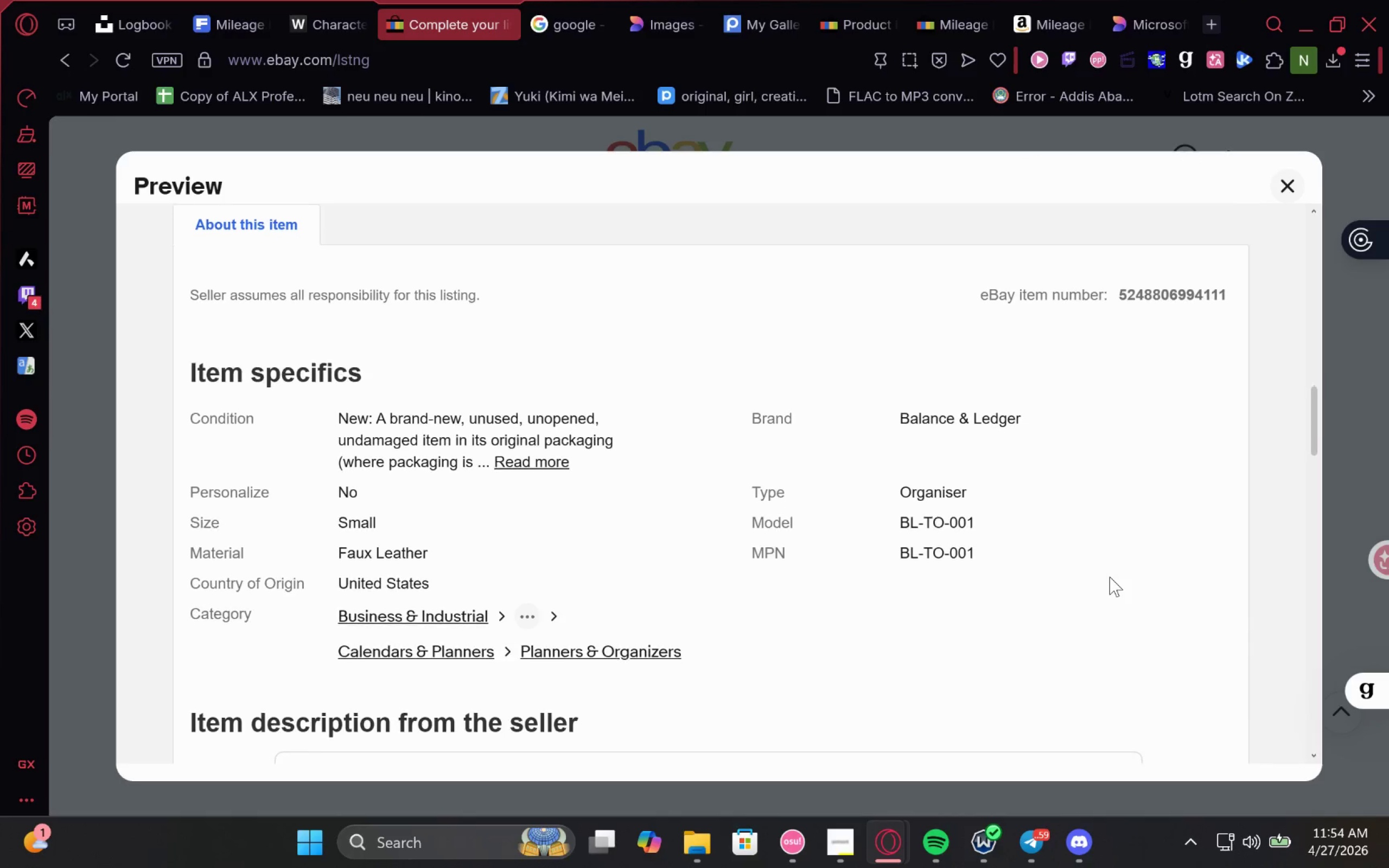 
wait(22.58)
 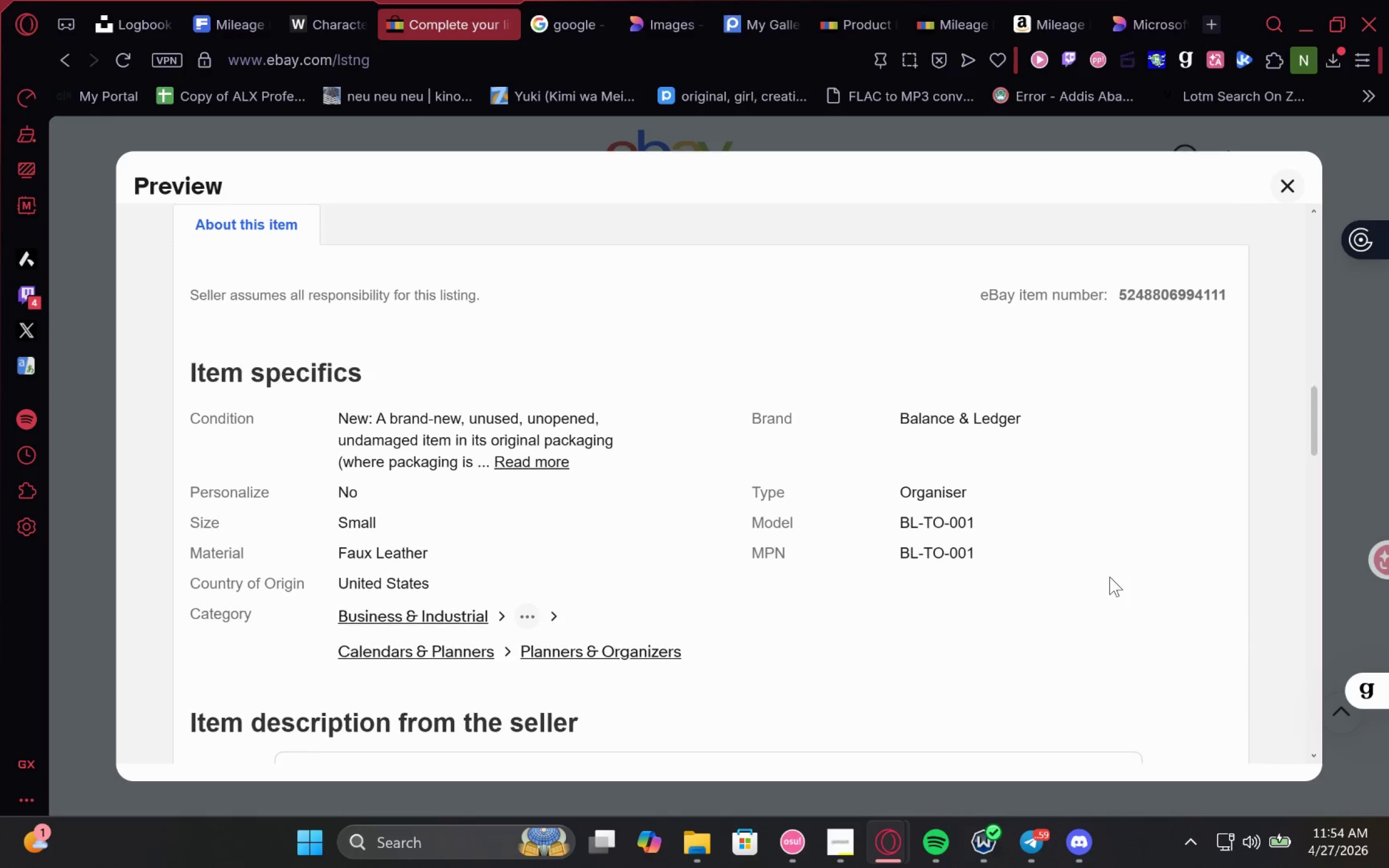 
key(Meta+MetaLeft)
 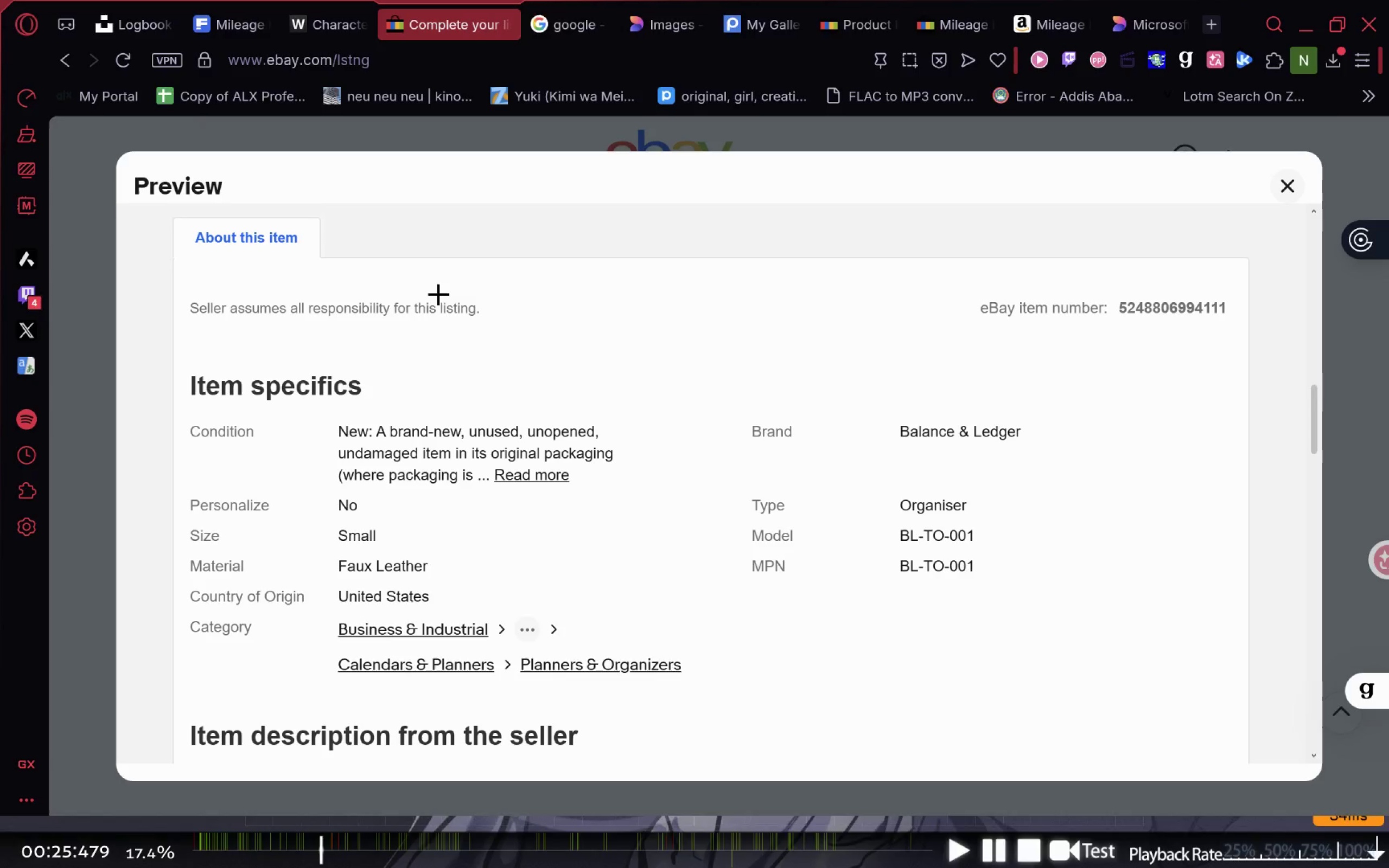 
key(Meta+Shift+ShiftLeft)
 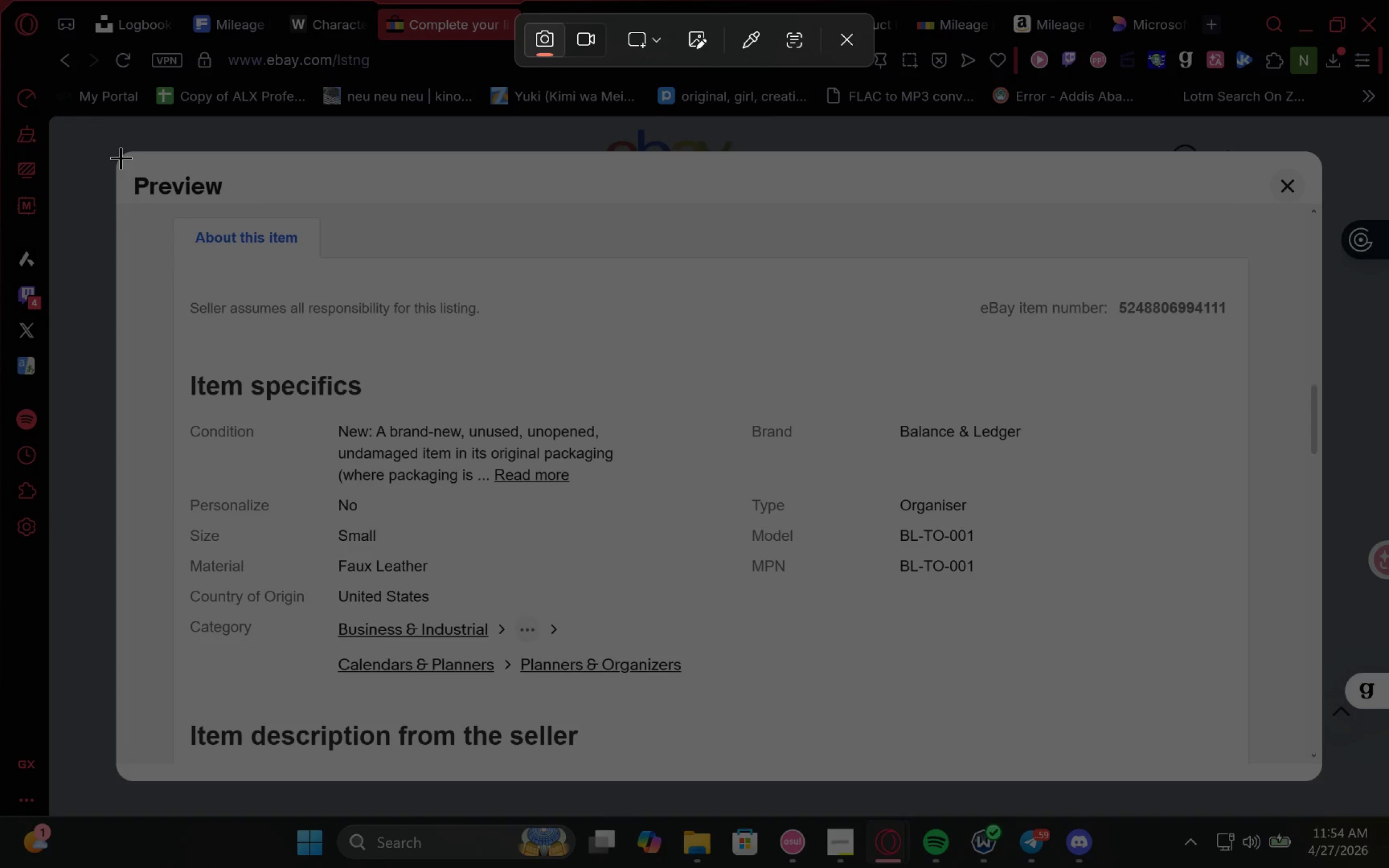 
key(Meta+Shift+S)
 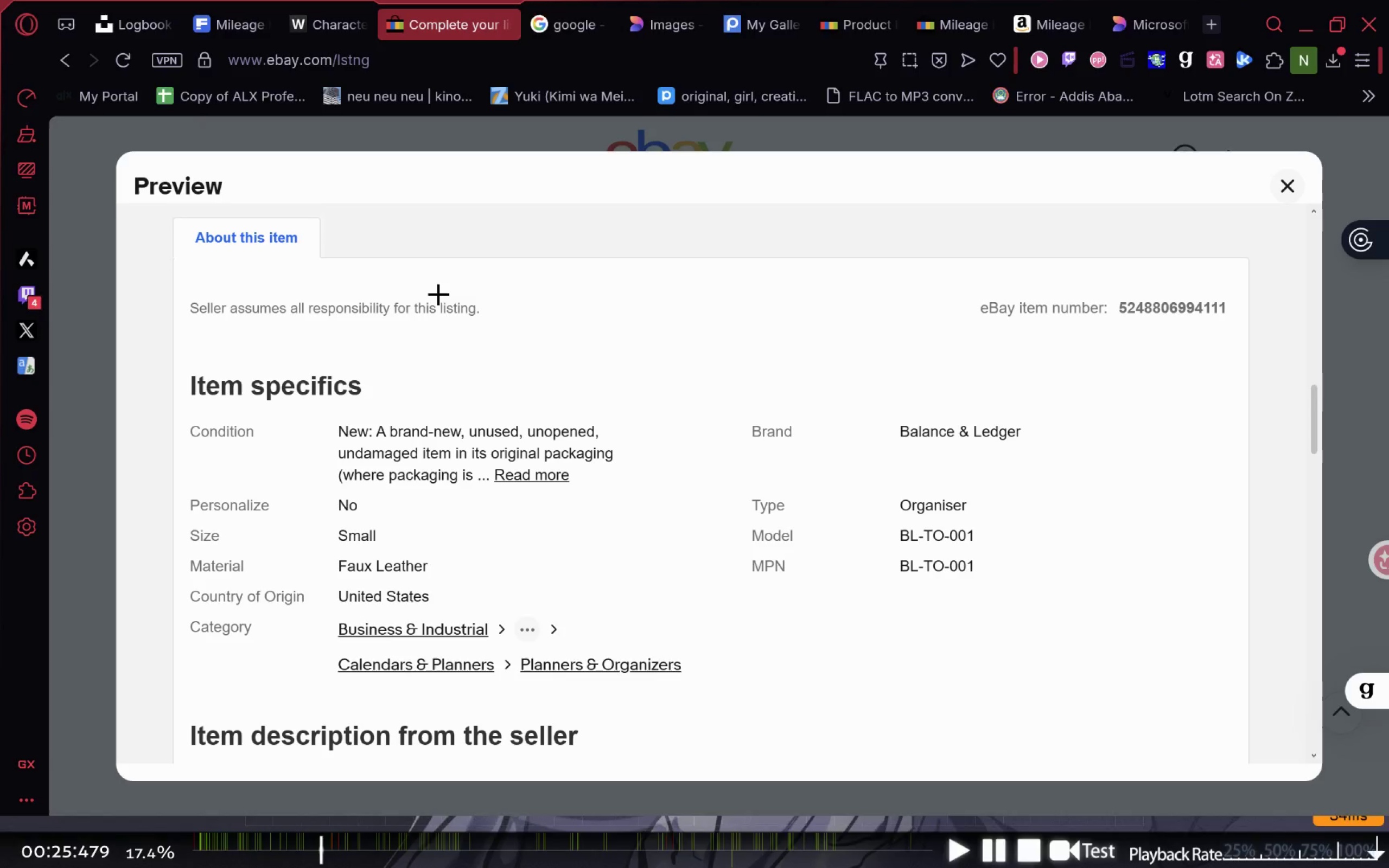 
left_click_drag(start_coordinate=[117, 157], to_coordinate=[1320, 776])
 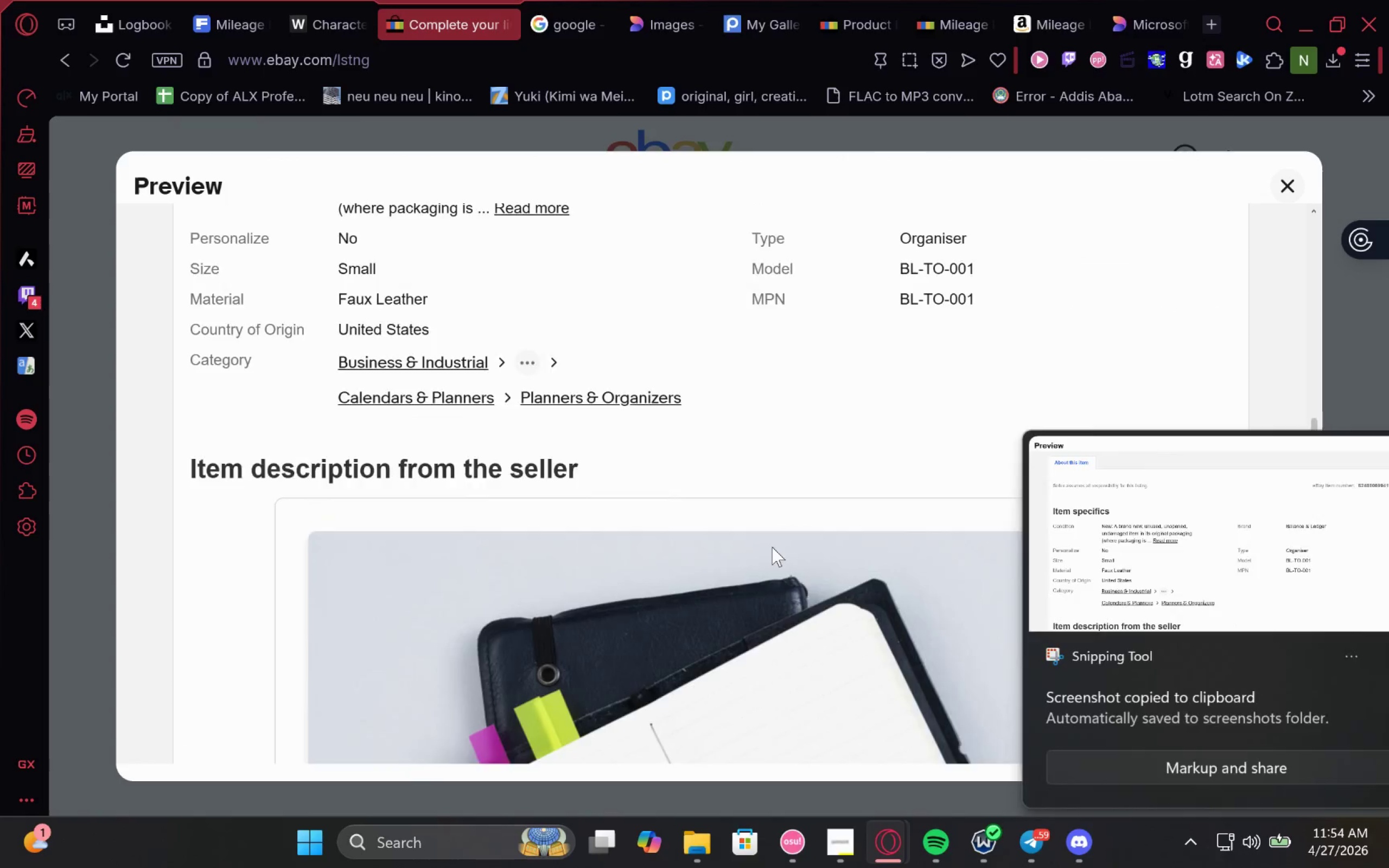 
scroll: coordinate [1189, 676], scroll_direction: down, amount: 1.0
 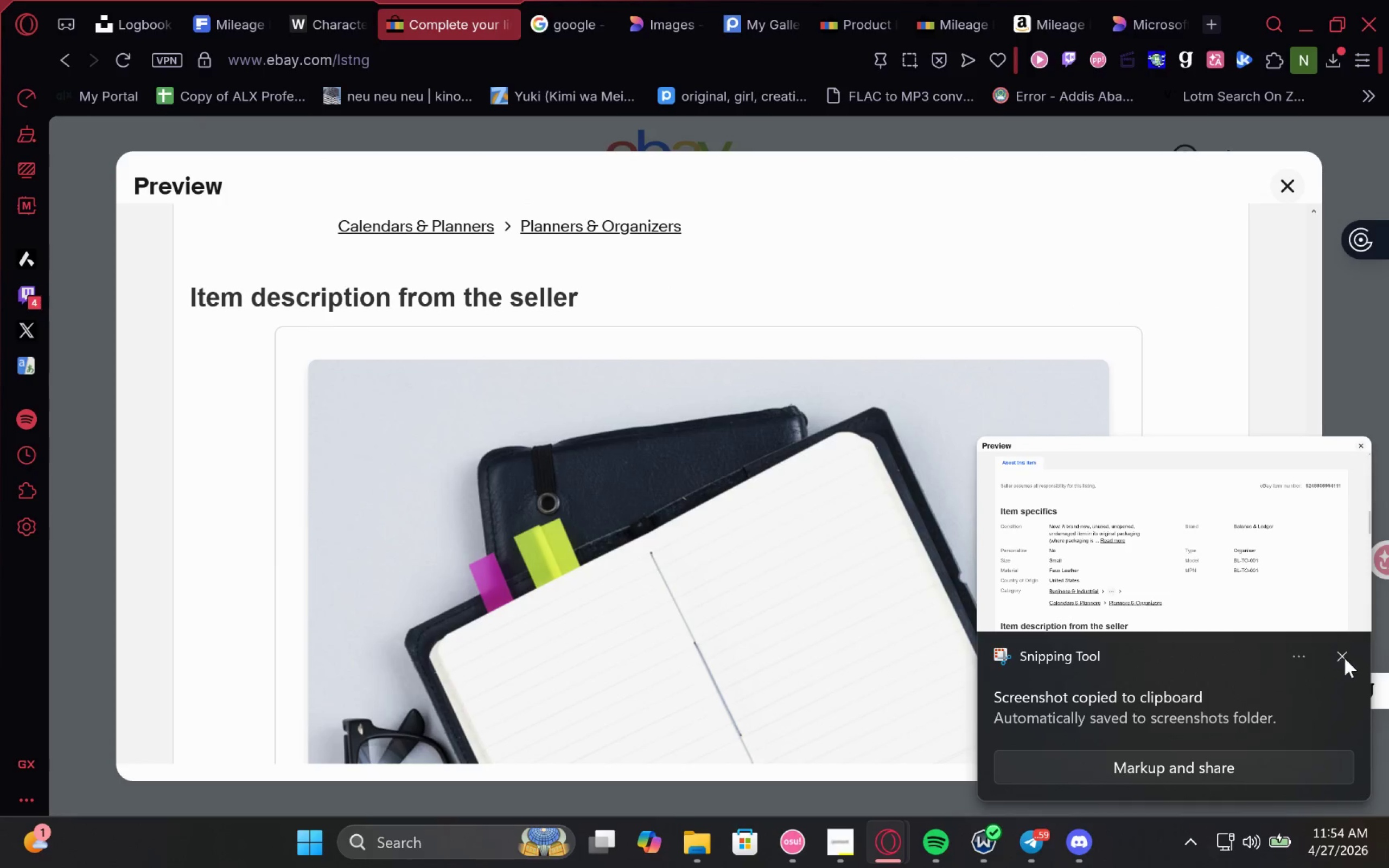 
left_click([1345, 658])
 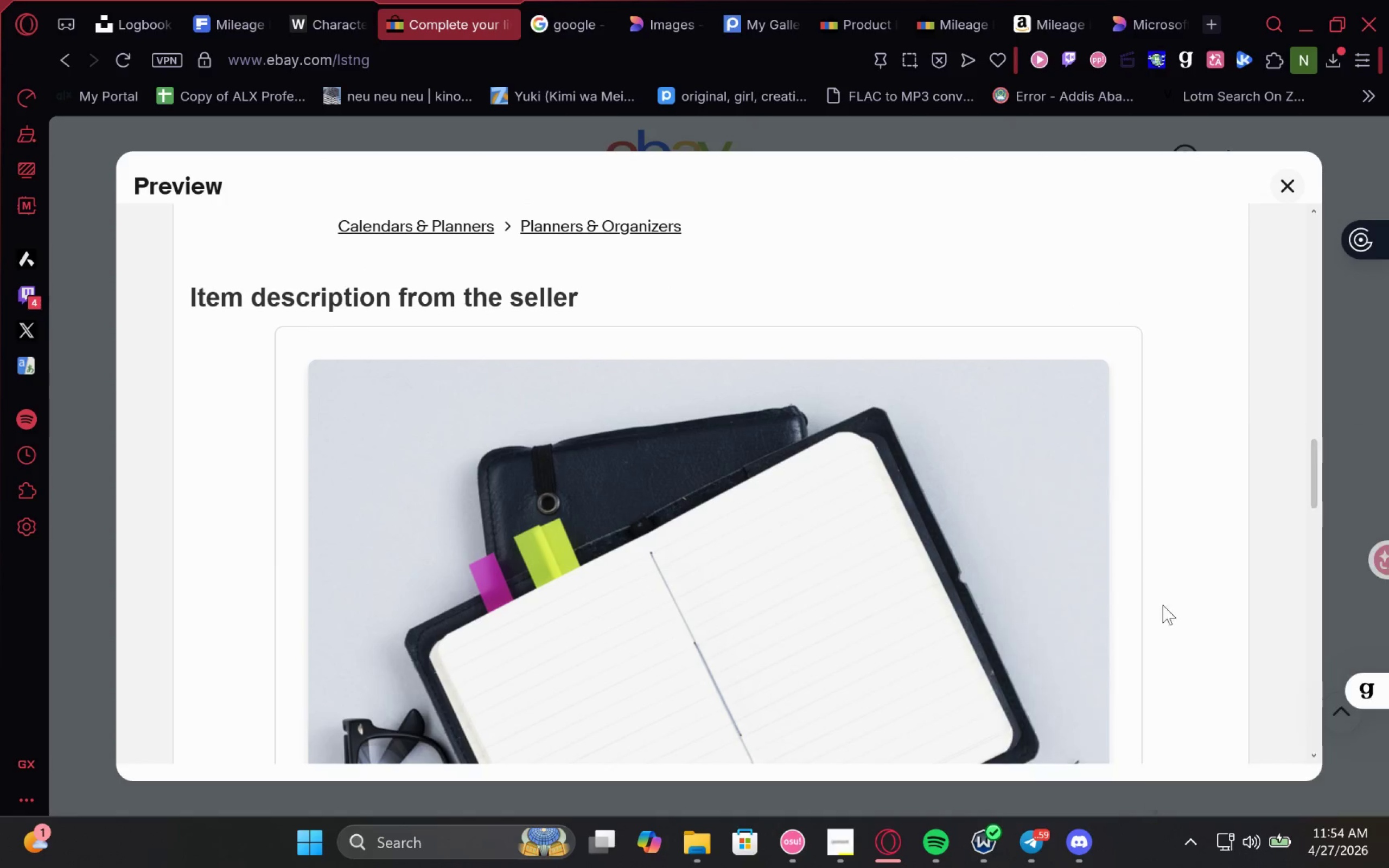 
scroll: coordinate [1131, 602], scroll_direction: down, amount: 2.0
 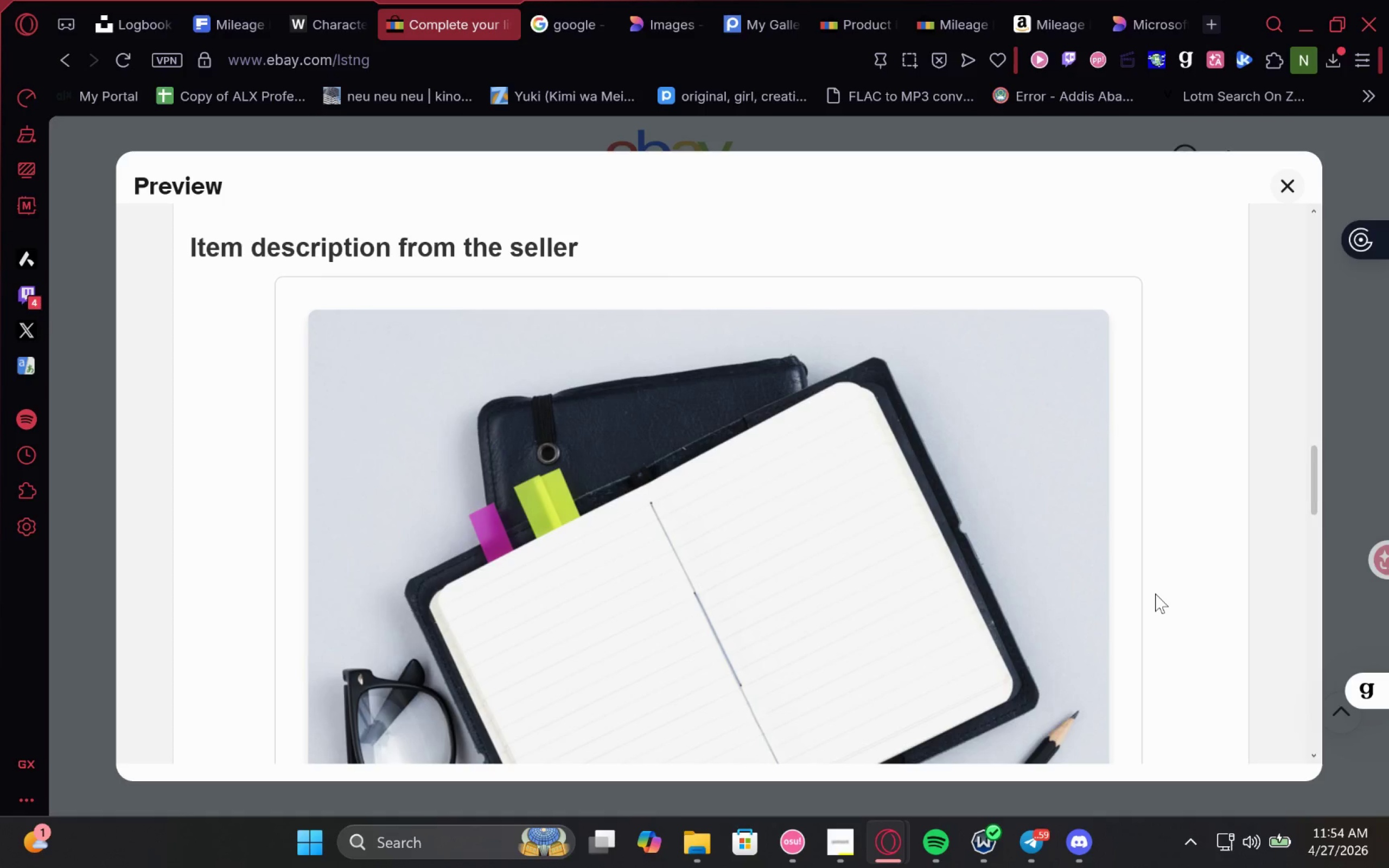 
key(Meta+Shift+S)
 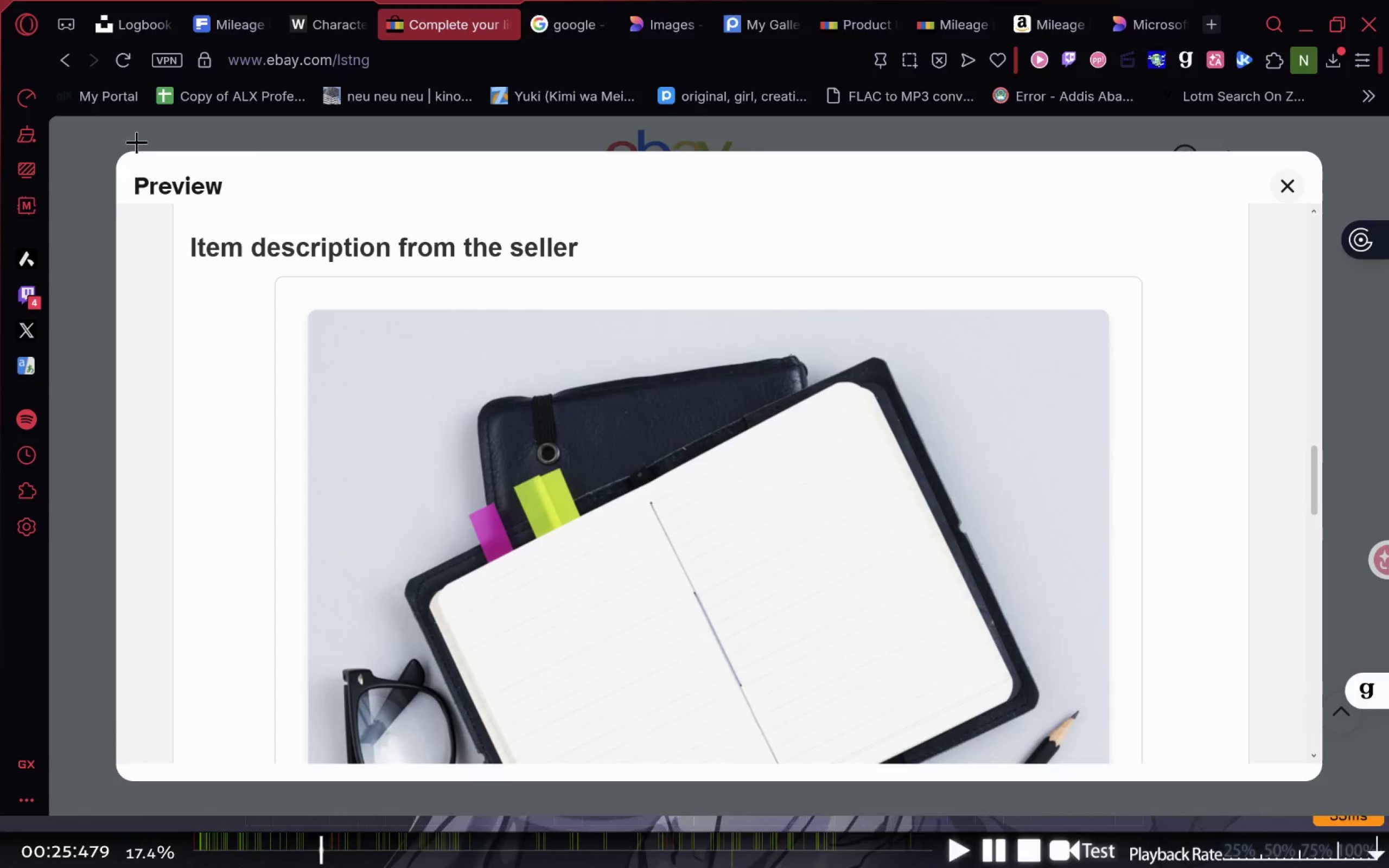 
key(Meta+MetaLeft)
 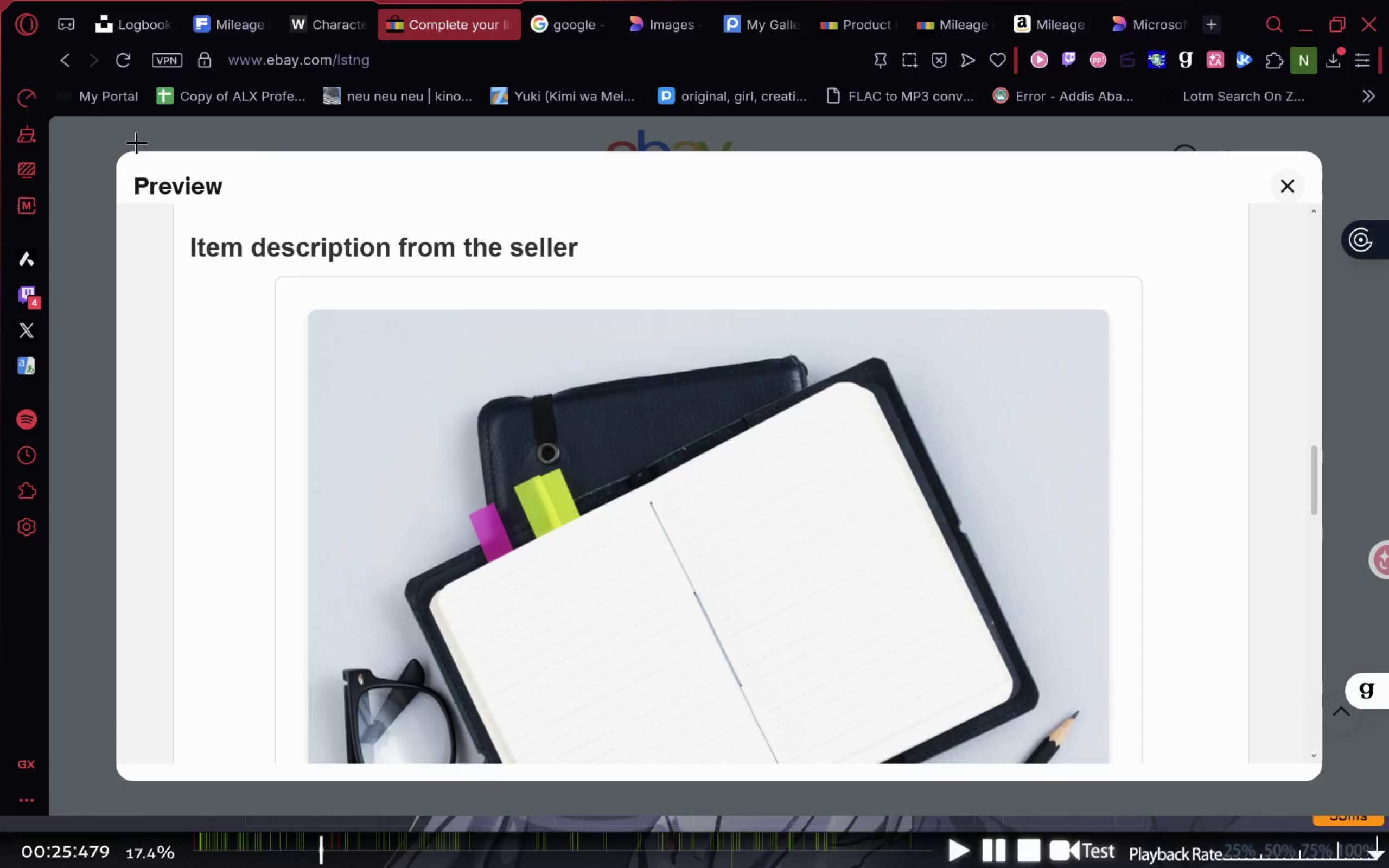 
key(Meta+Shift+ShiftLeft)
 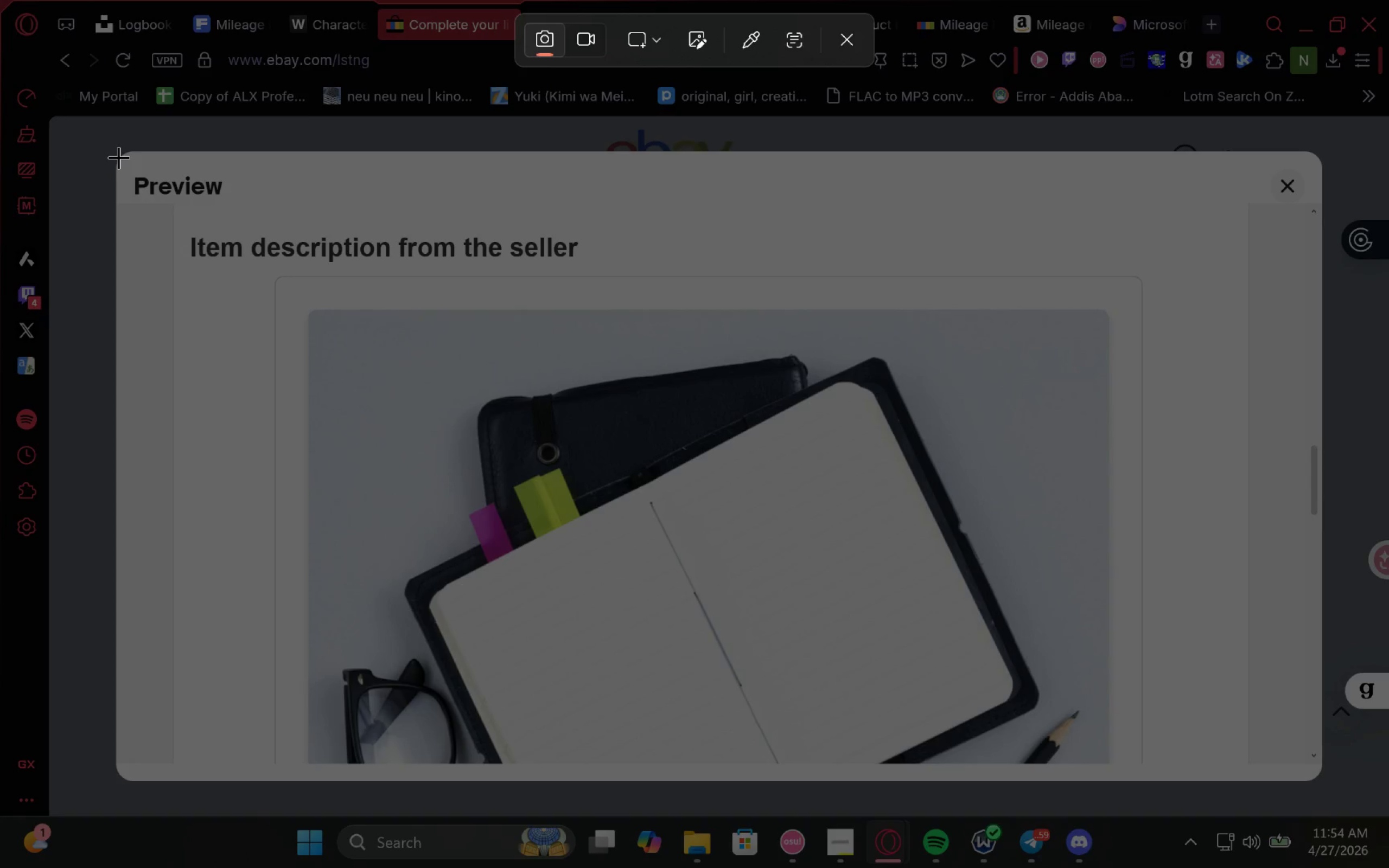 
left_click_drag(start_coordinate=[119, 152], to_coordinate=[1322, 775])
 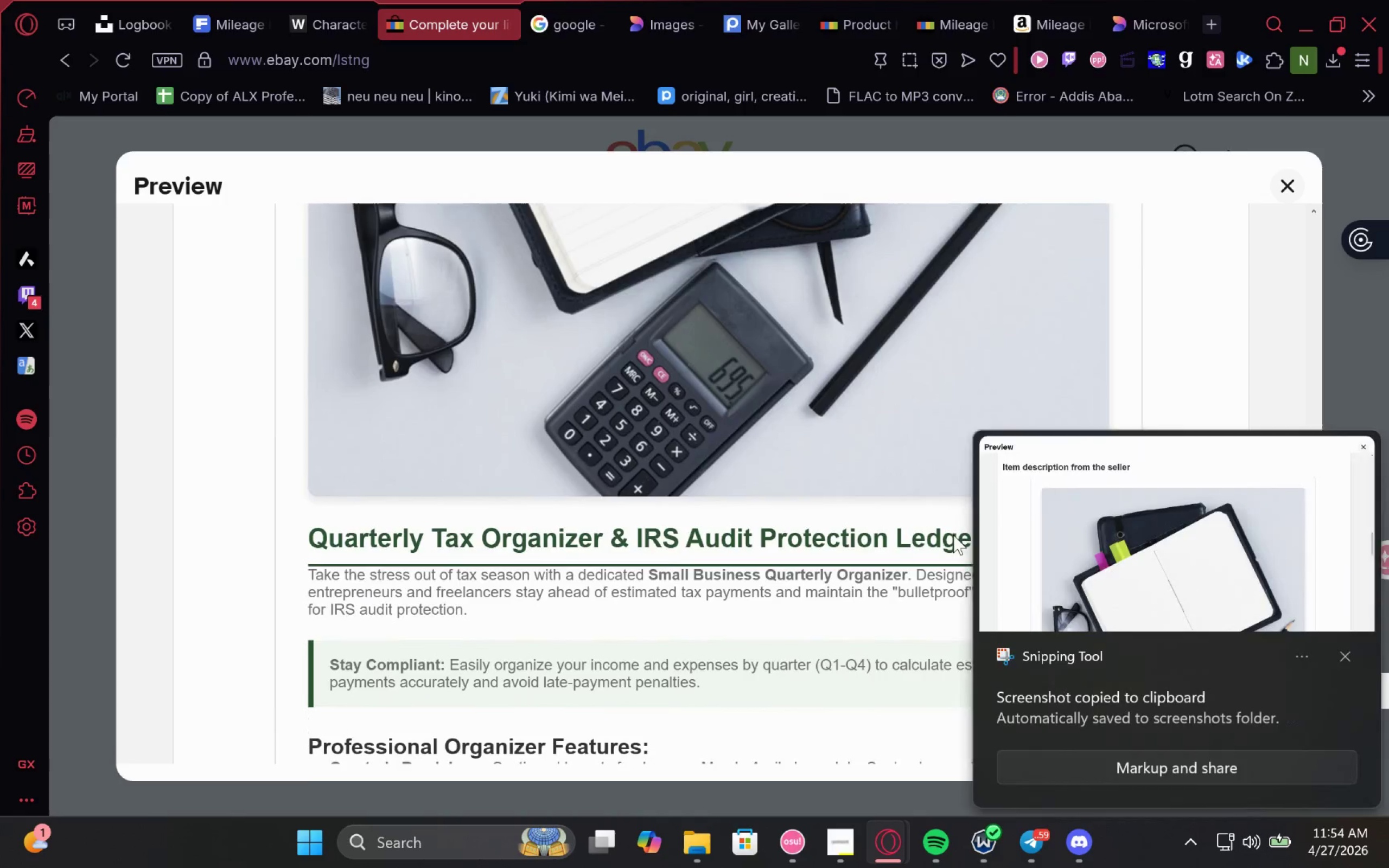 
scroll: coordinate [1216, 621], scroll_direction: down, amount: 2.0
 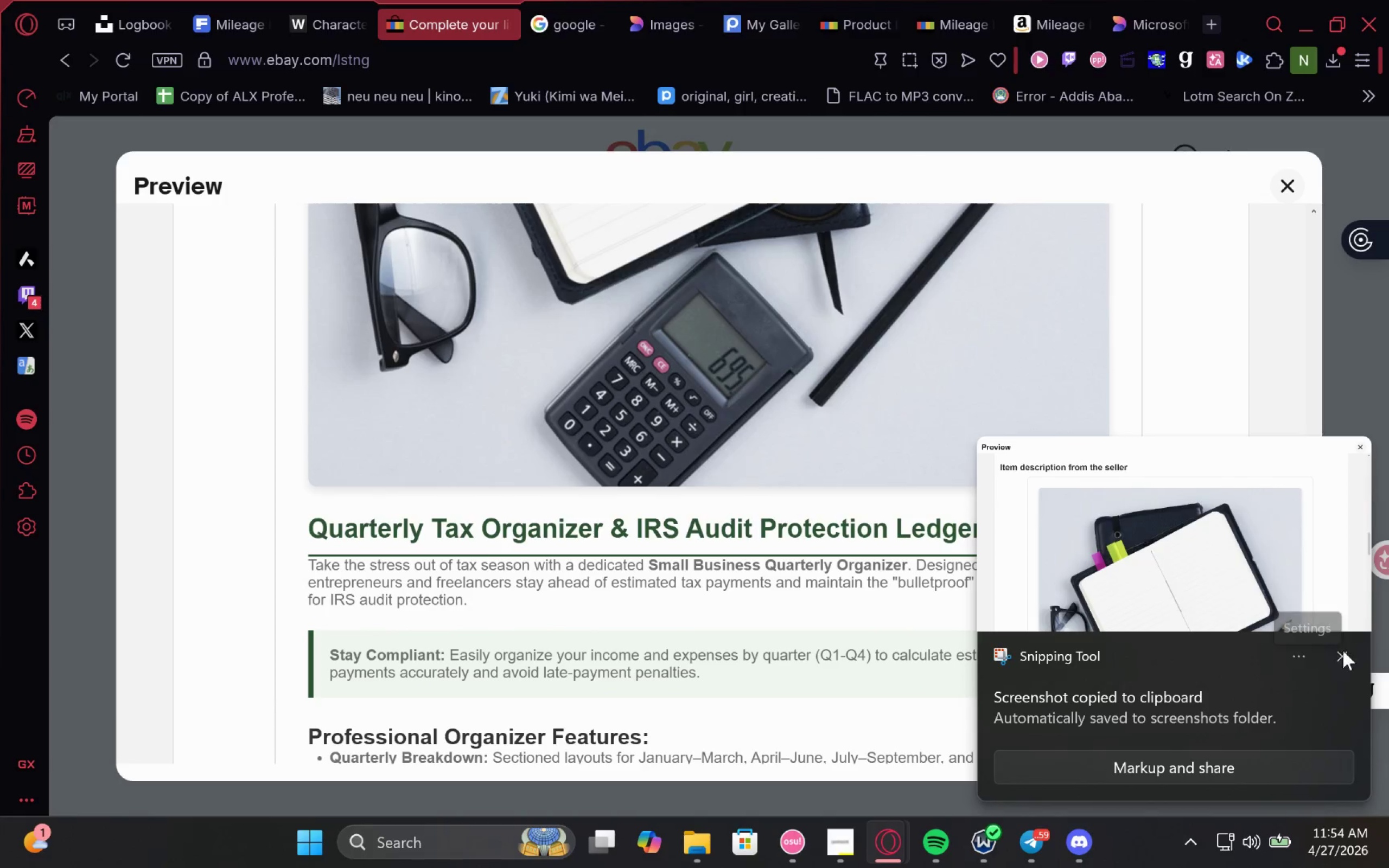 
left_click([1347, 649])
 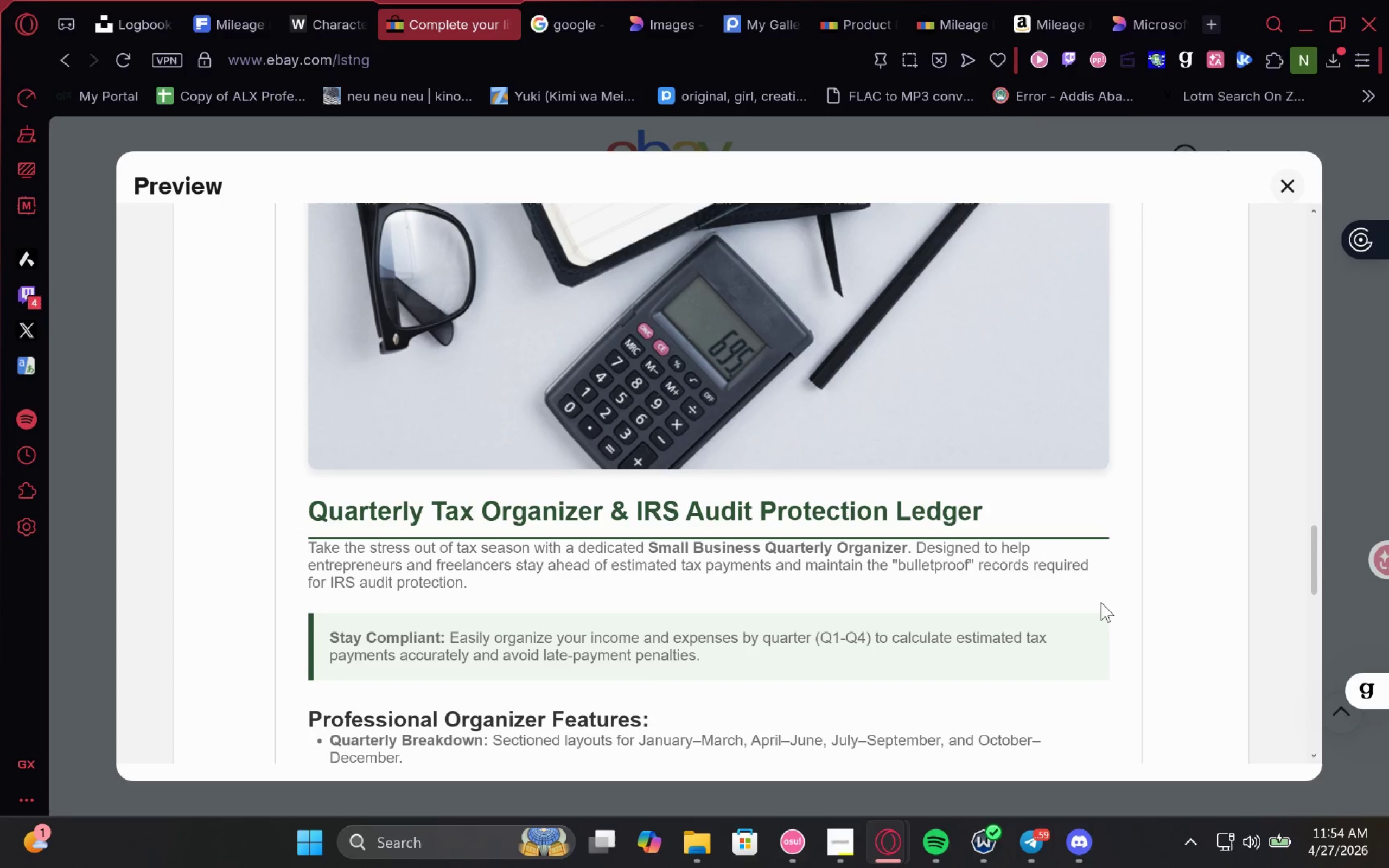 
key(Meta+Shift+ShiftLeft)
 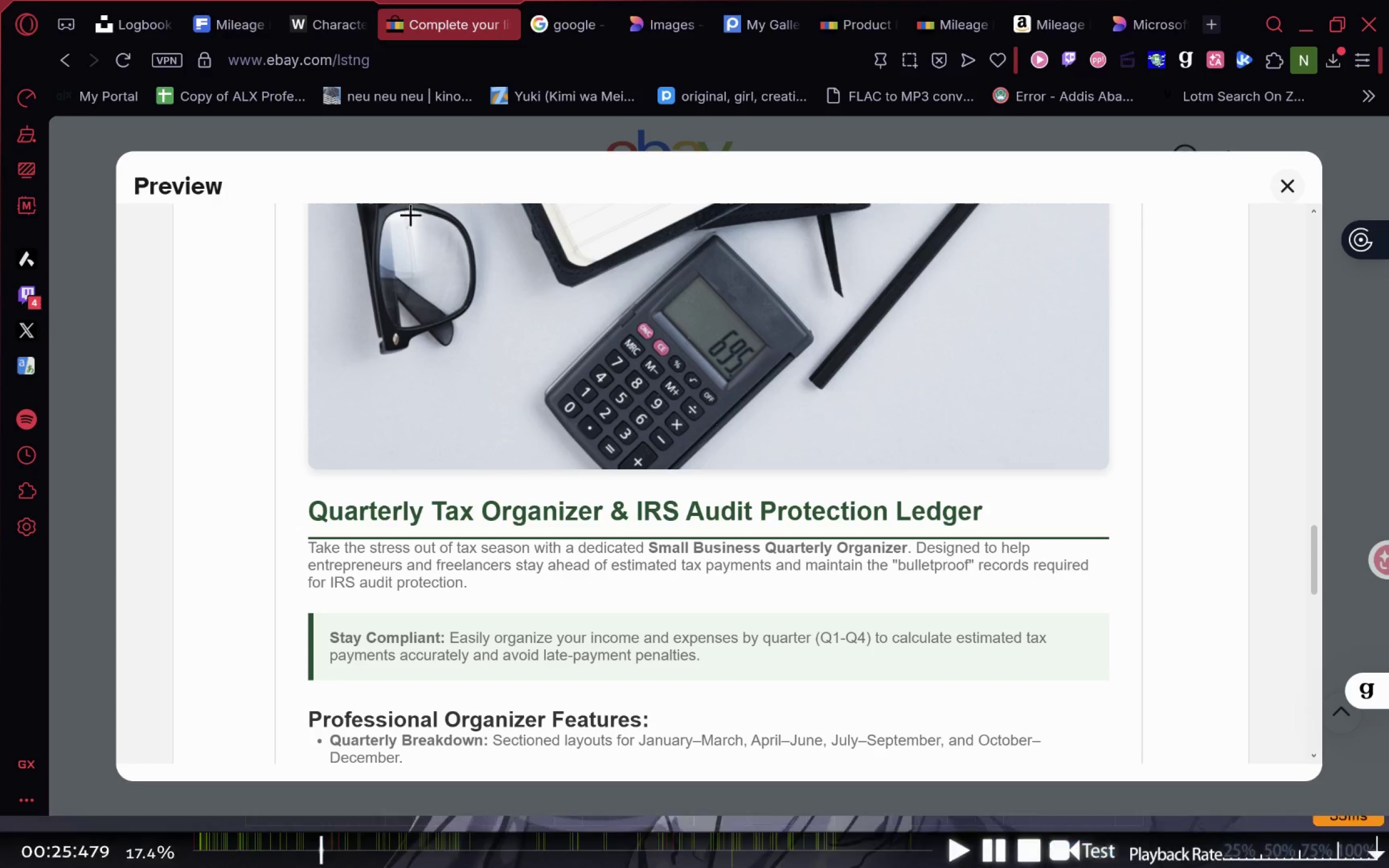 
key(Meta+Shift+S)
 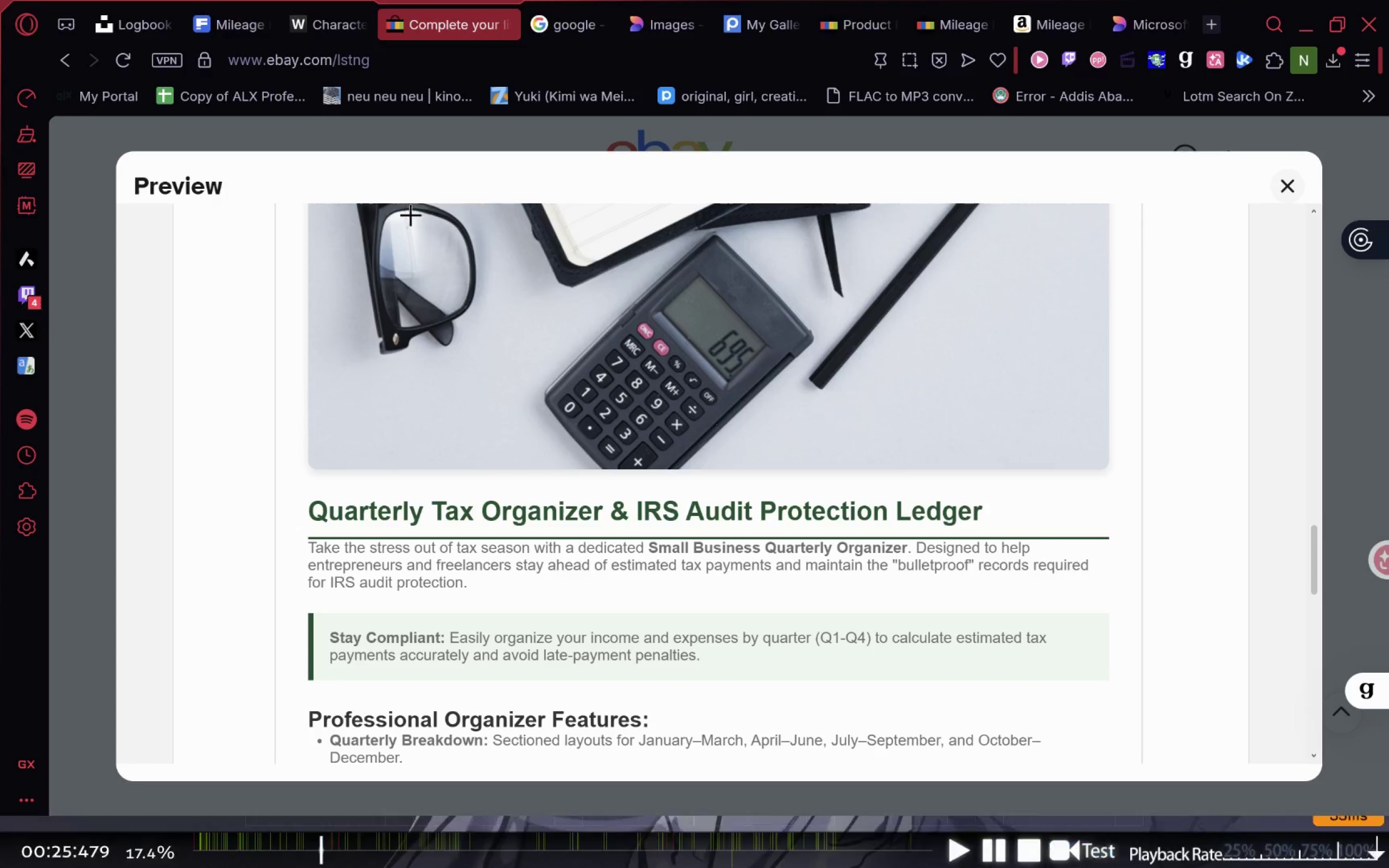 
key(Meta+MetaLeft)
 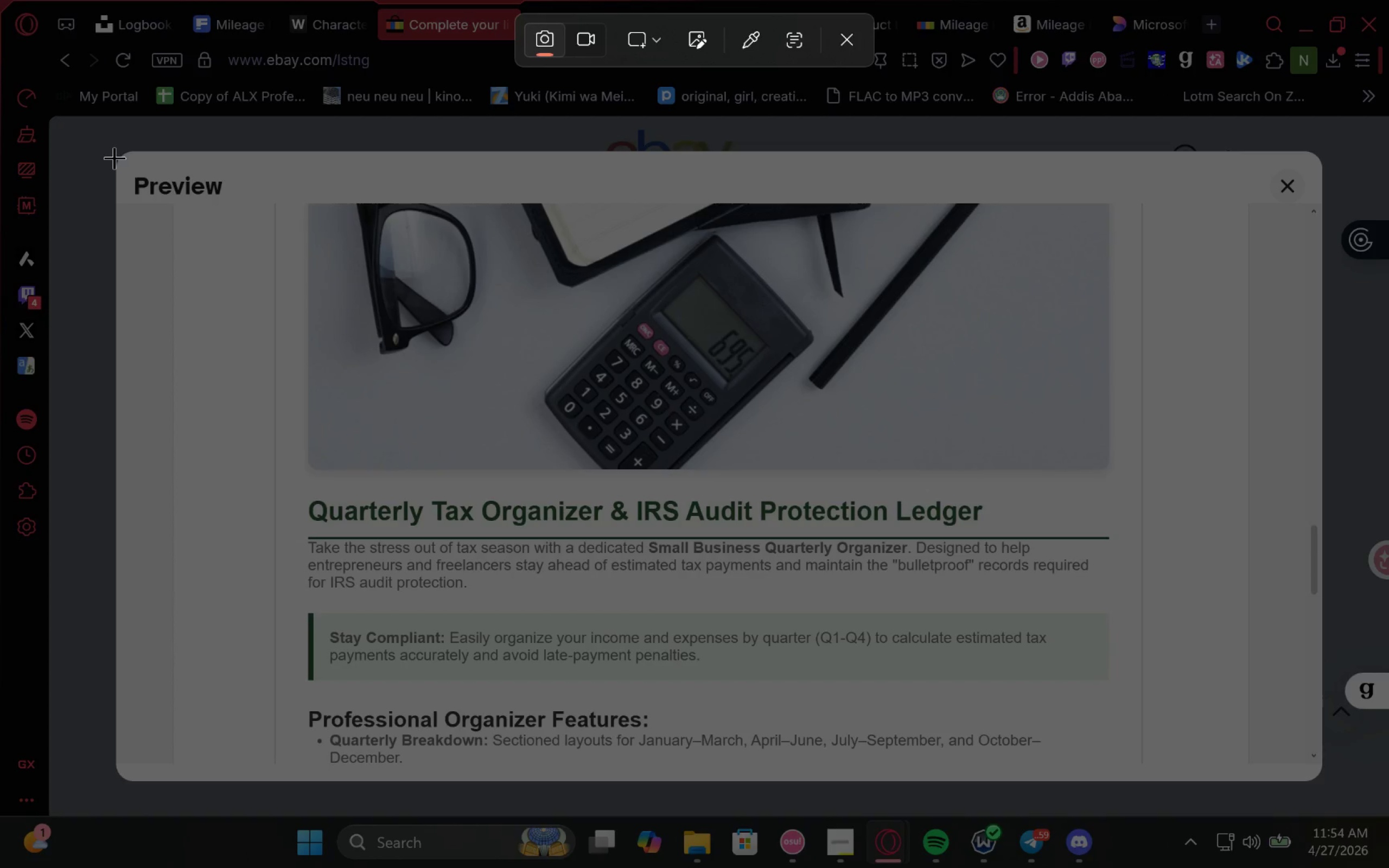 
left_click_drag(start_coordinate=[117, 156], to_coordinate=[1318, 778])
 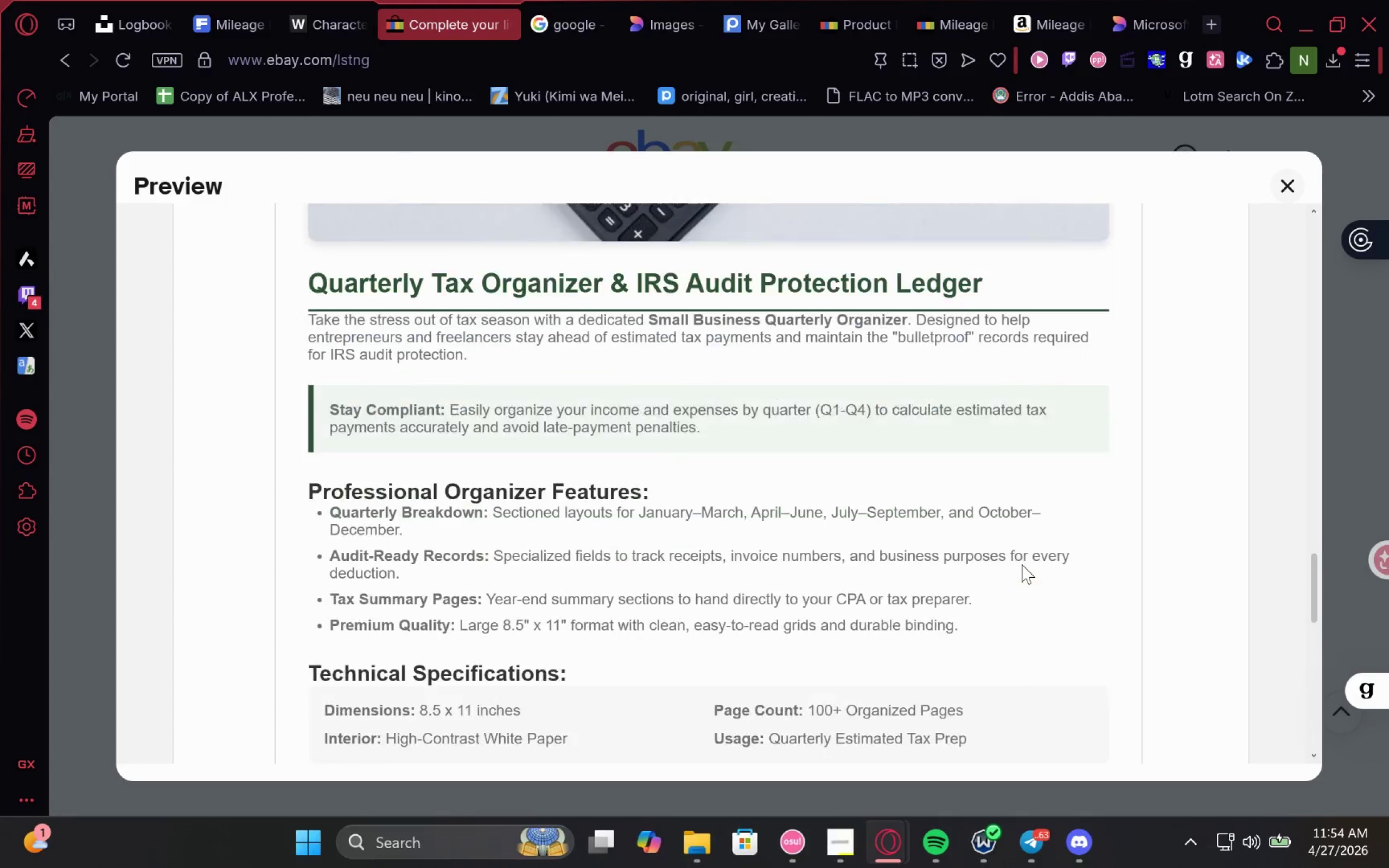 
scroll: coordinate [1024, 566], scroll_direction: down, amount: 1.0
 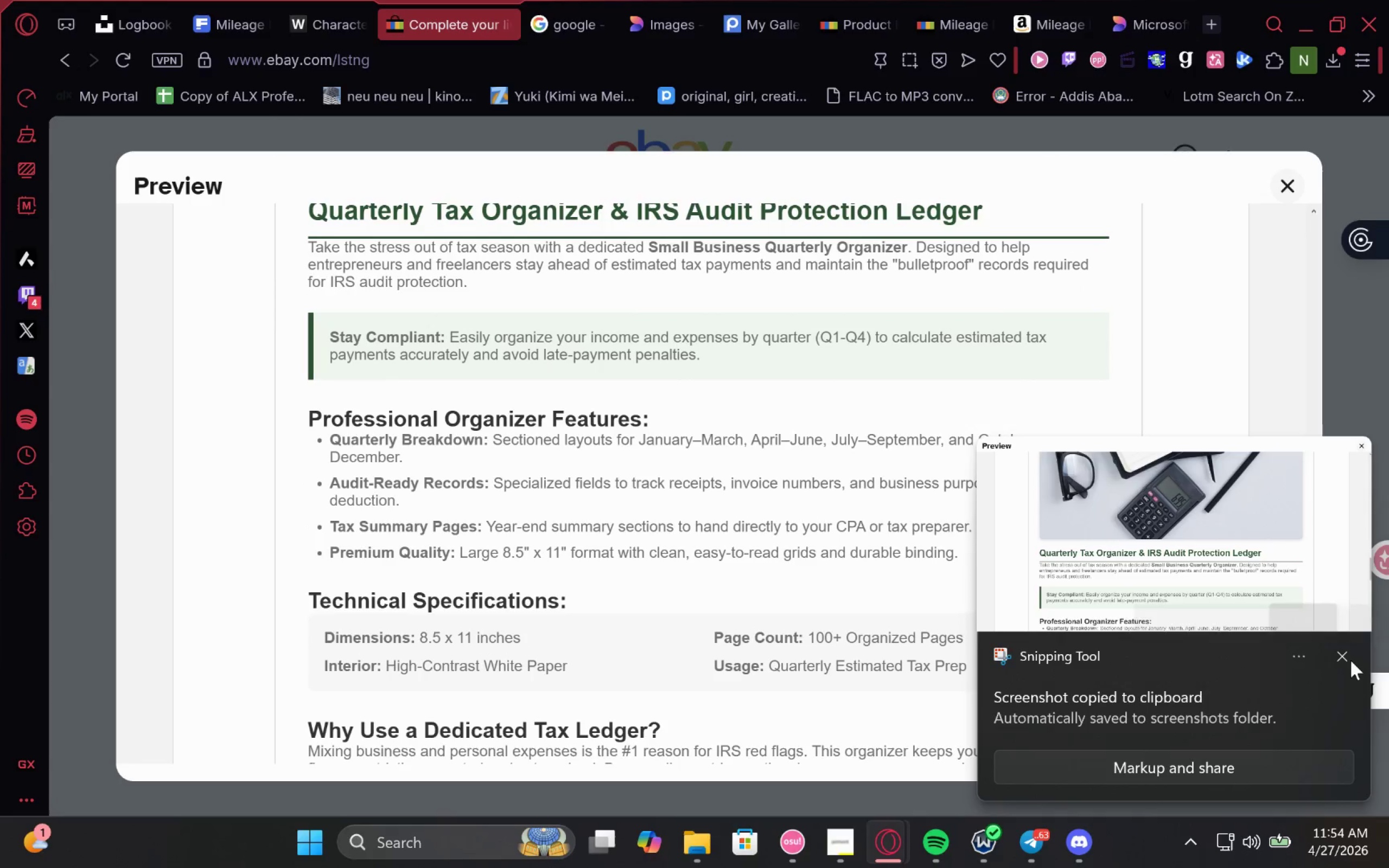 
left_click([1350, 660])
 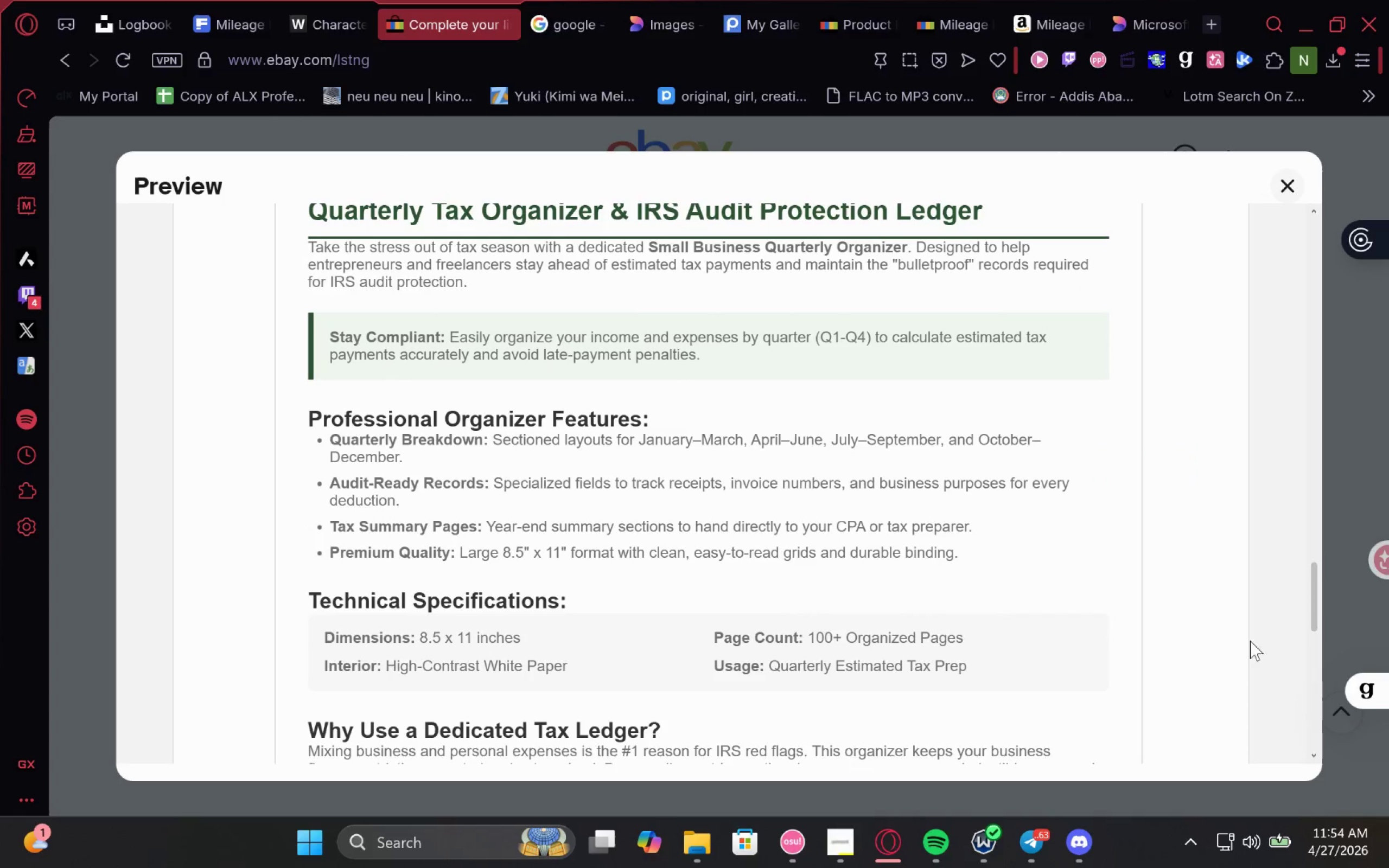 
scroll: coordinate [1231, 637], scroll_direction: down, amount: 1.0
 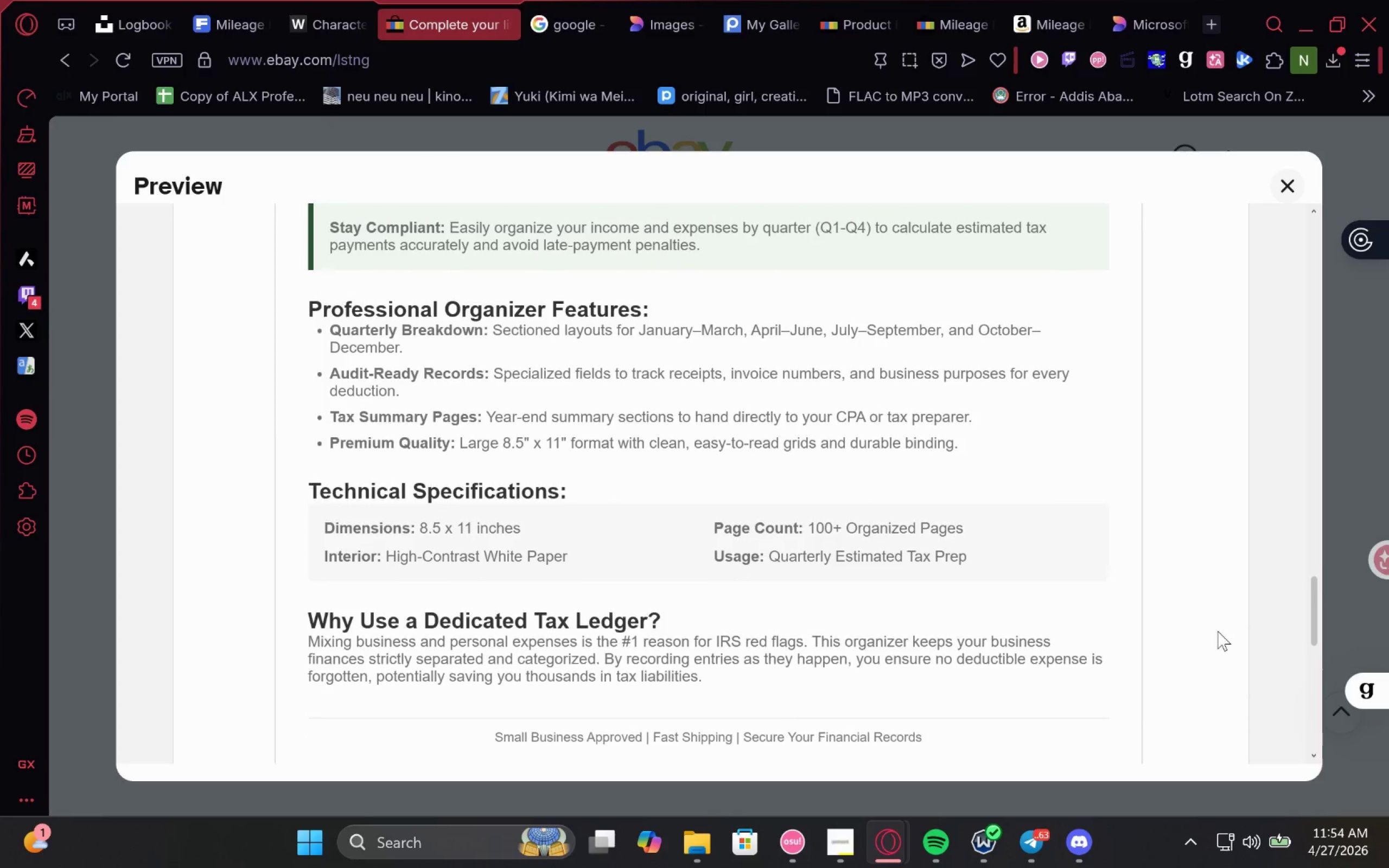 
key(Meta+Shift+ShiftLeft)
 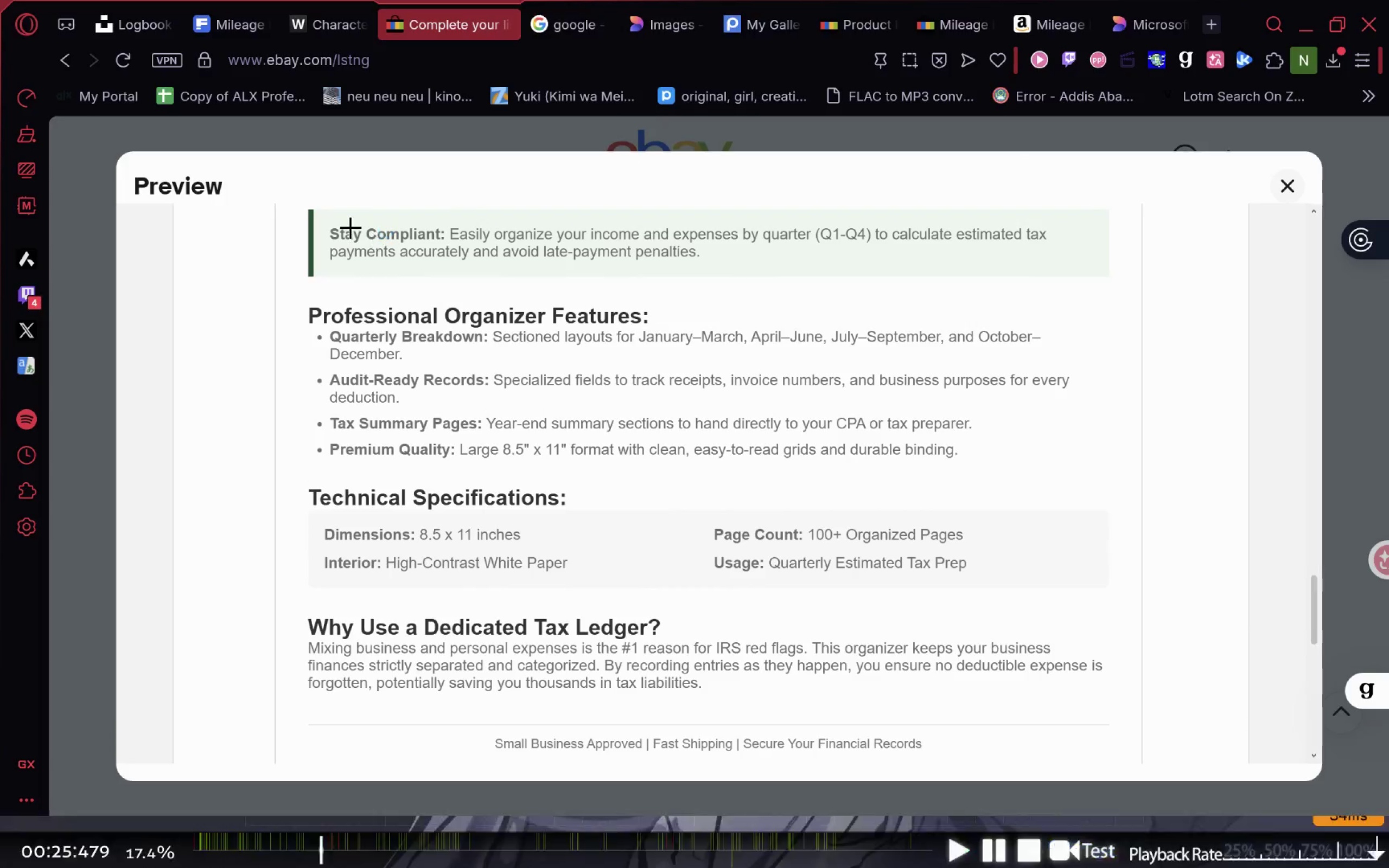 
key(Meta+Shift+S)
 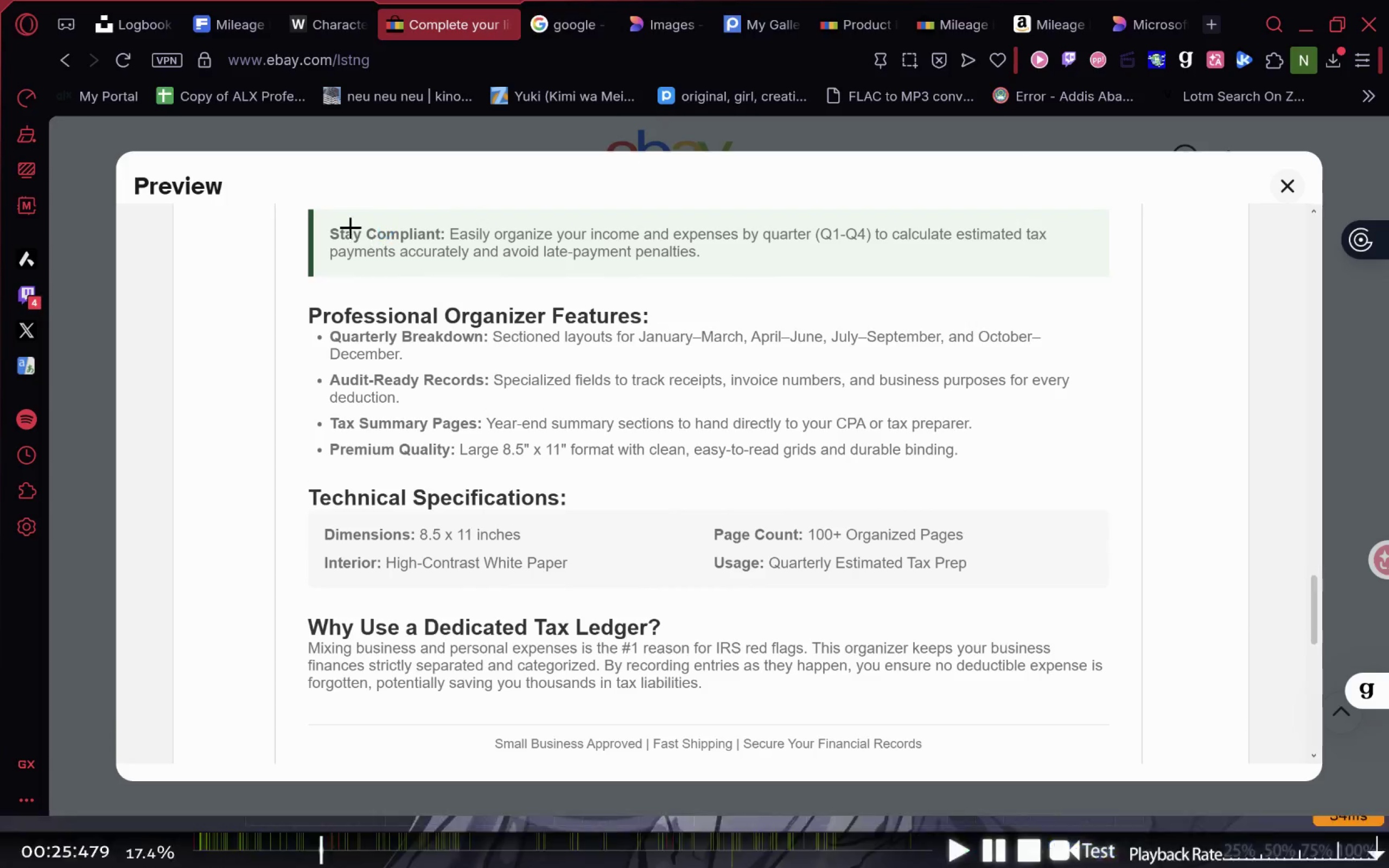 
key(Meta+MetaLeft)
 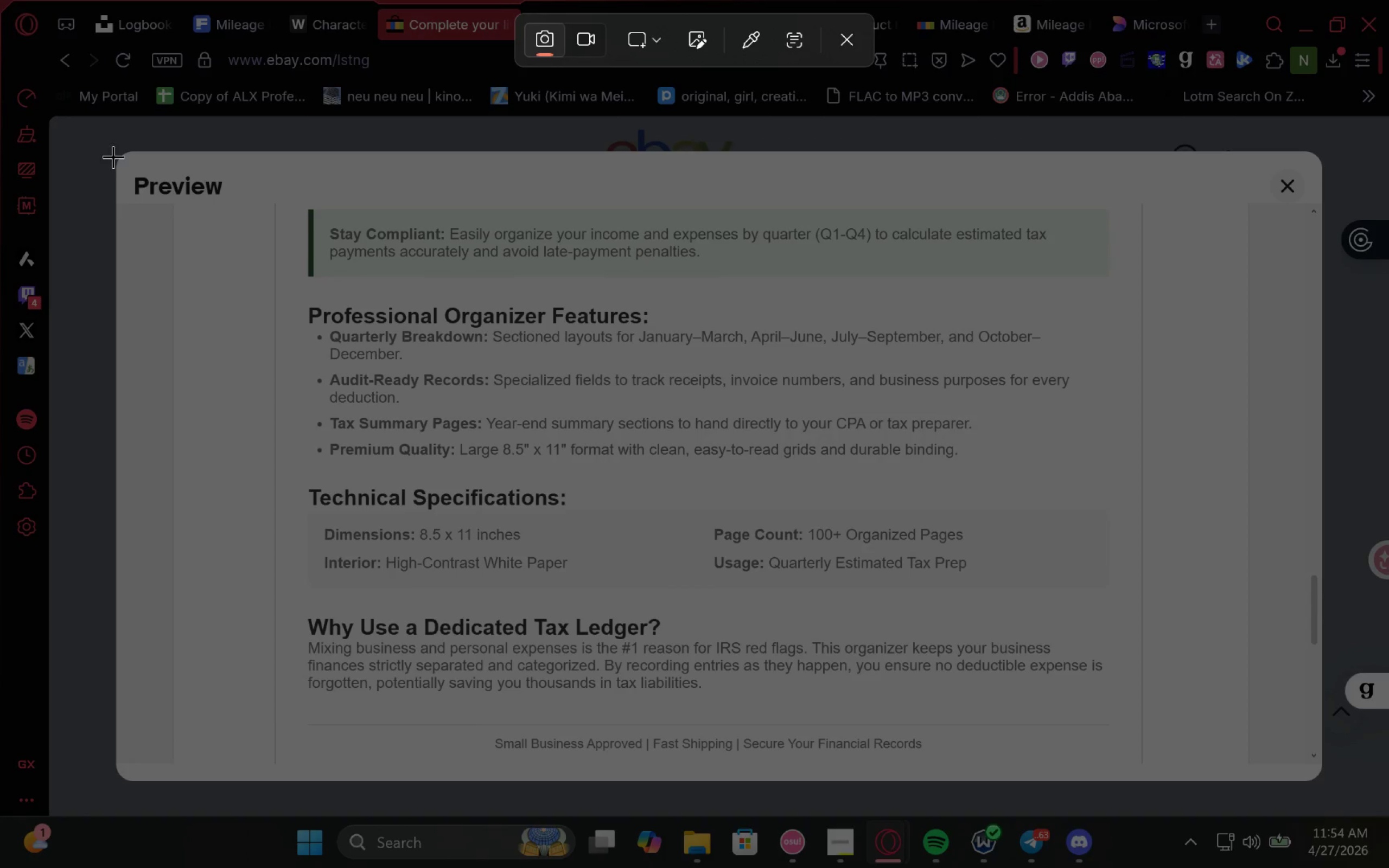 
left_click_drag(start_coordinate=[120, 155], to_coordinate=[1313, 769])
 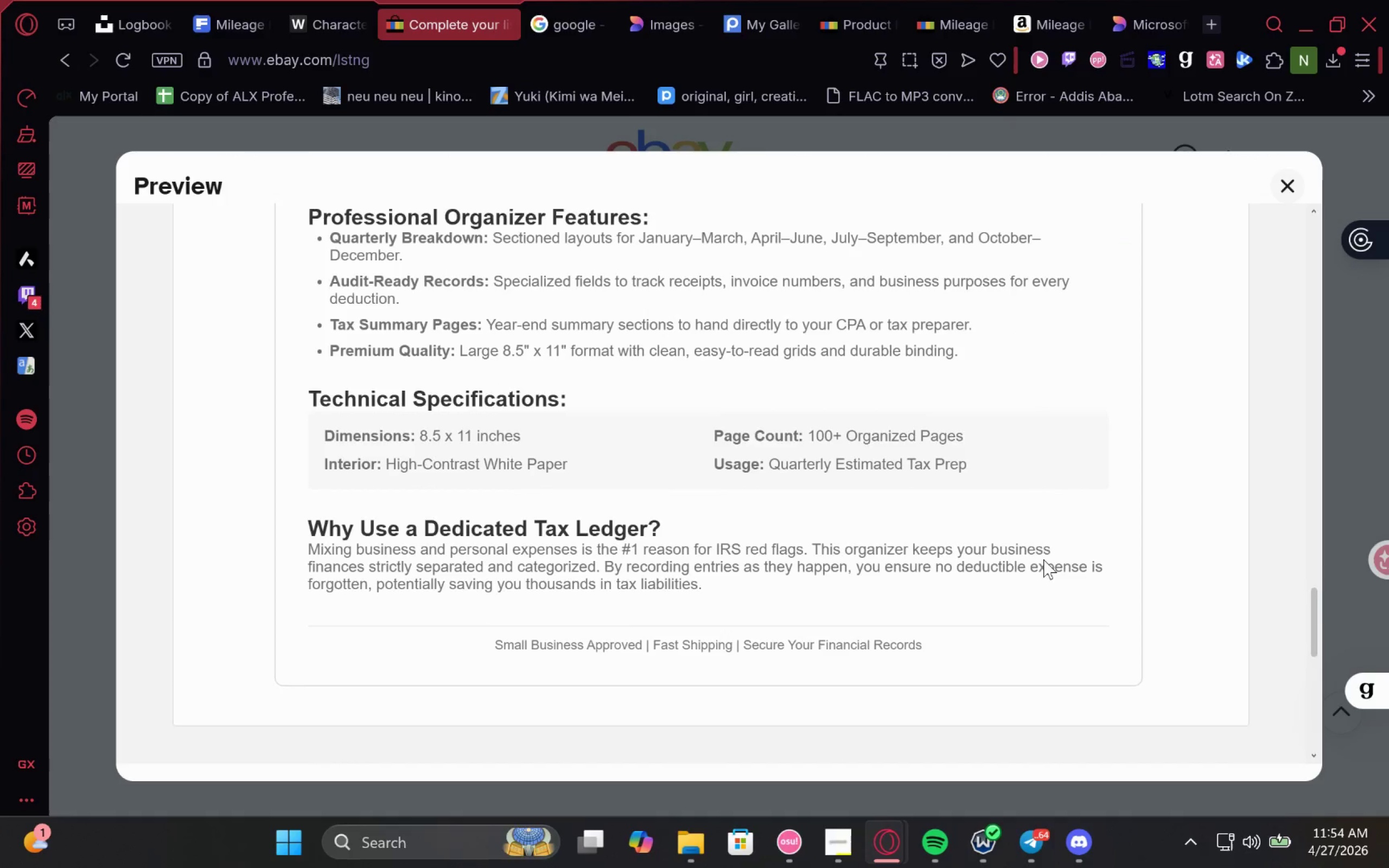 
scroll: coordinate [1050, 553], scroll_direction: down, amount: 6.0
 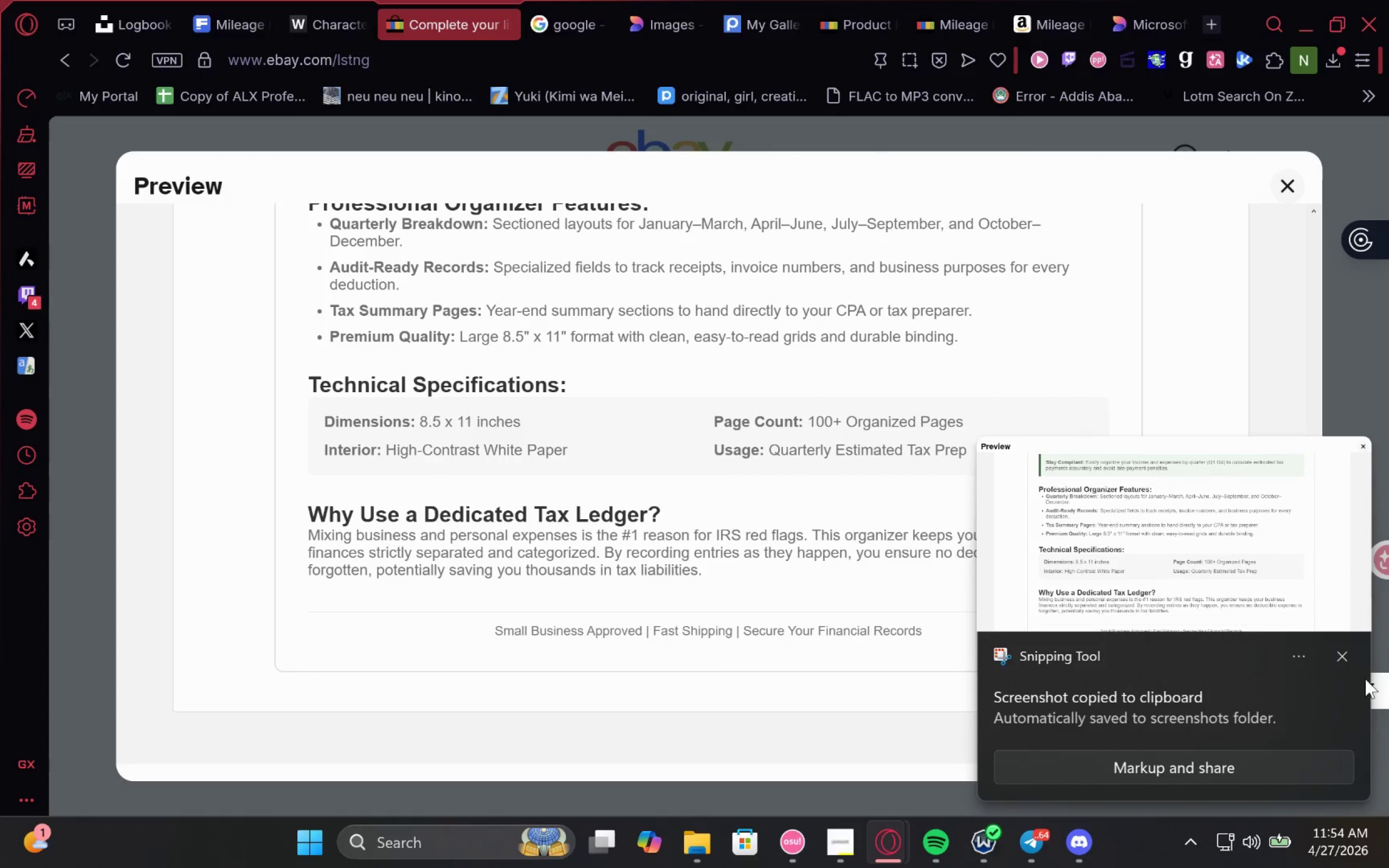 
left_click([1334, 654])
 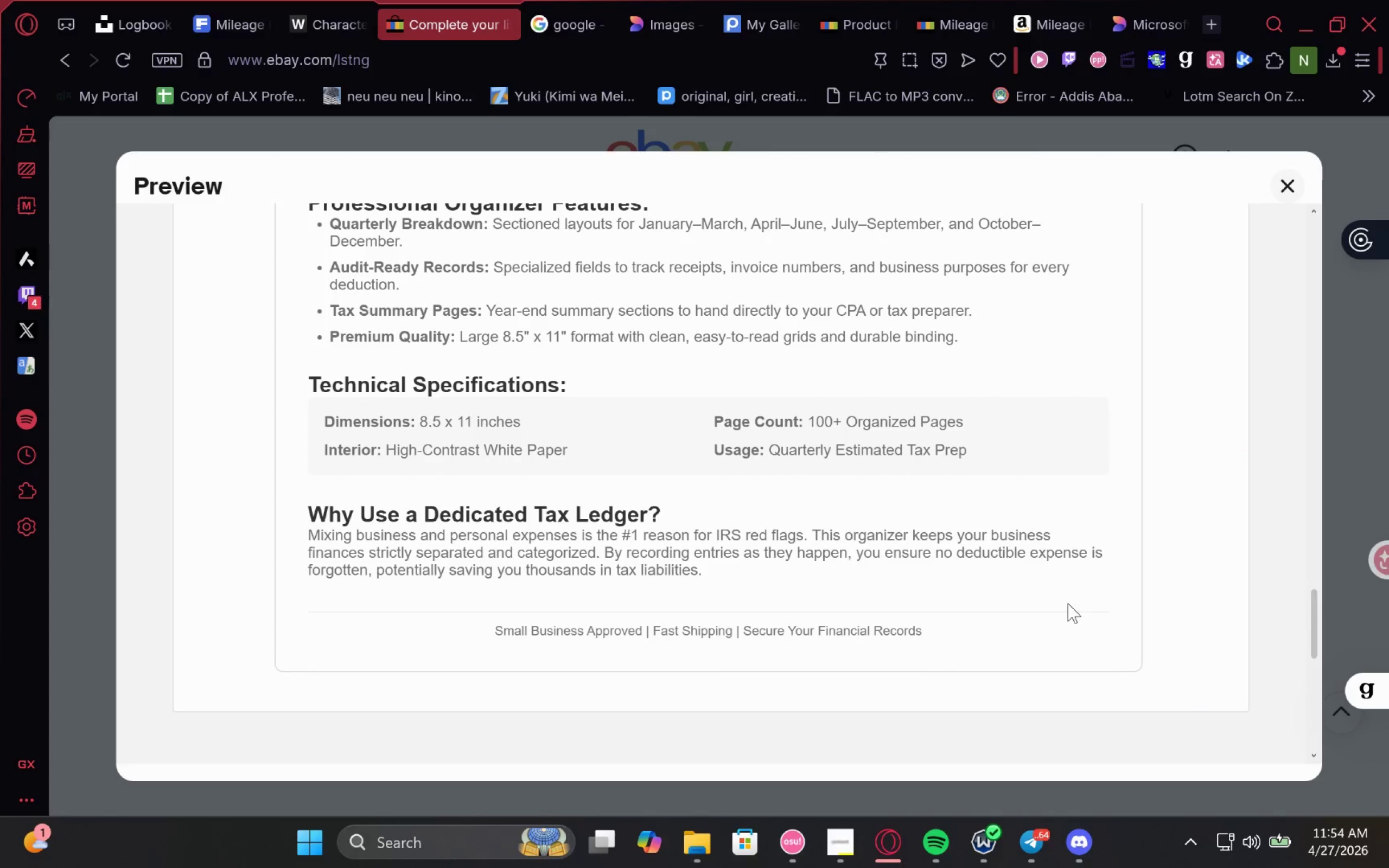 
scroll: coordinate [1068, 603], scroll_direction: down, amount: 6.0
 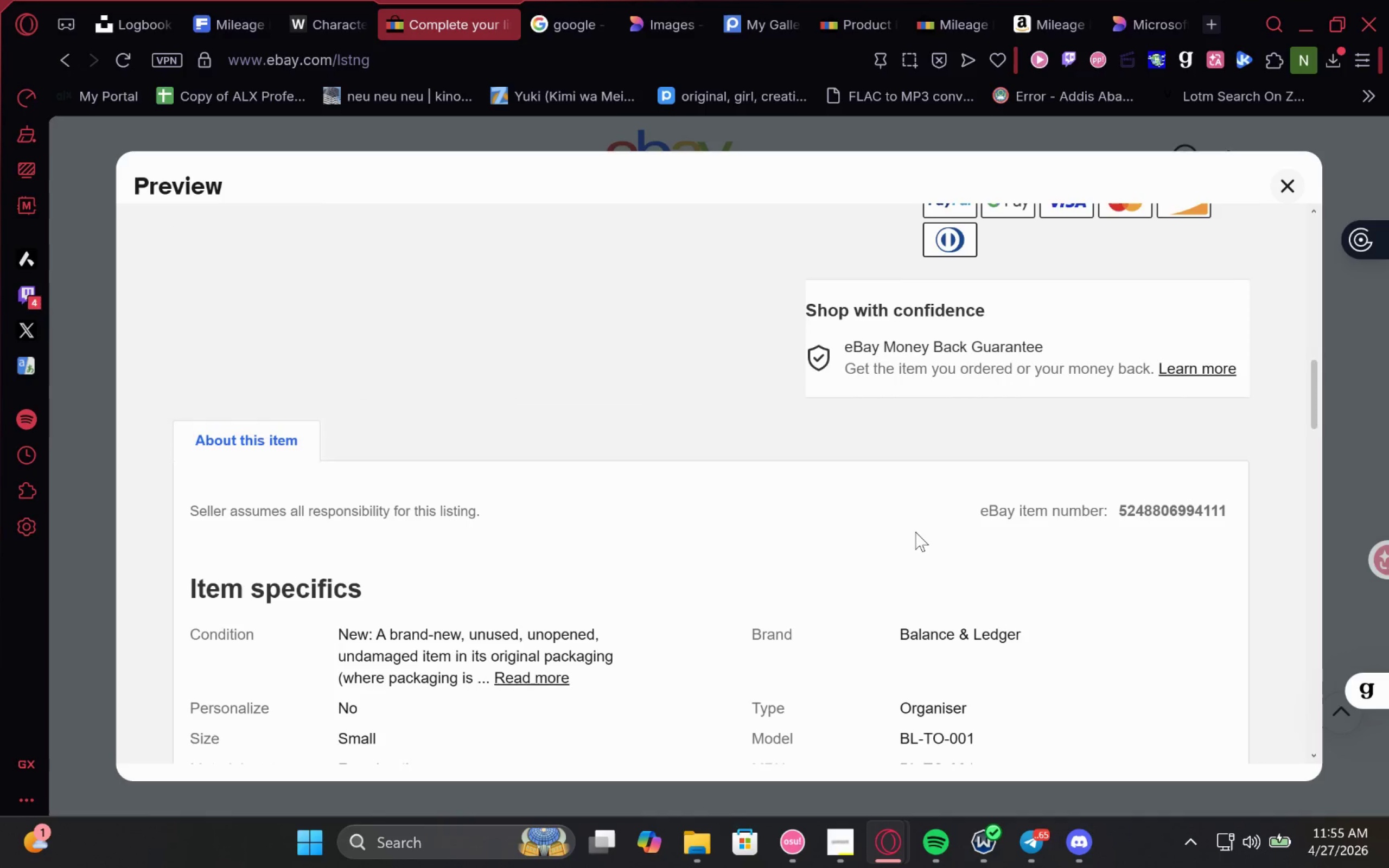 
wait(11.56)
 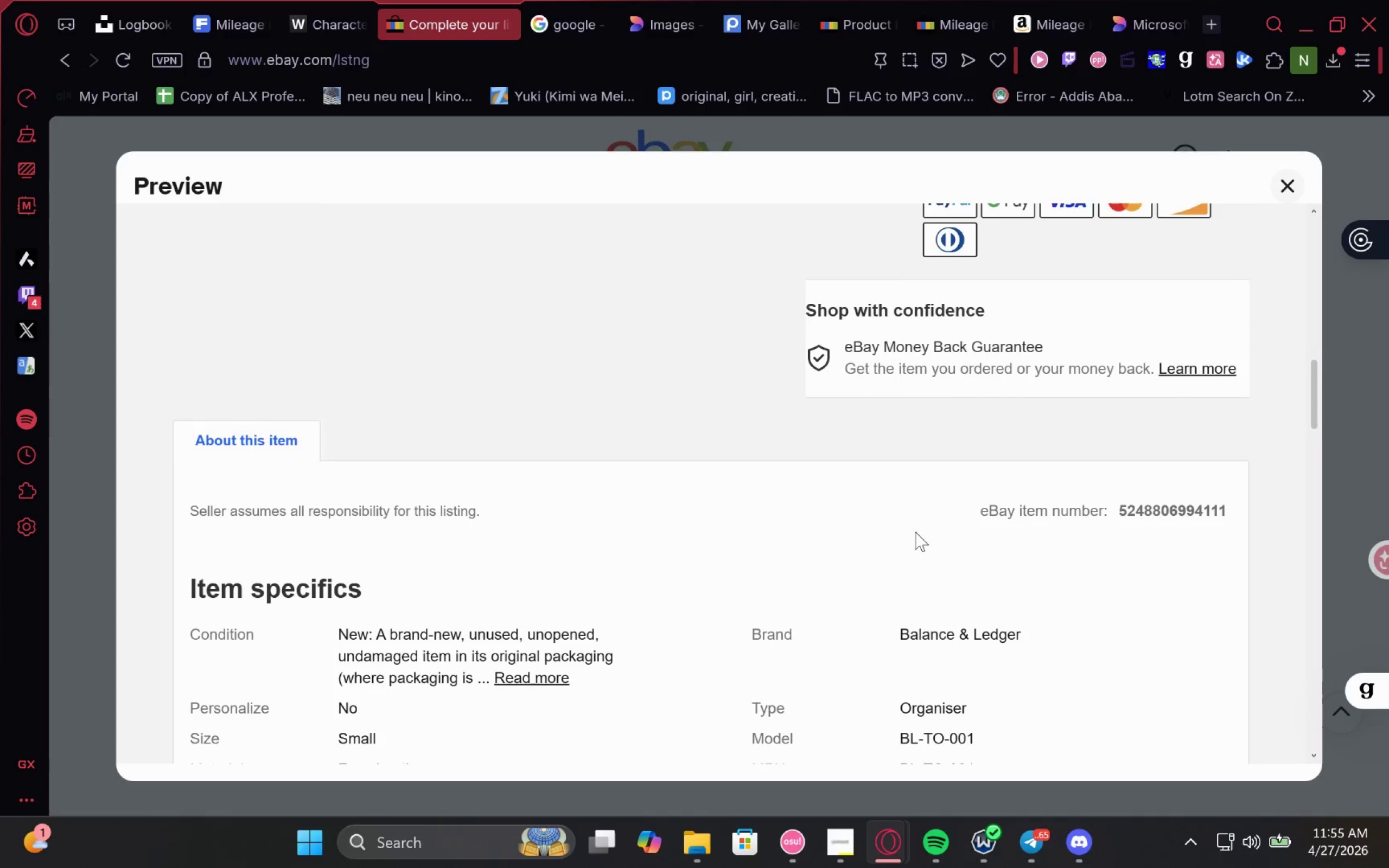 
left_click([964, 404])
 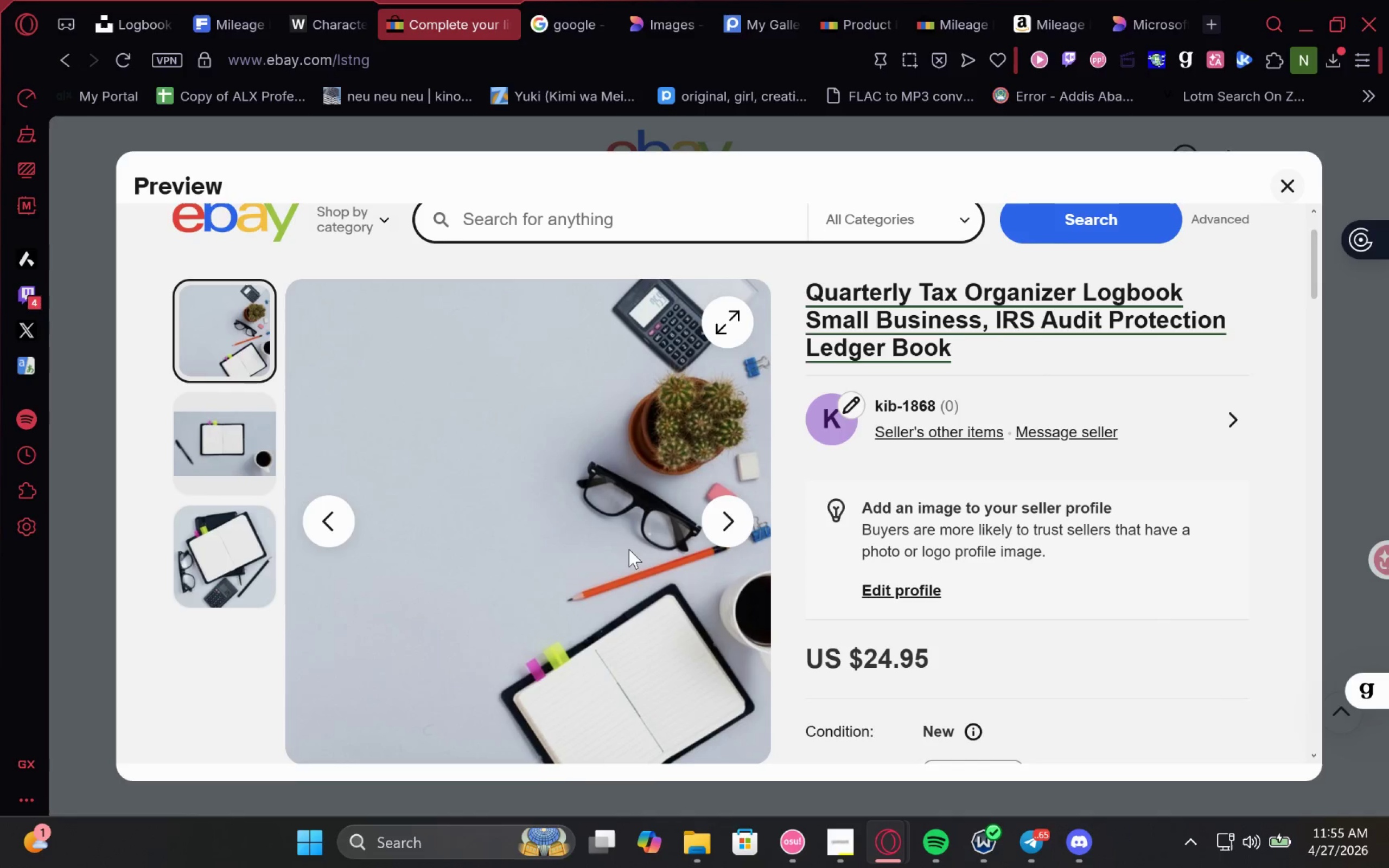 
wait(6.41)
 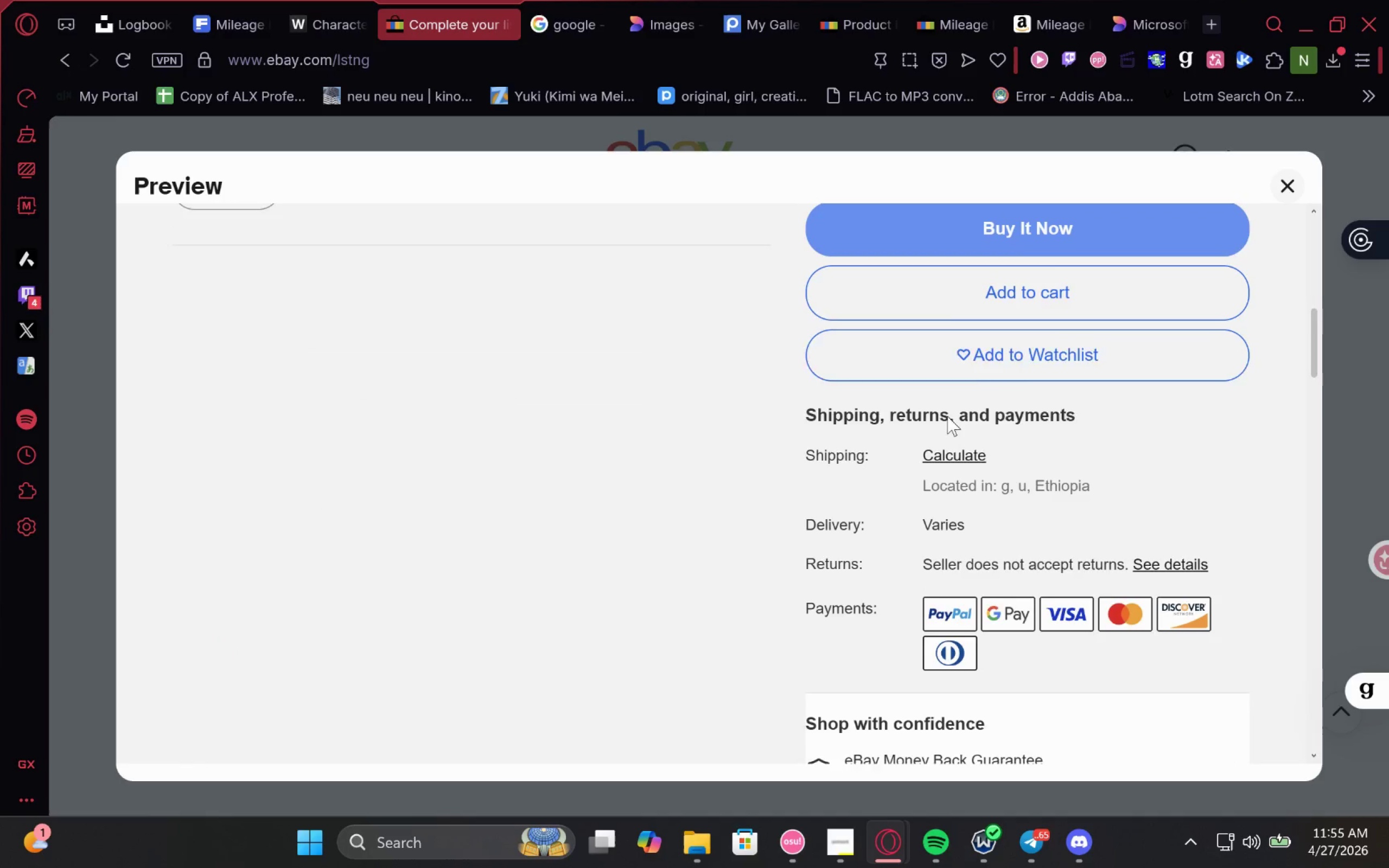 
key(Control+ControlLeft)
 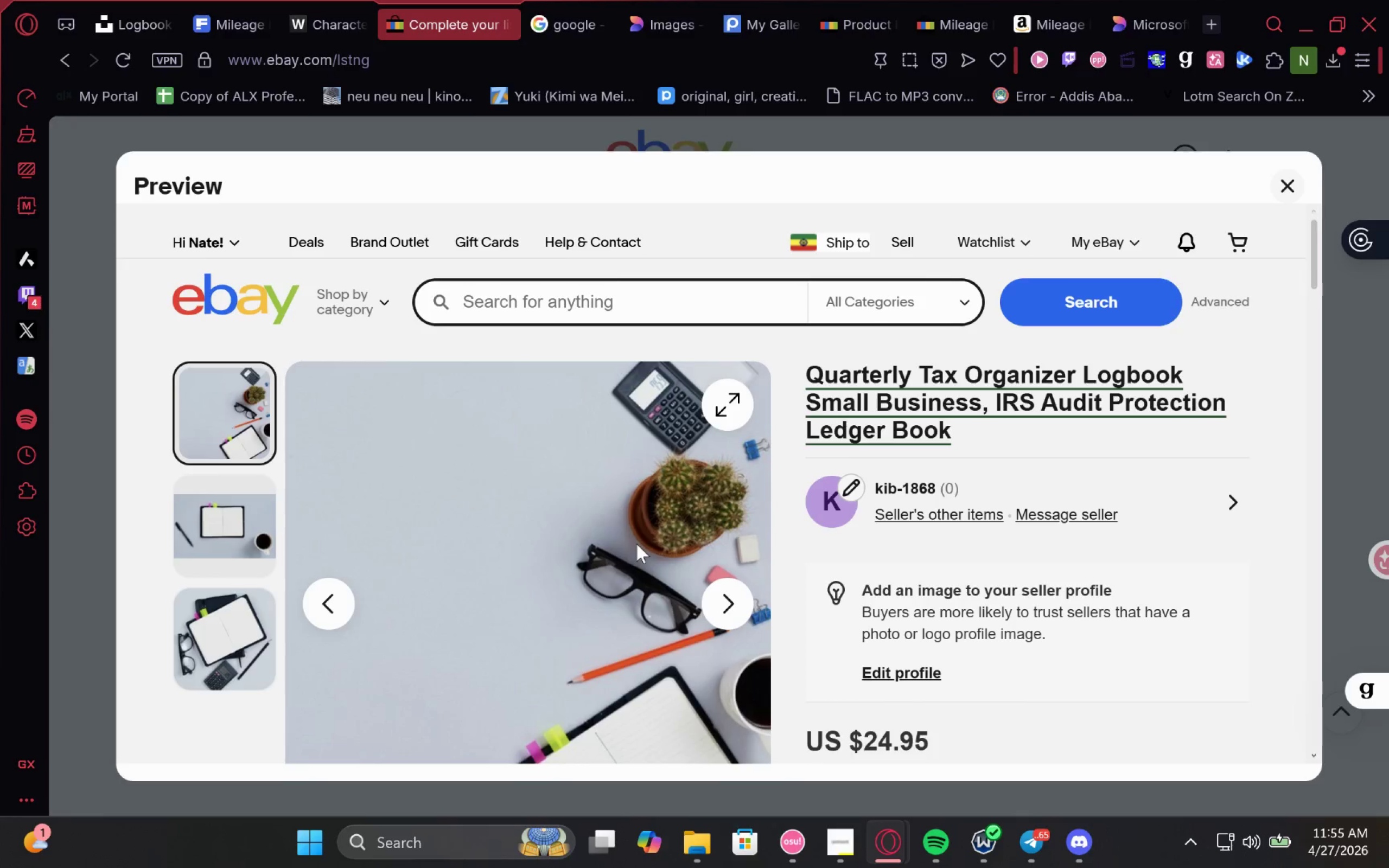 
key(Control+F)
 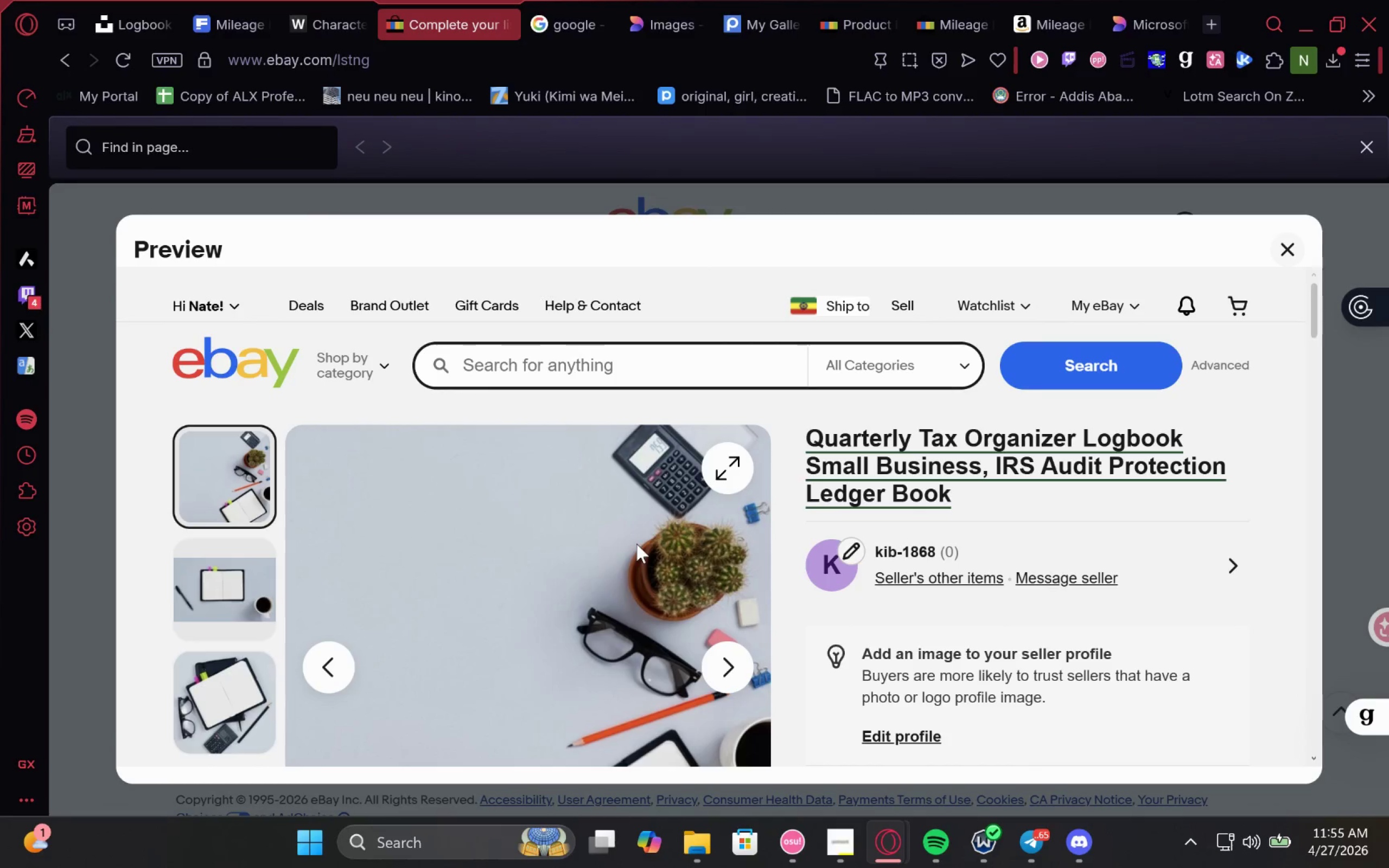 
type(media mail)
 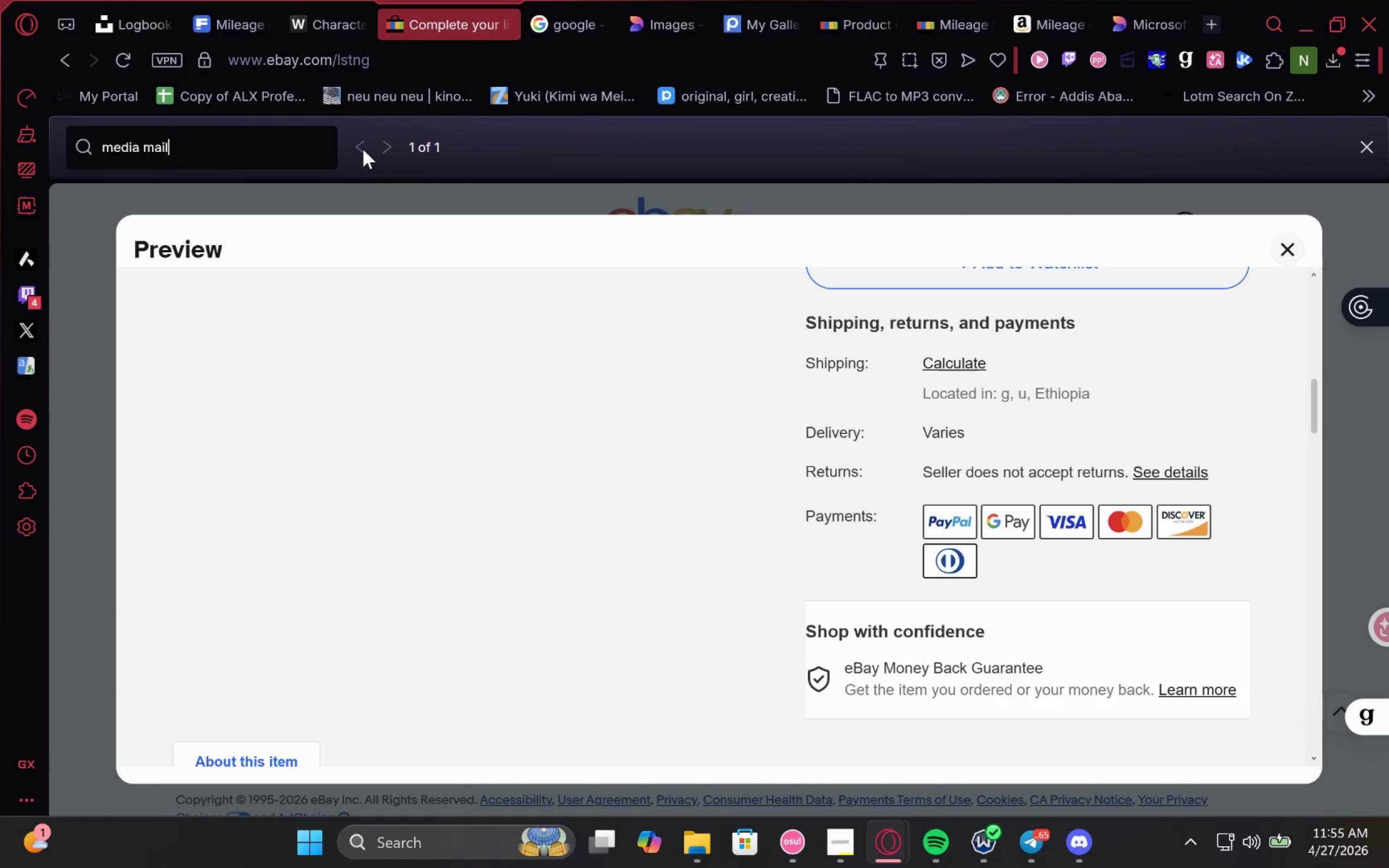 
left_click([386, 143])
 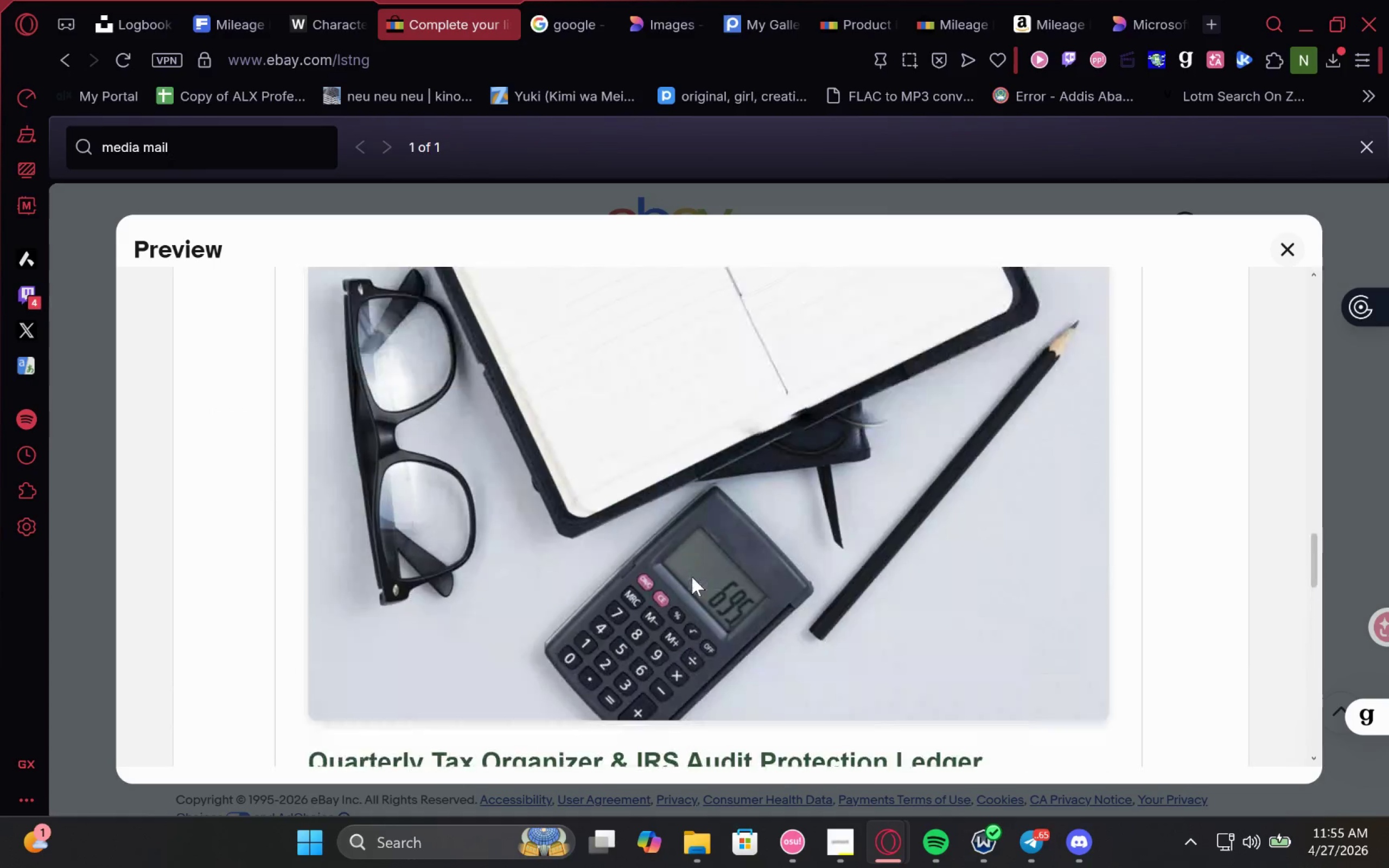 
wait(7.06)
 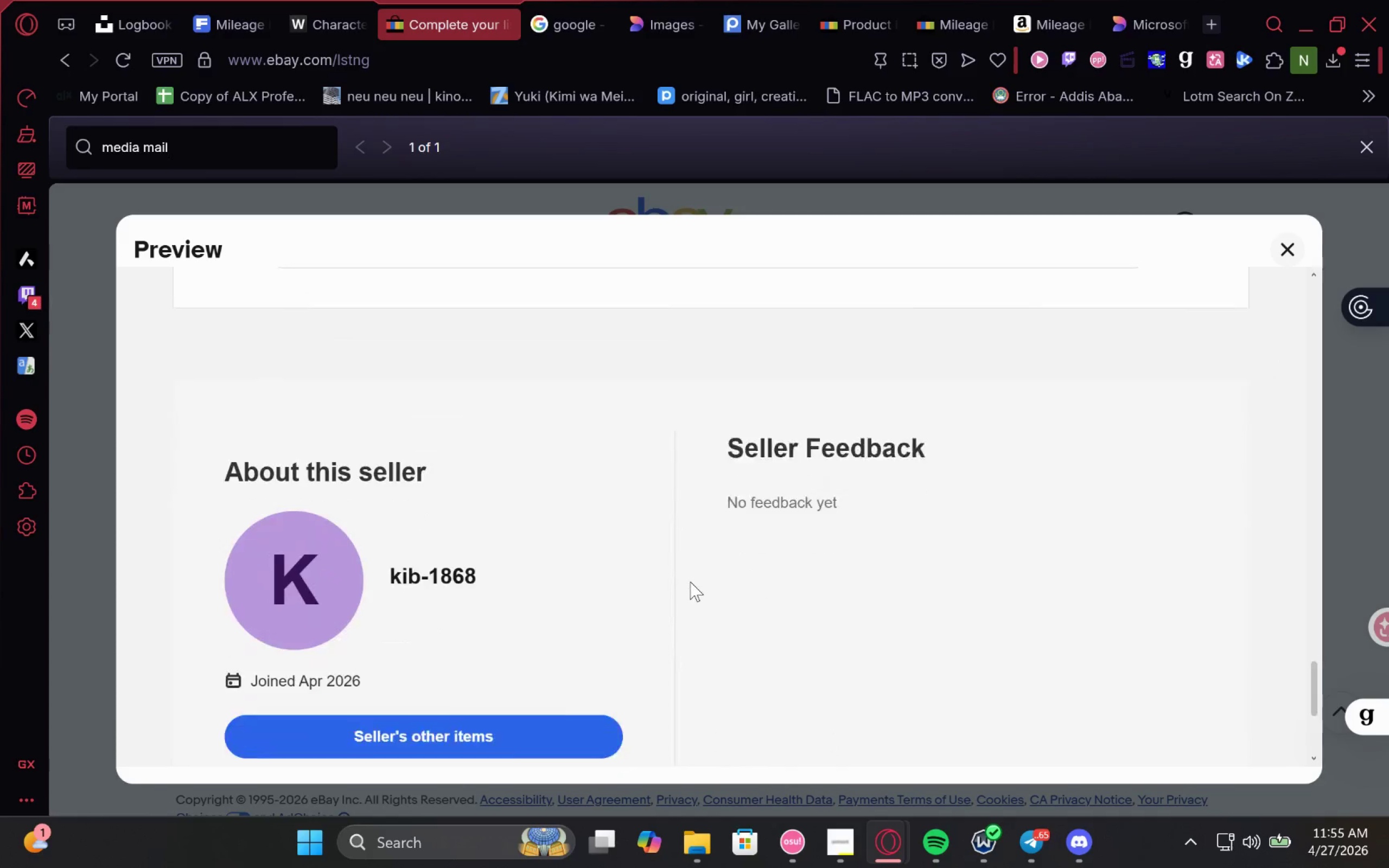 
hold_key(key=Backspace, duration=0.88)
 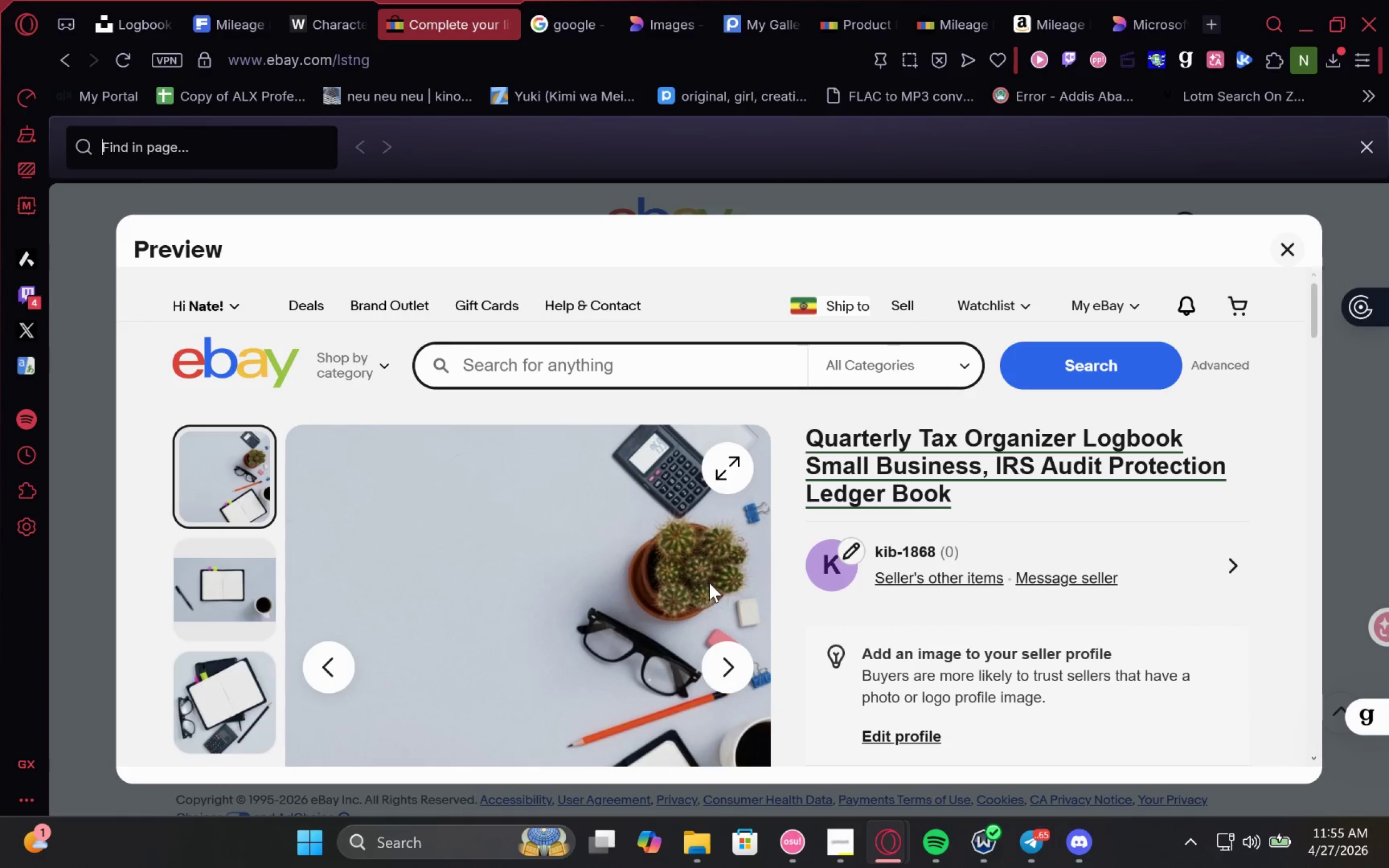 
type(shipping)
 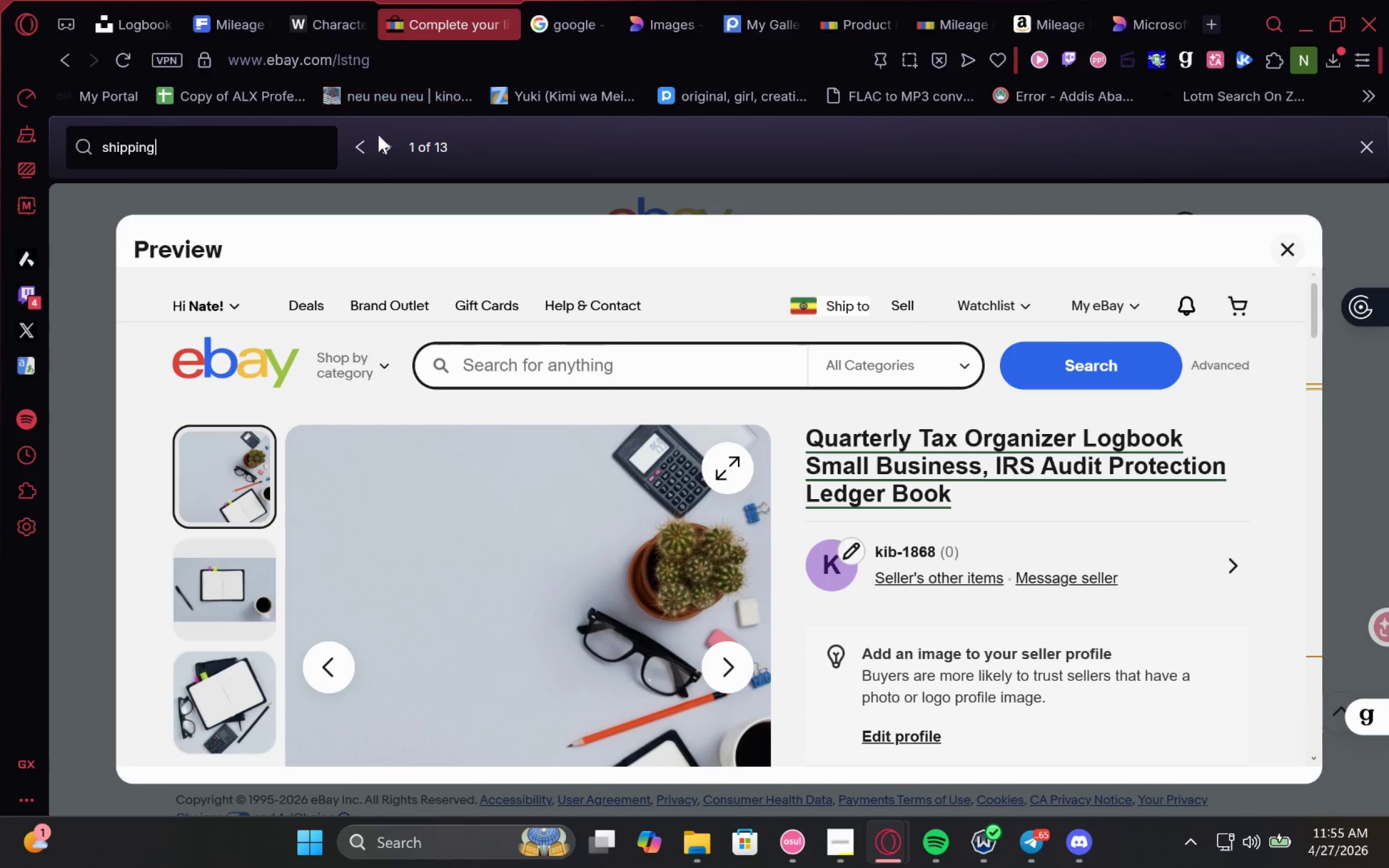 
left_click([380, 143])
 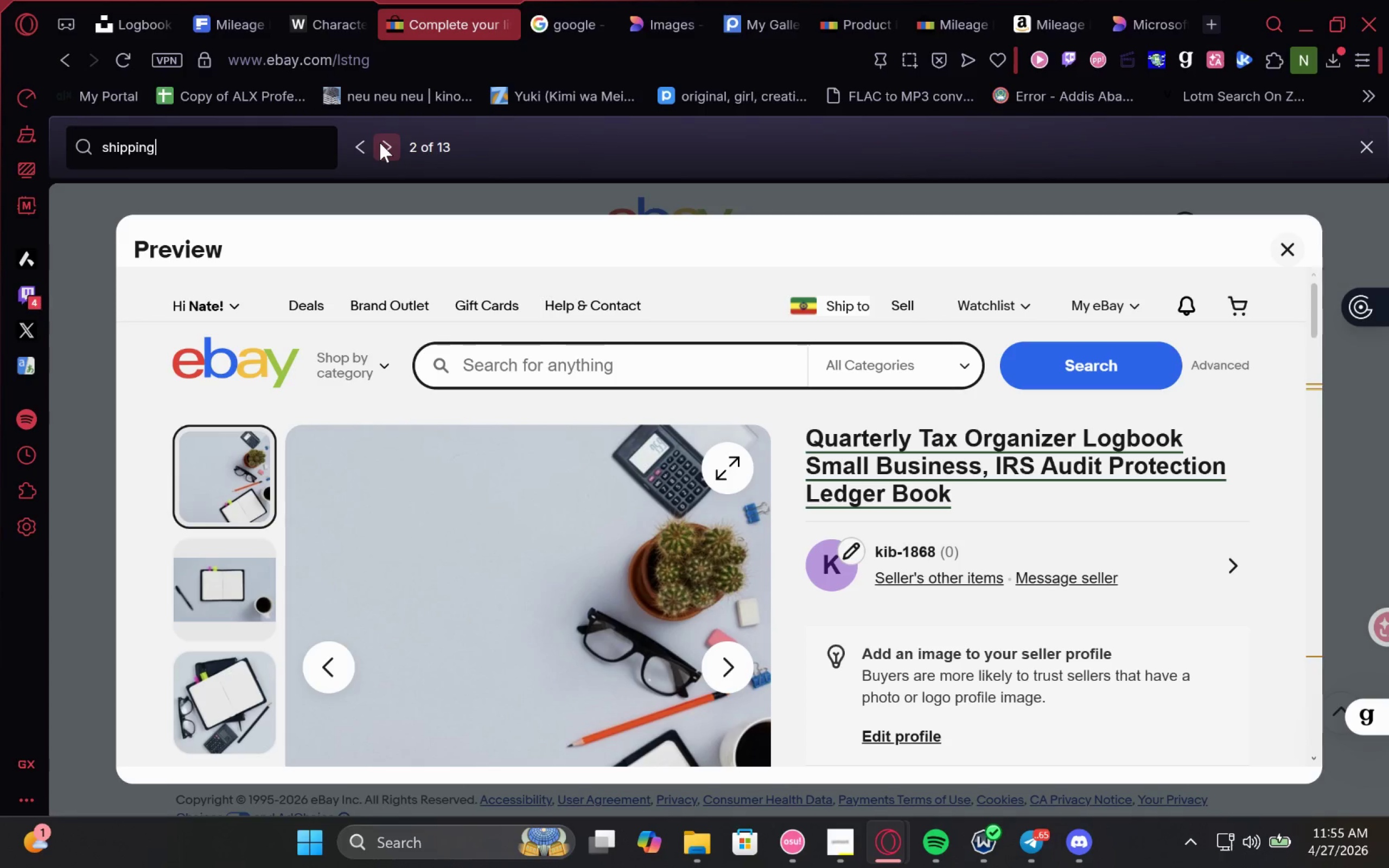 
left_click([380, 143])
 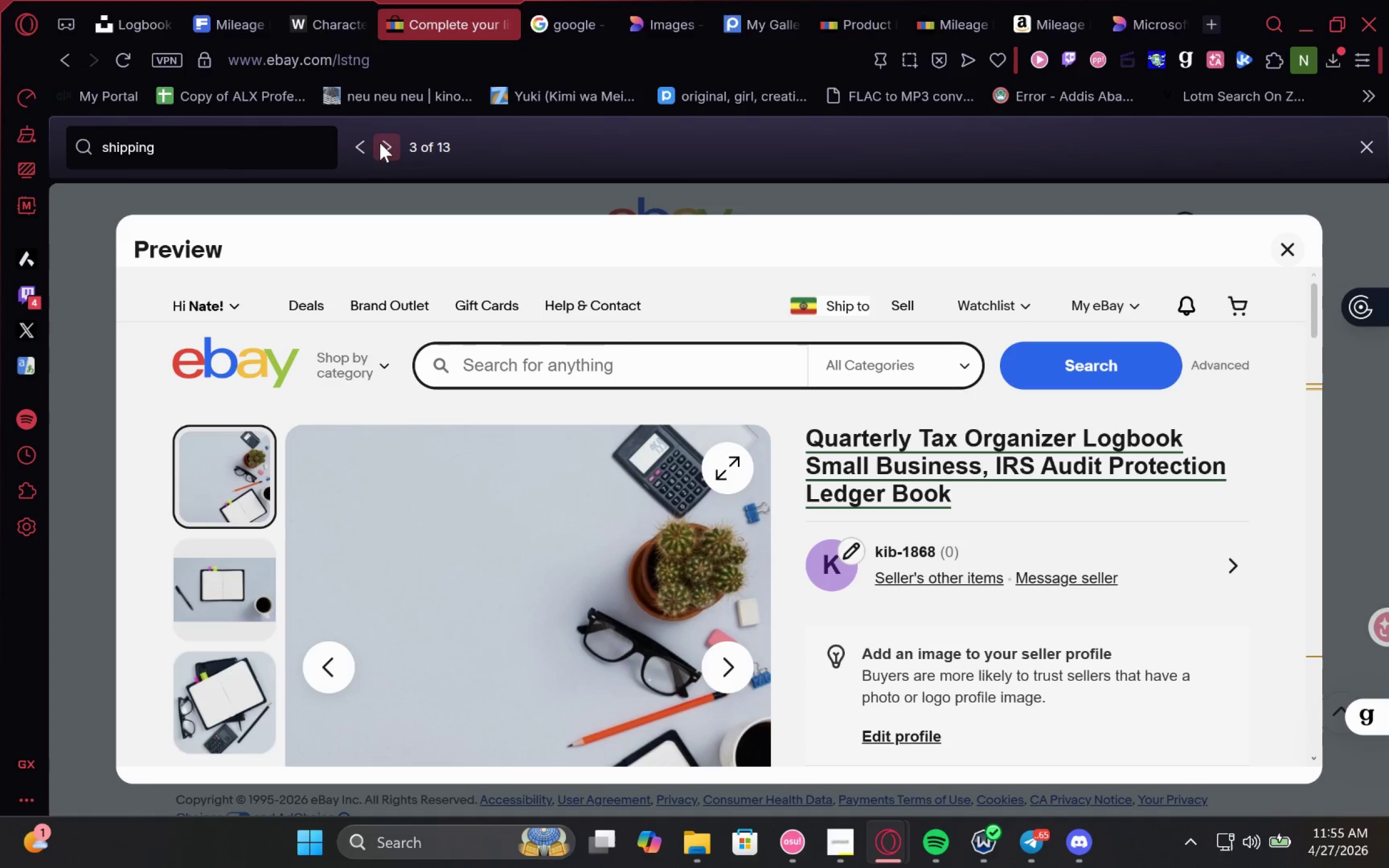 
left_click([380, 143])
 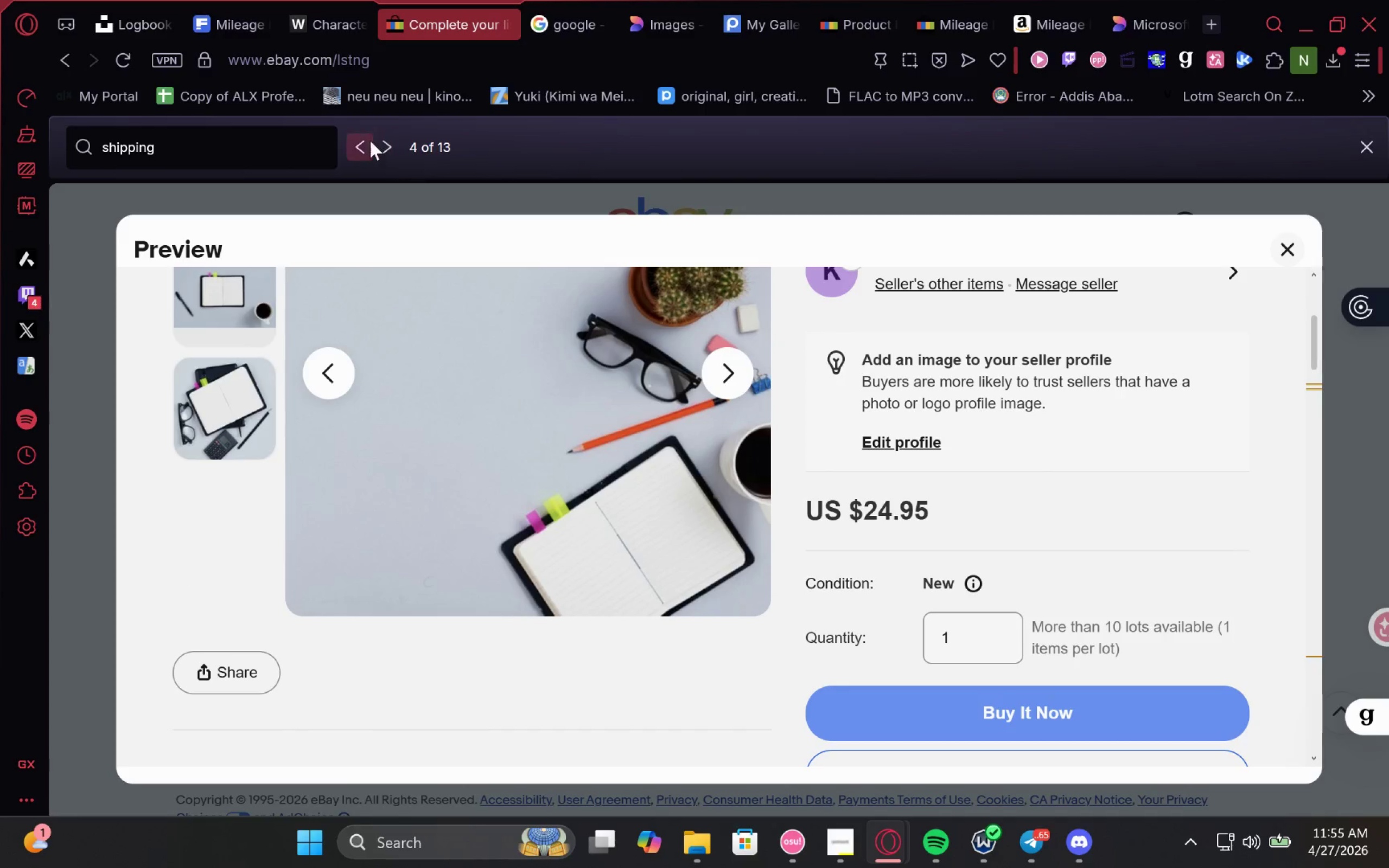 
double_click([377, 139])
 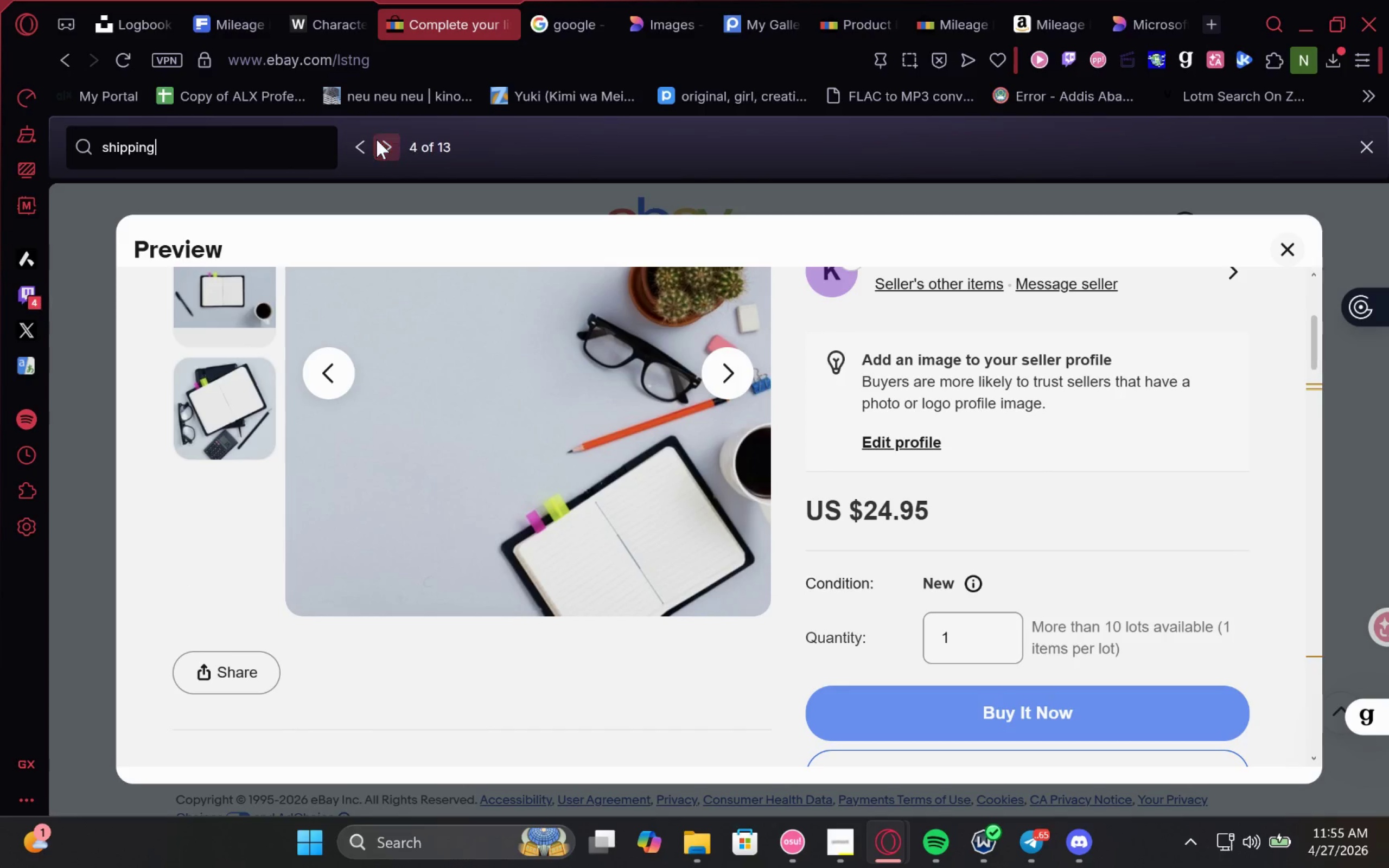 
triple_click([377, 139])
 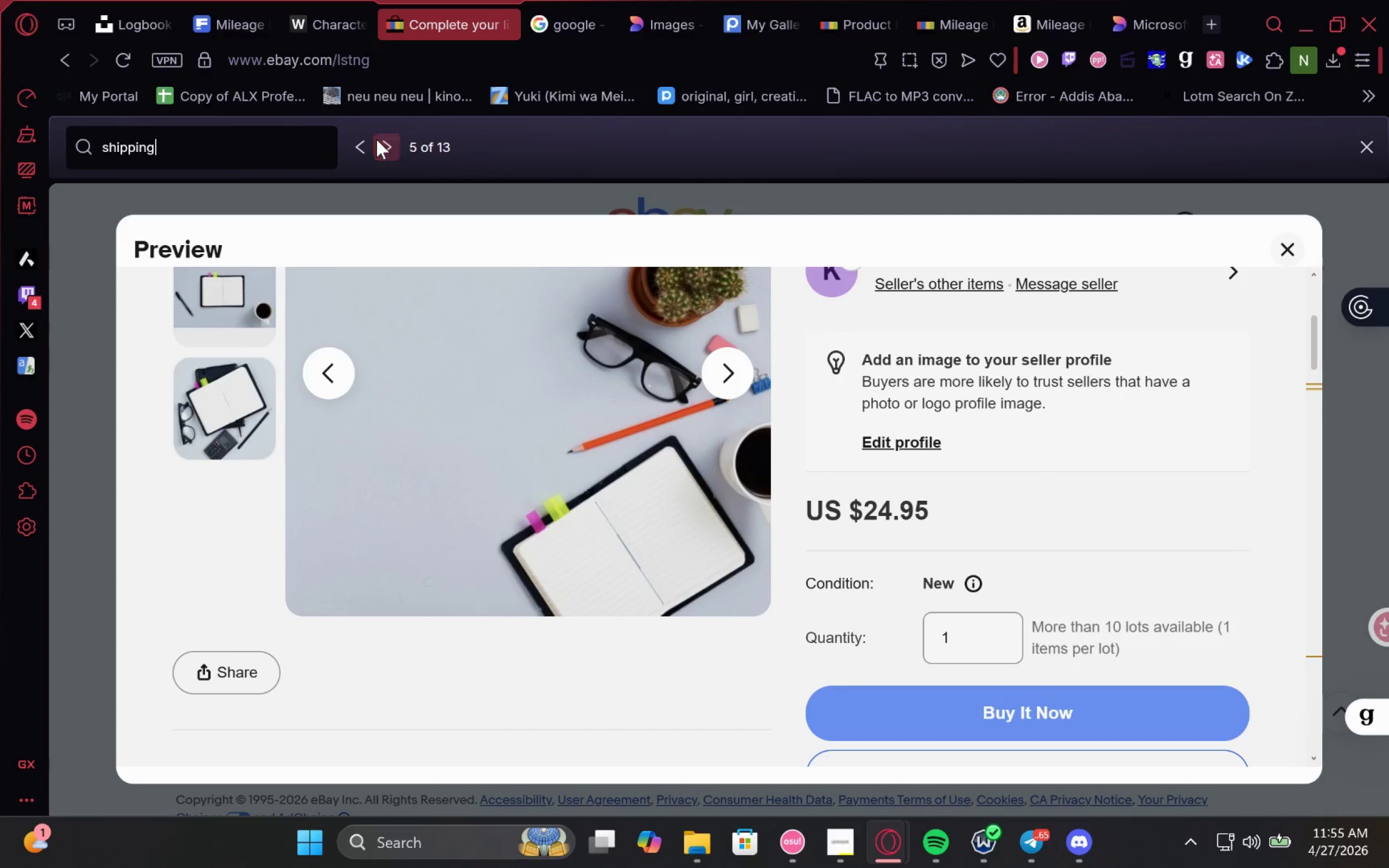 
triple_click([377, 139])
 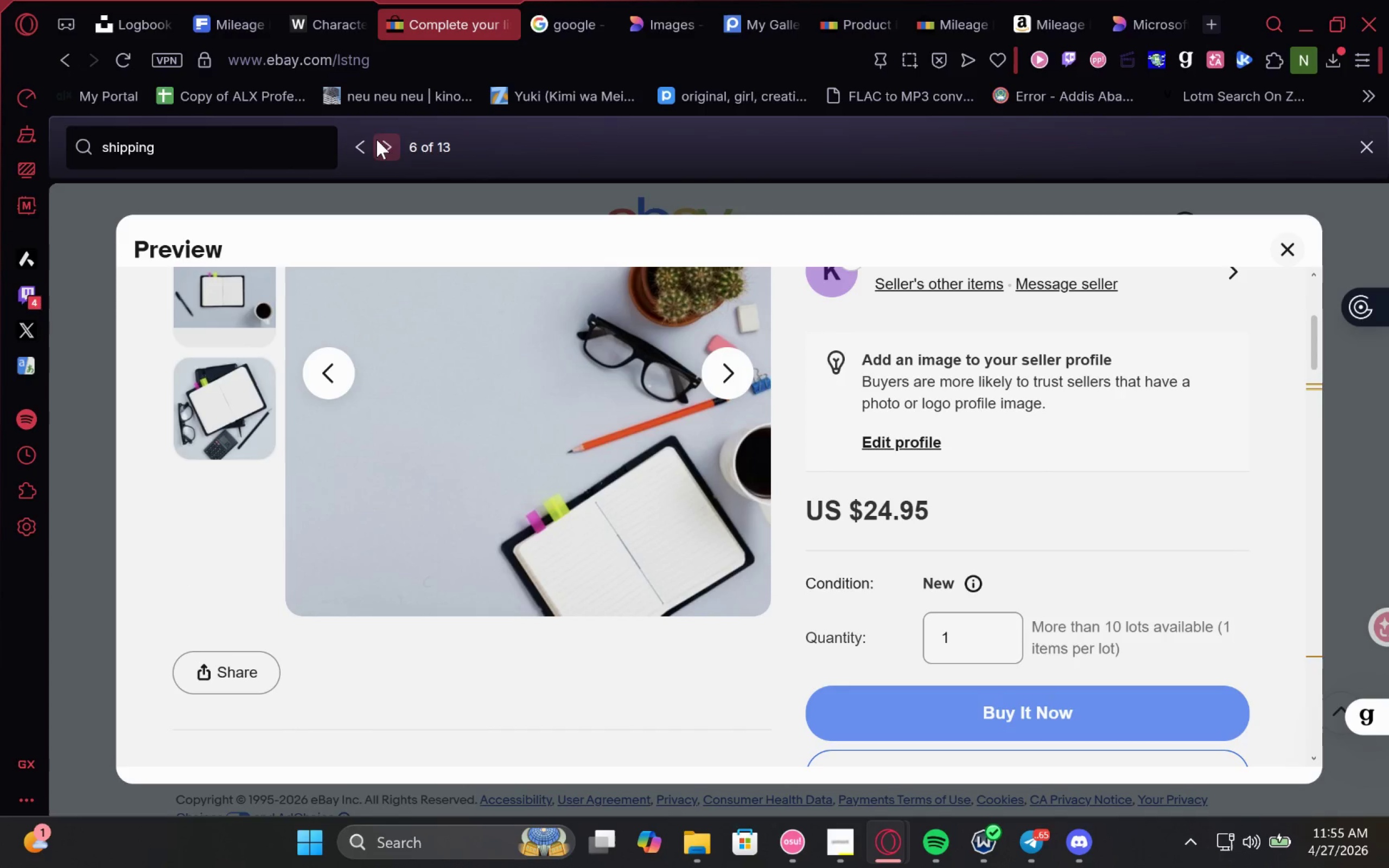 
triple_click([377, 139])
 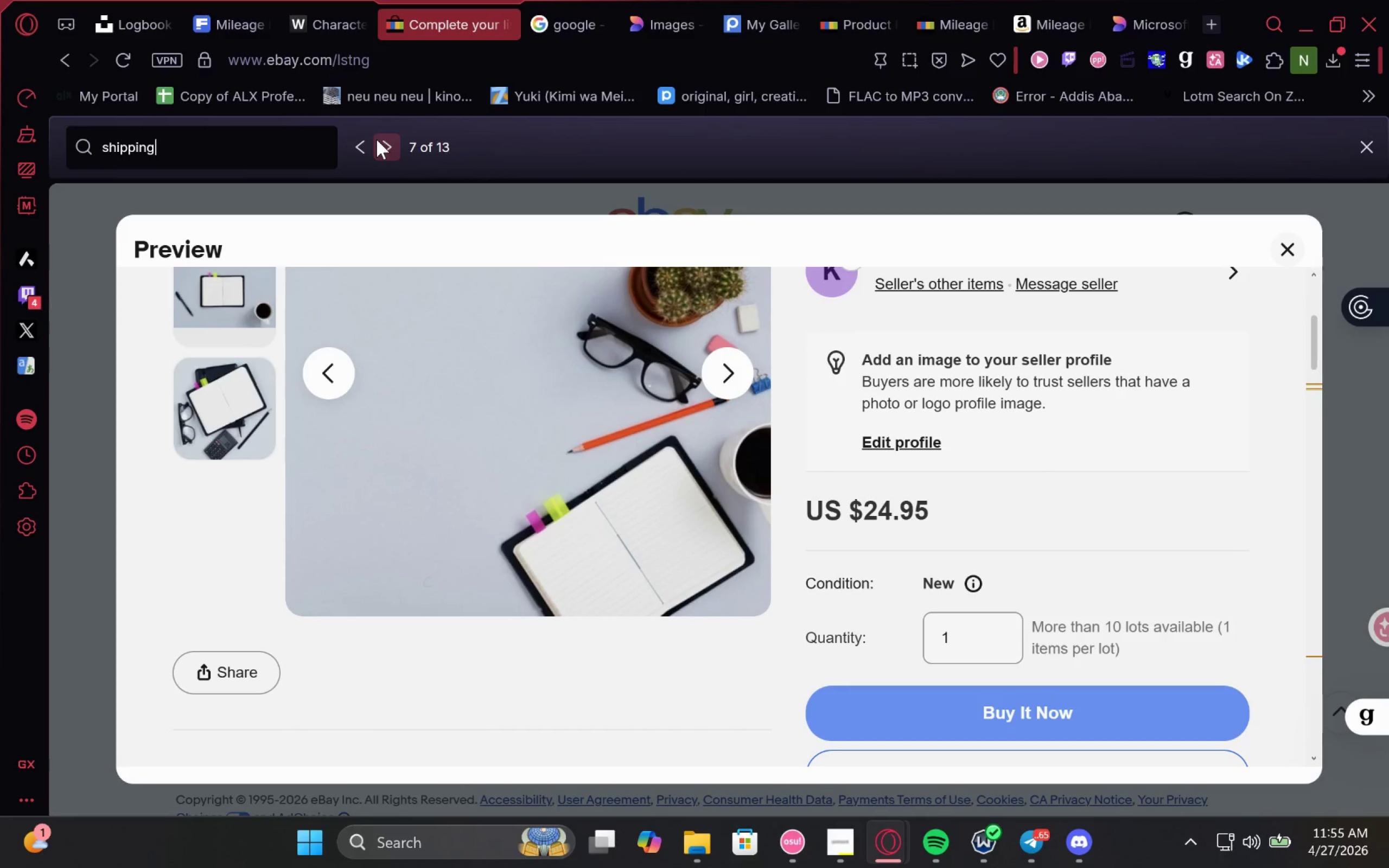 
triple_click([377, 139])
 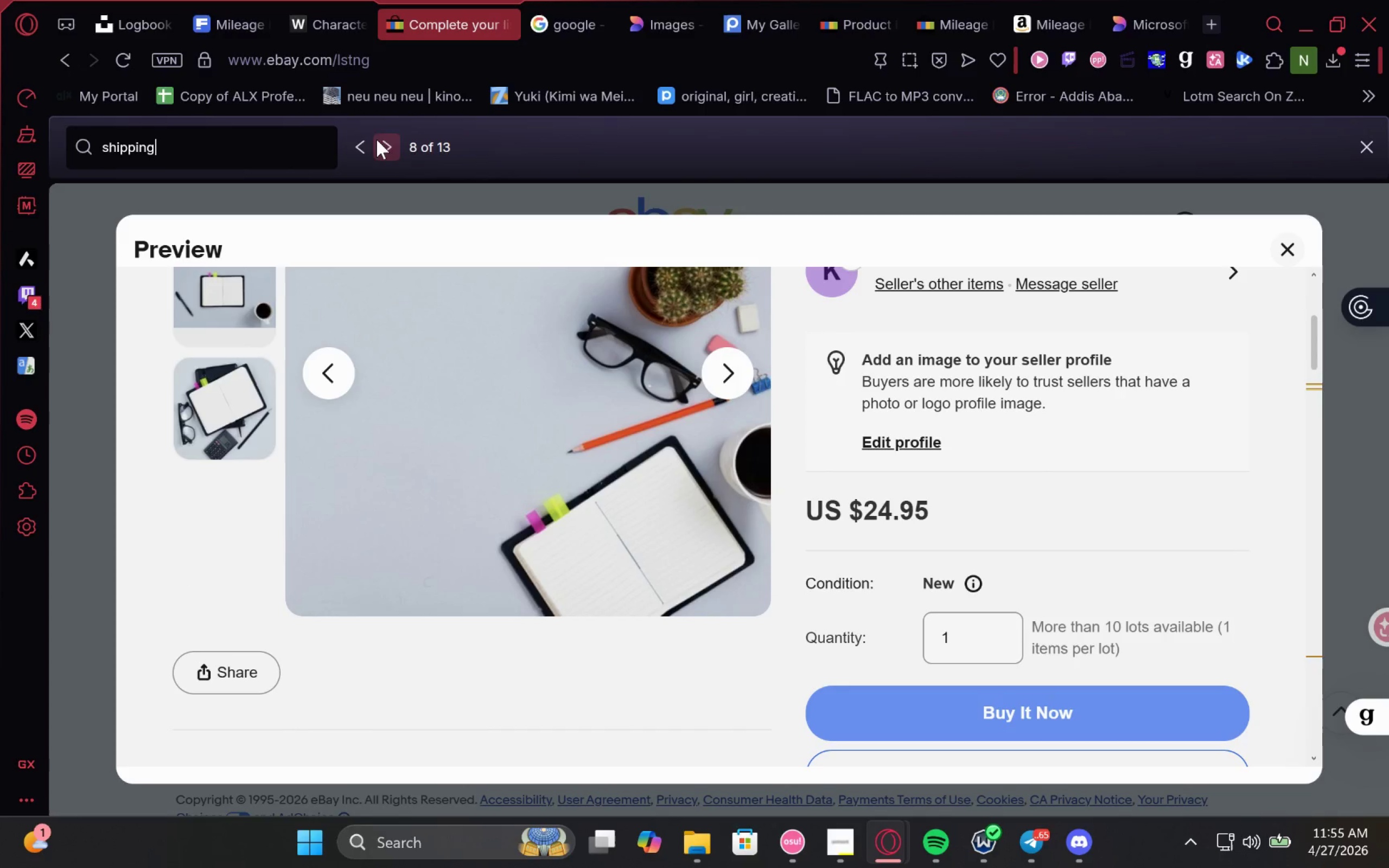 
triple_click([377, 139])
 